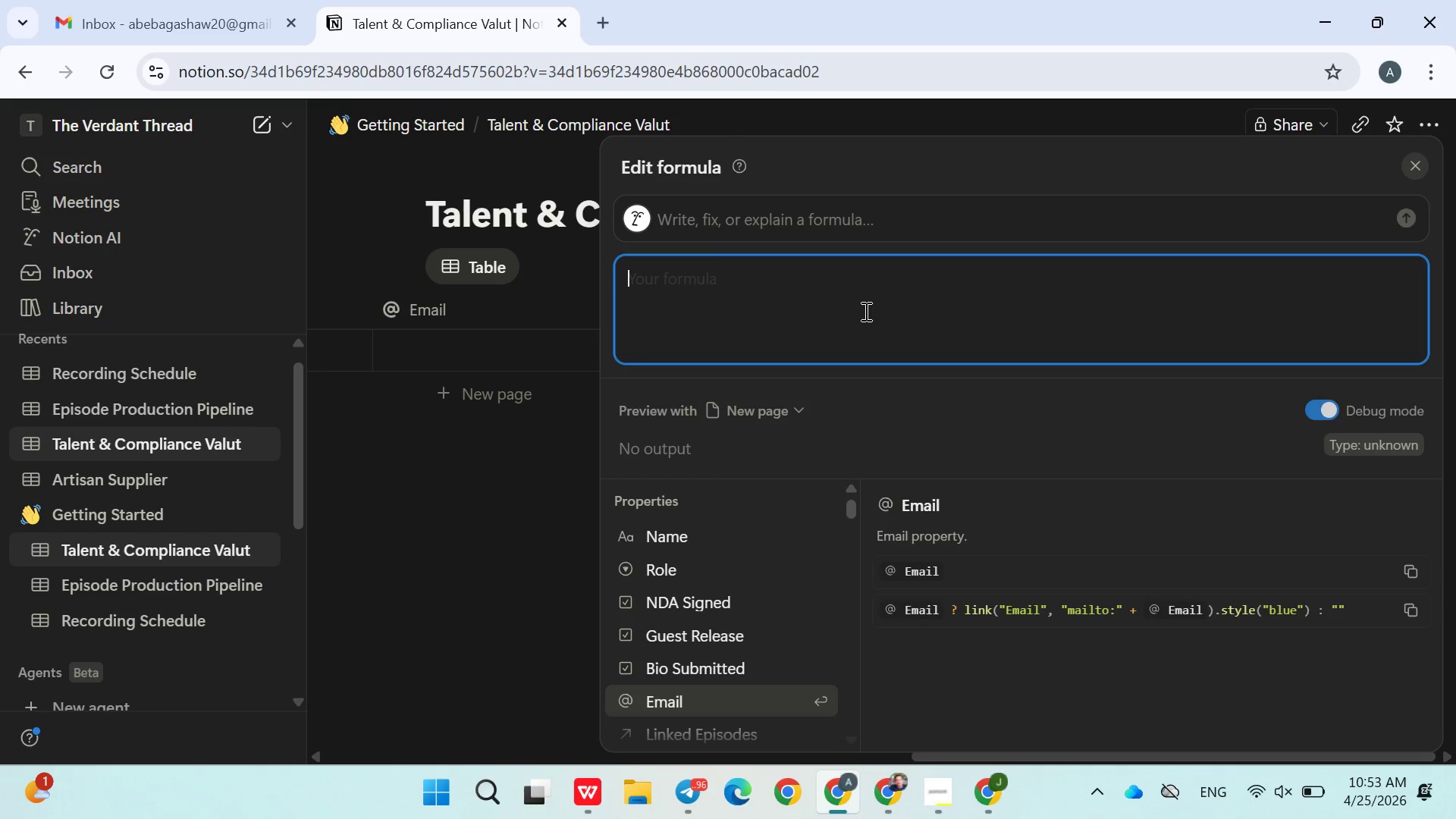 
key(Control+ControlLeft)
 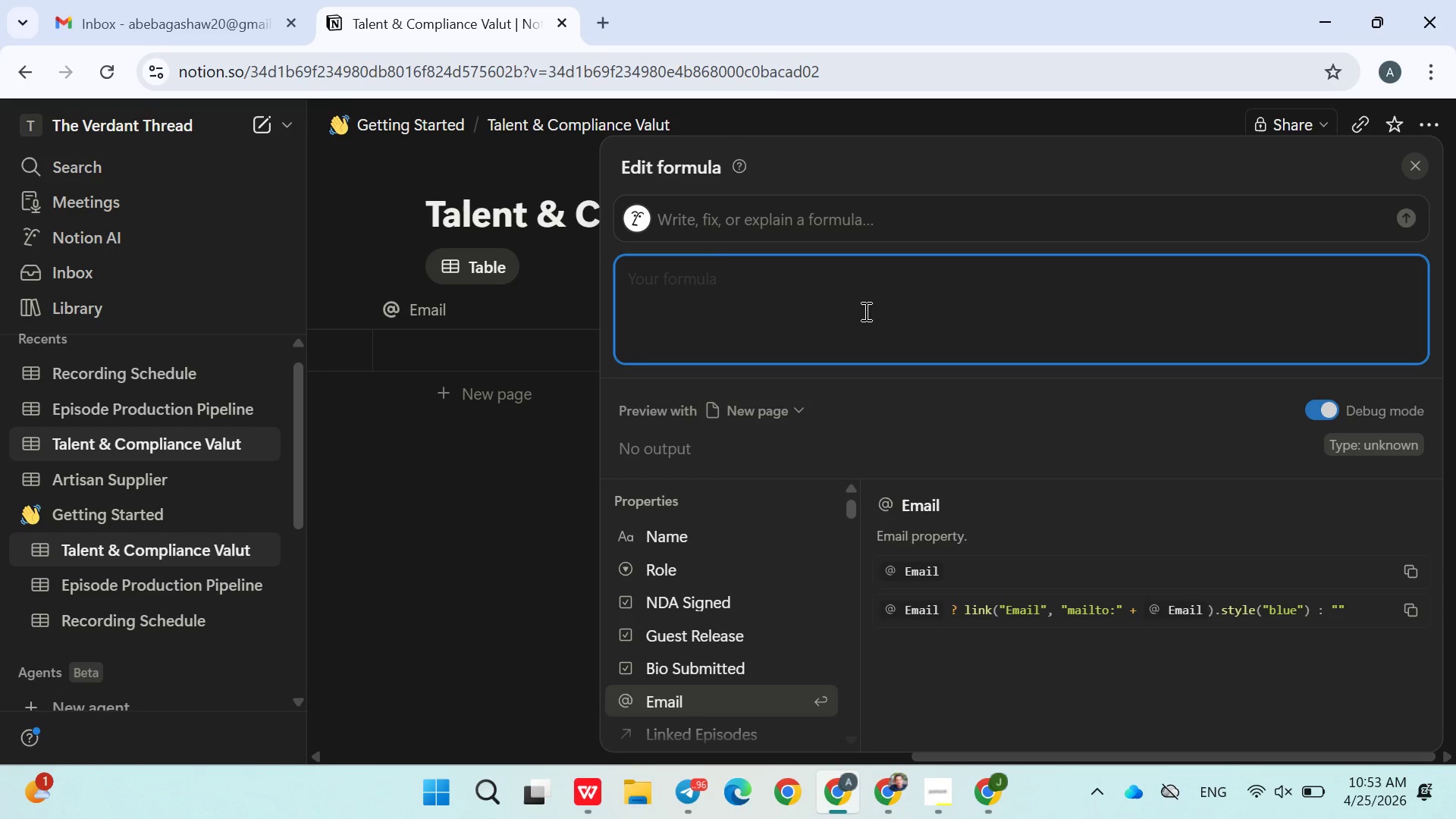 
key(Control+V)
 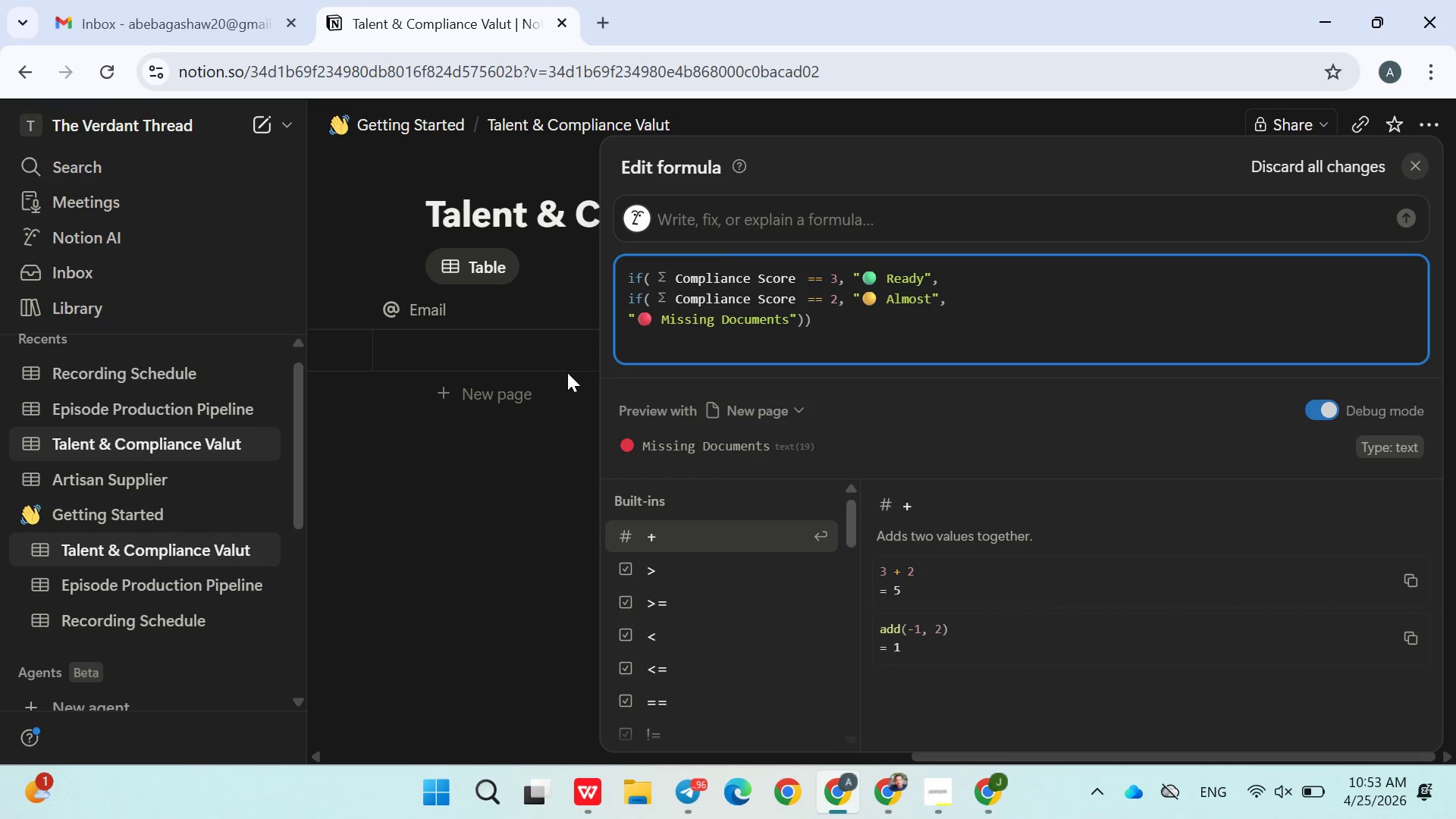 
left_click([557, 345])
 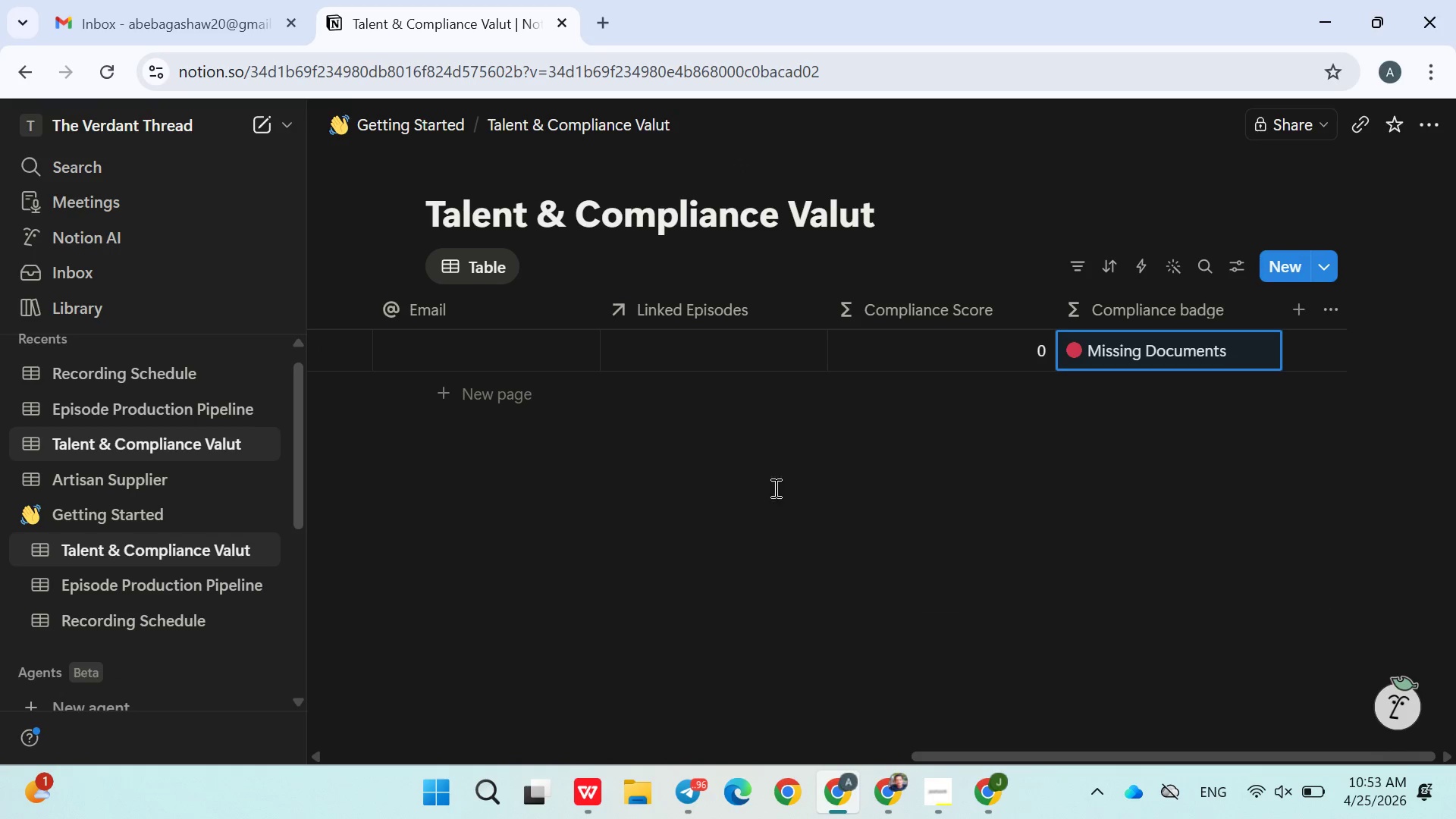 
left_click([785, 541])
 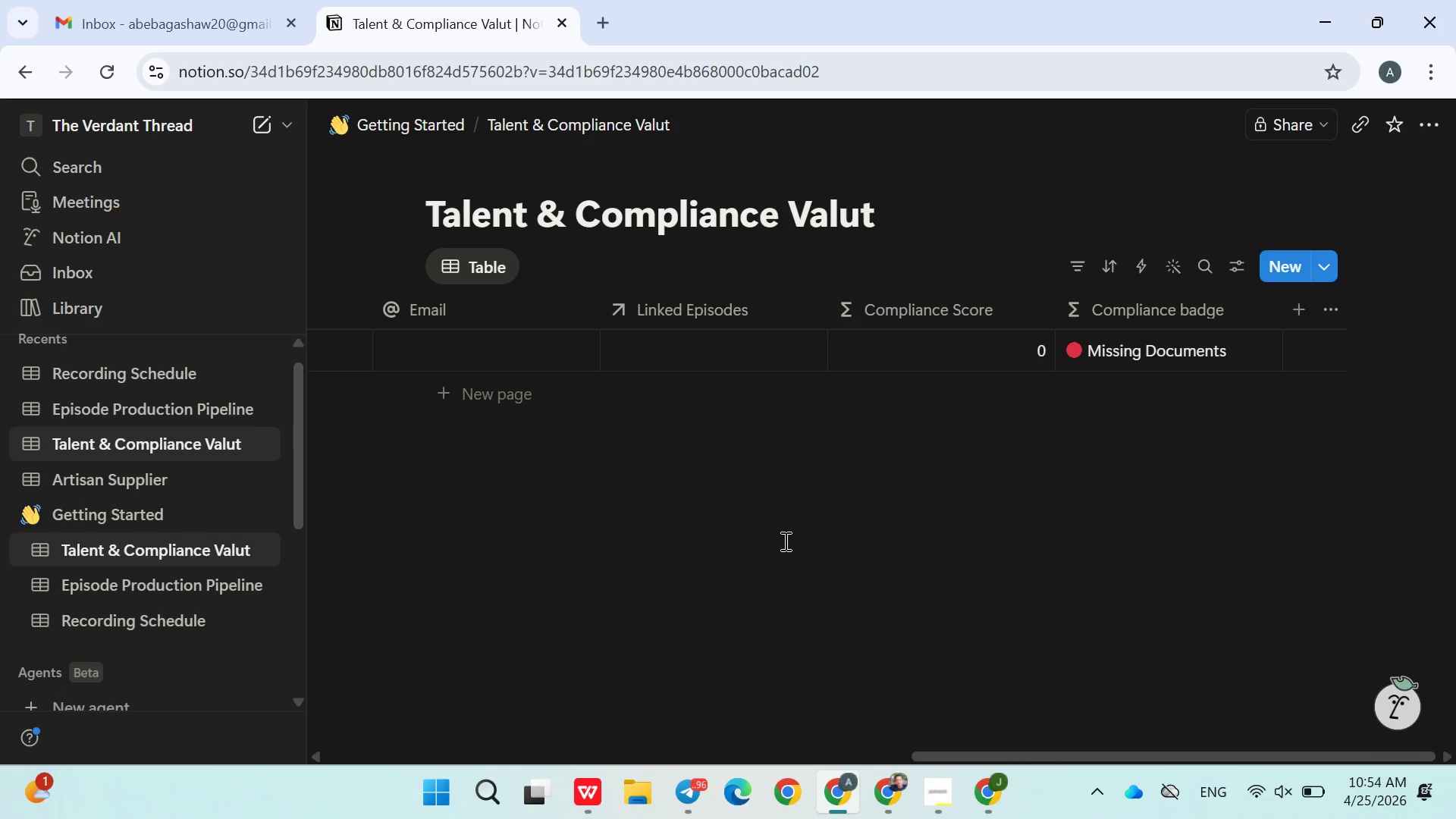 
wait(15.5)
 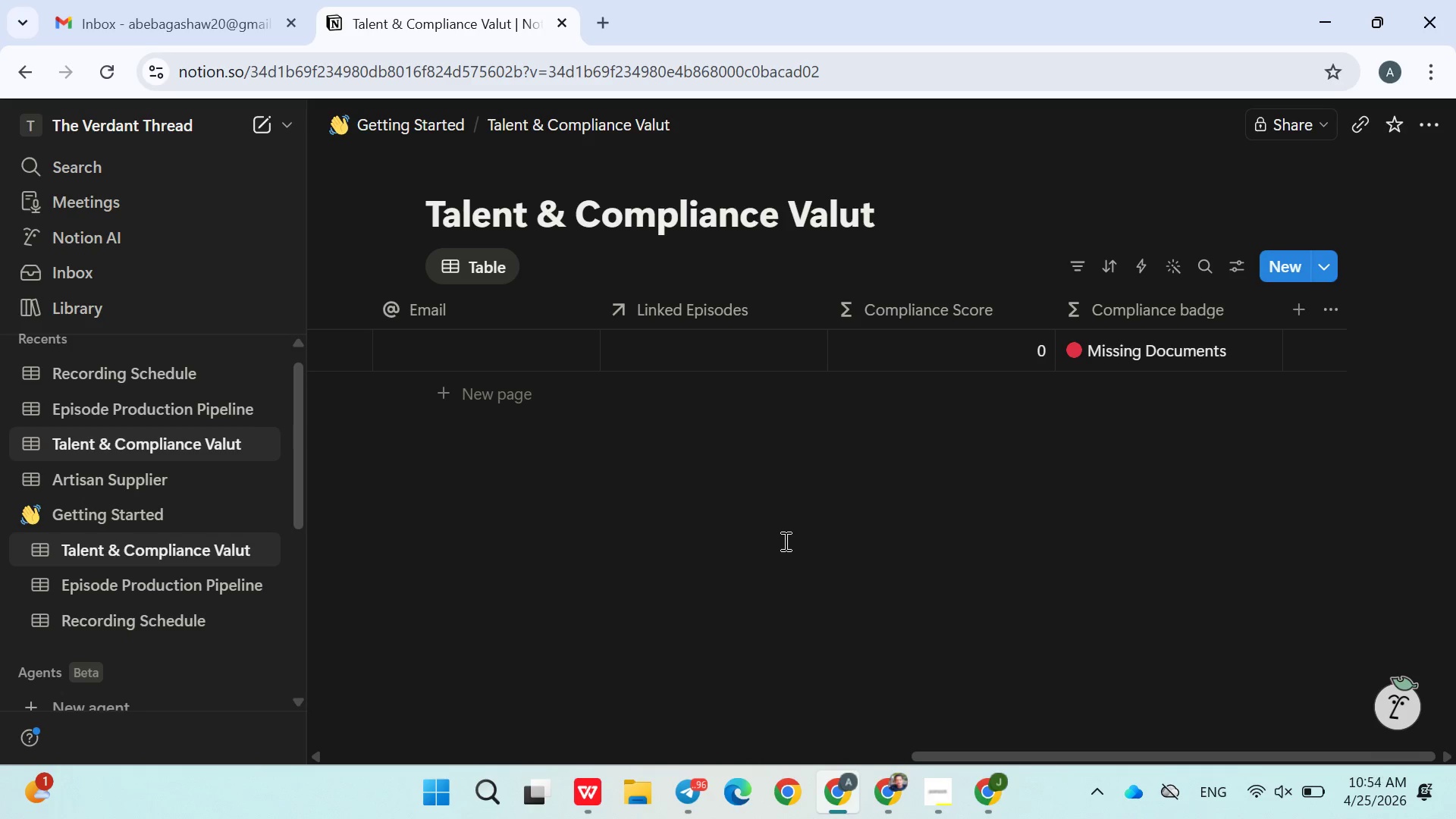 
left_click([431, 350])
 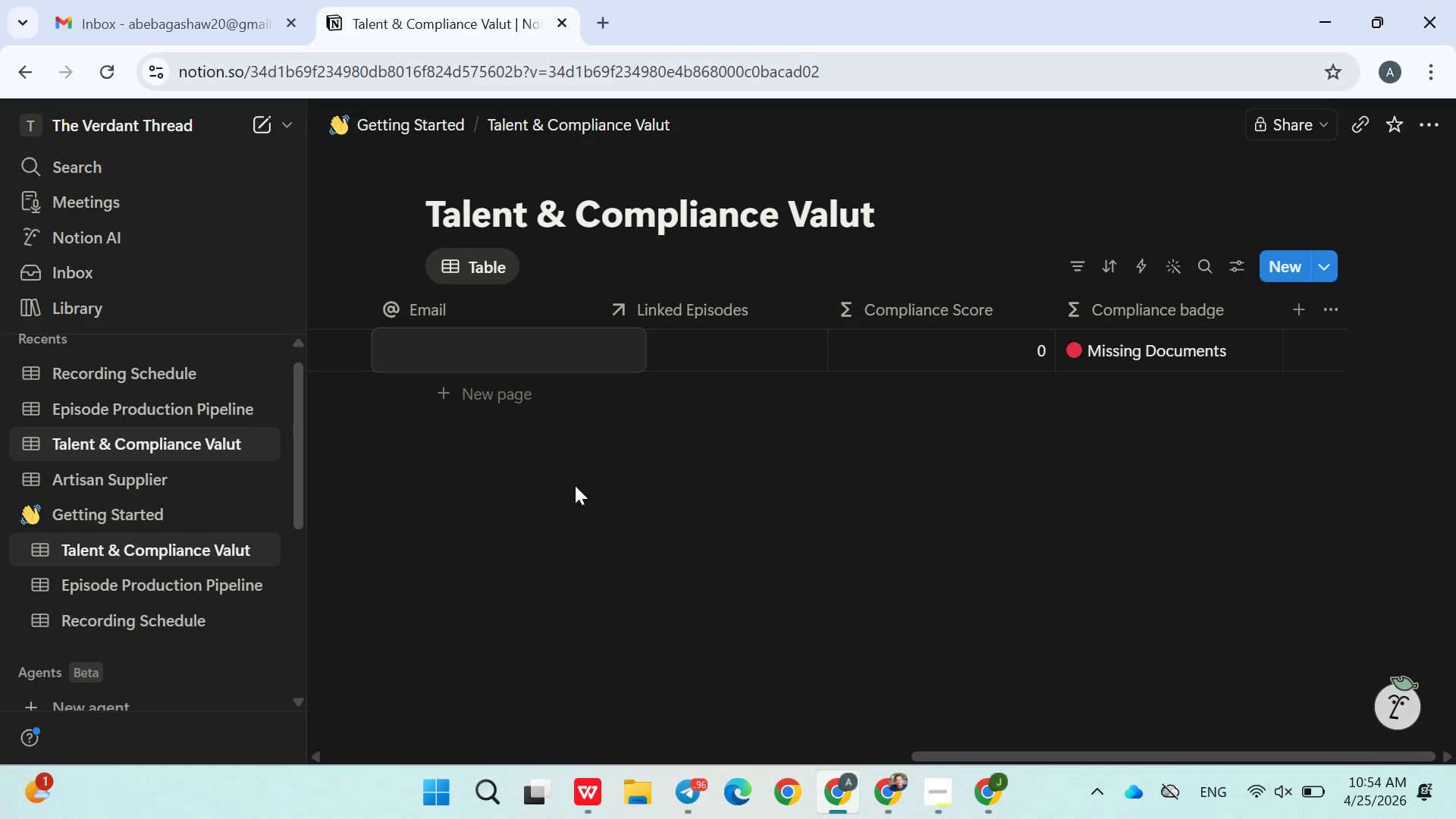 
left_click([576, 489])
 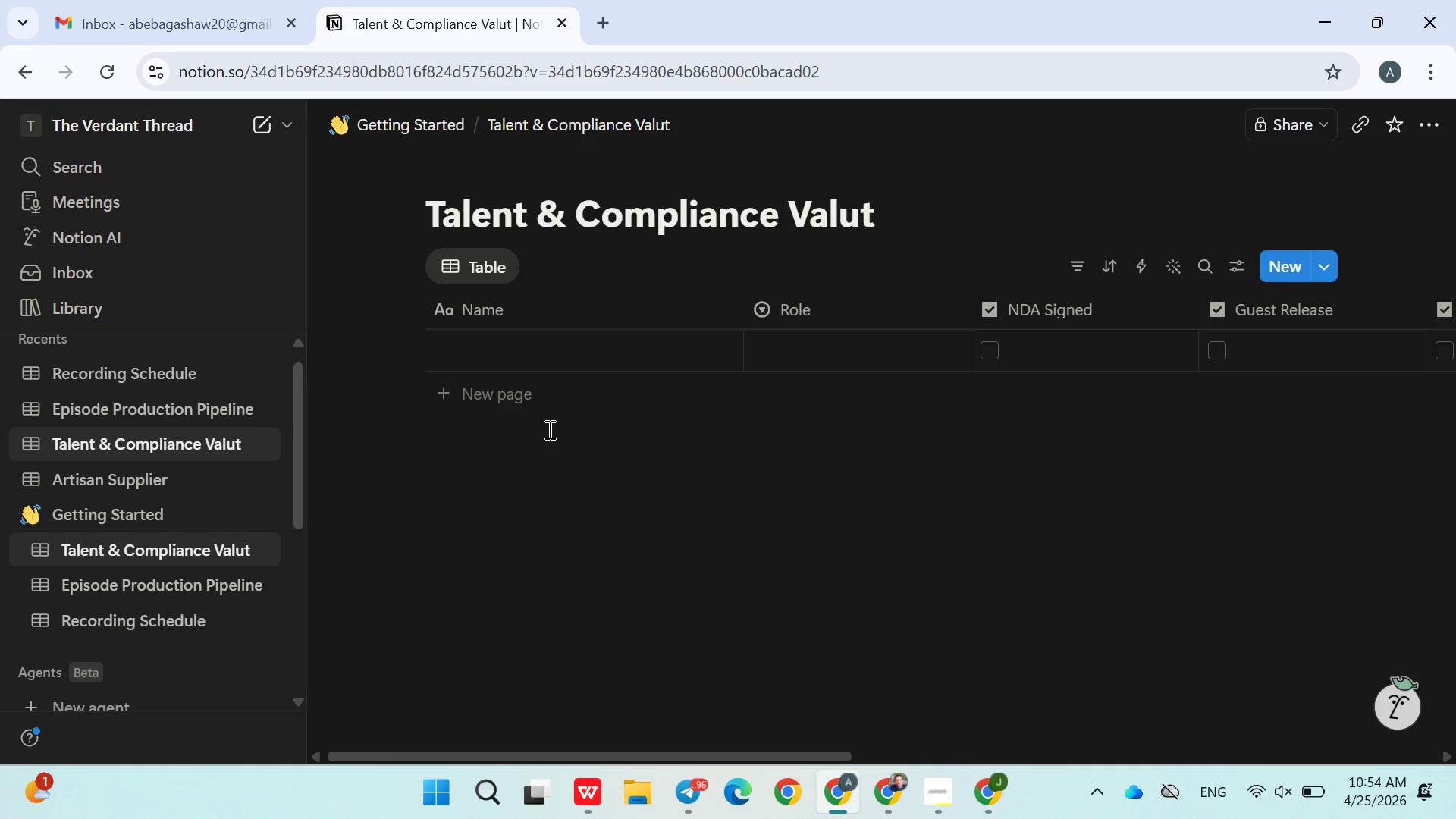 
left_click([523, 362])
 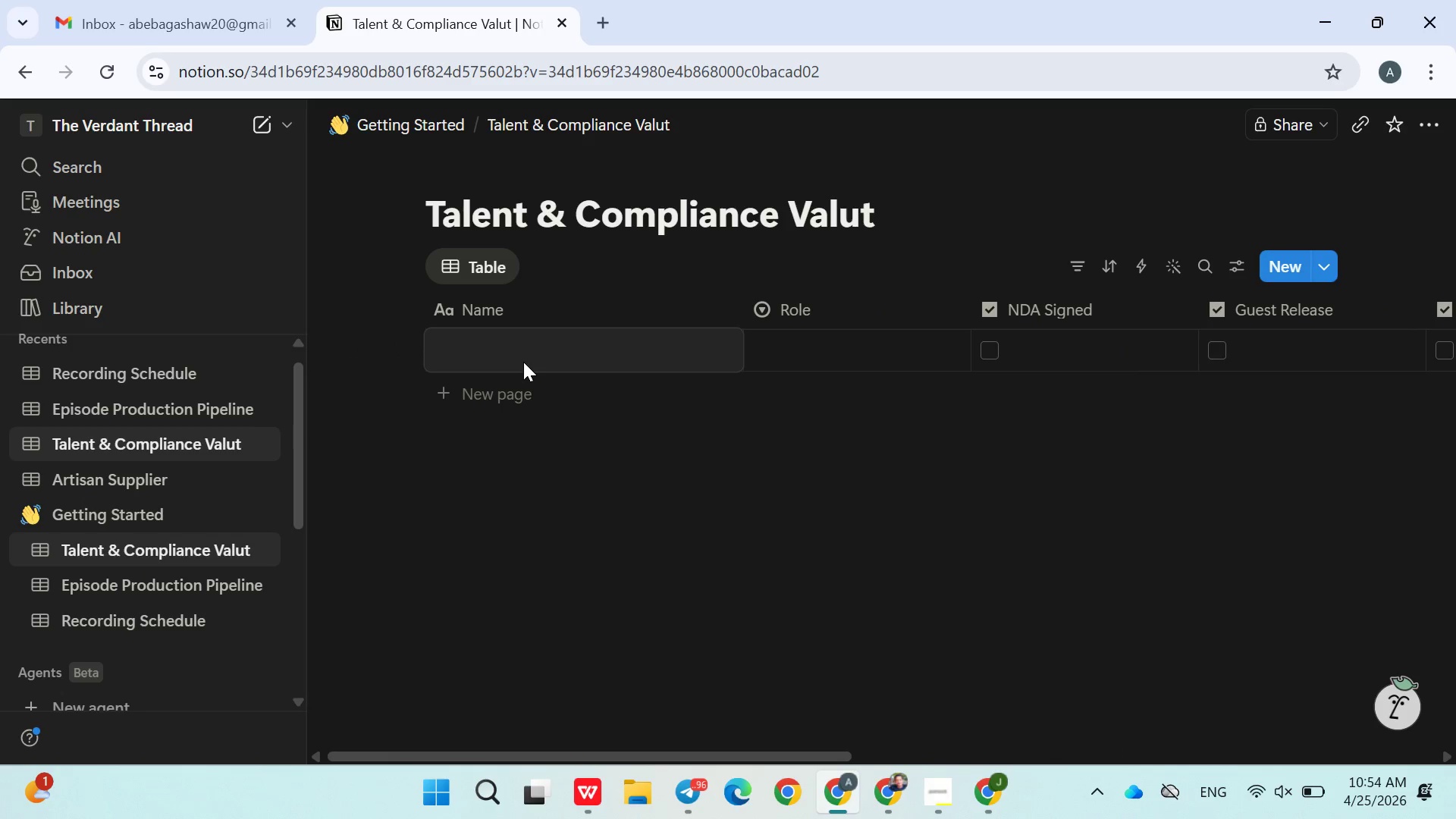 
type(Daniel Brooks)
 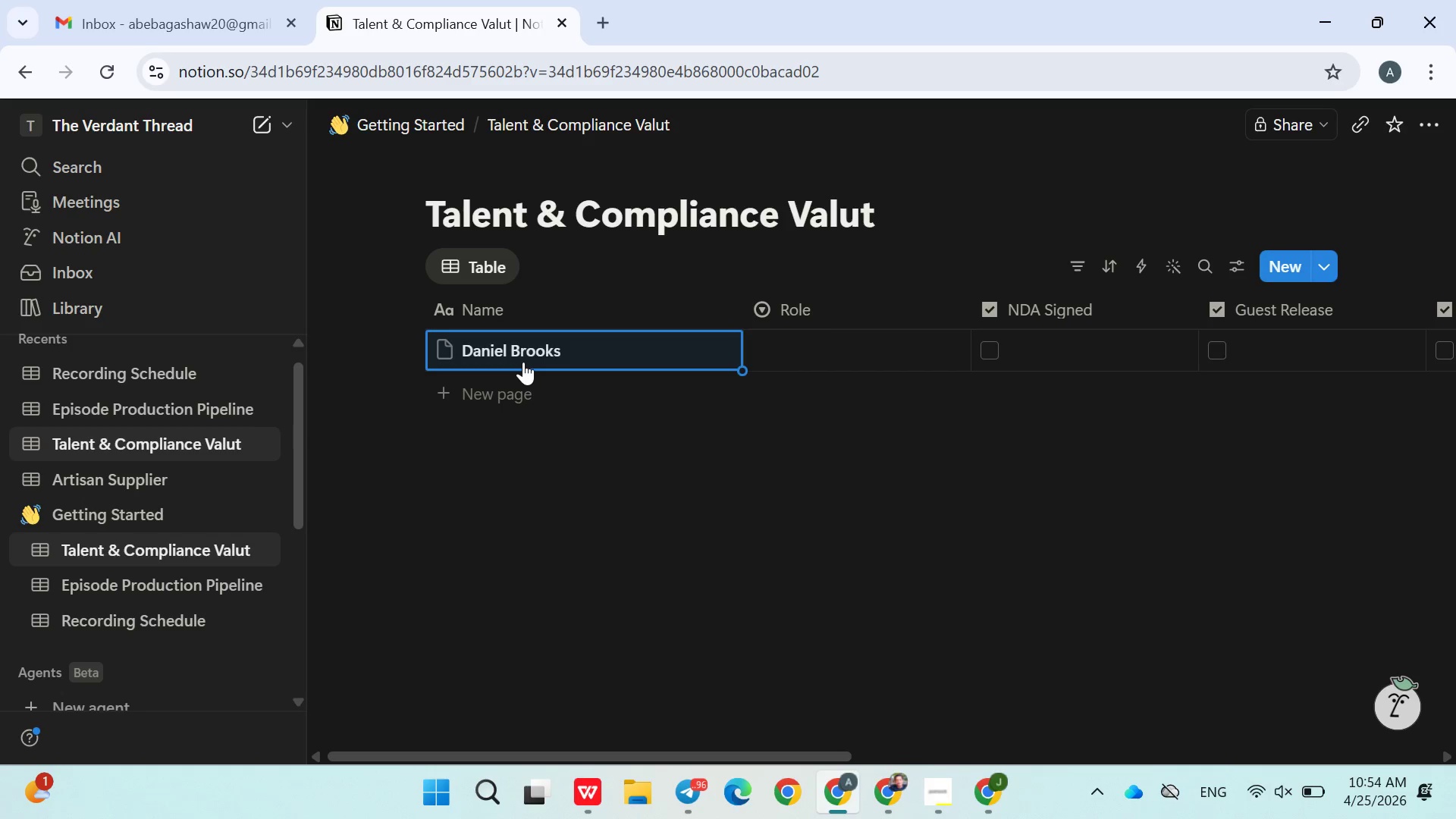 
 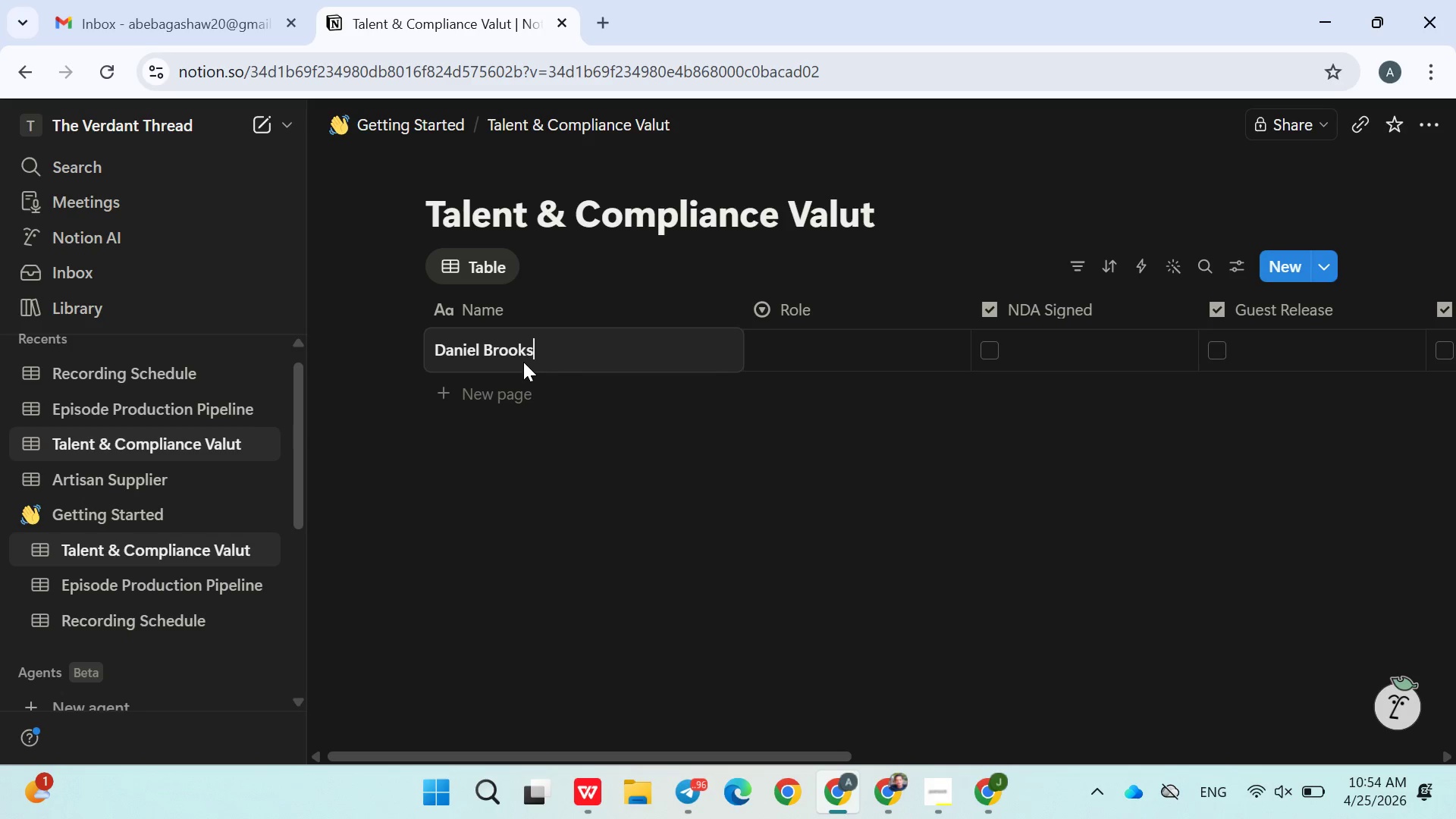 
key(Enter)
 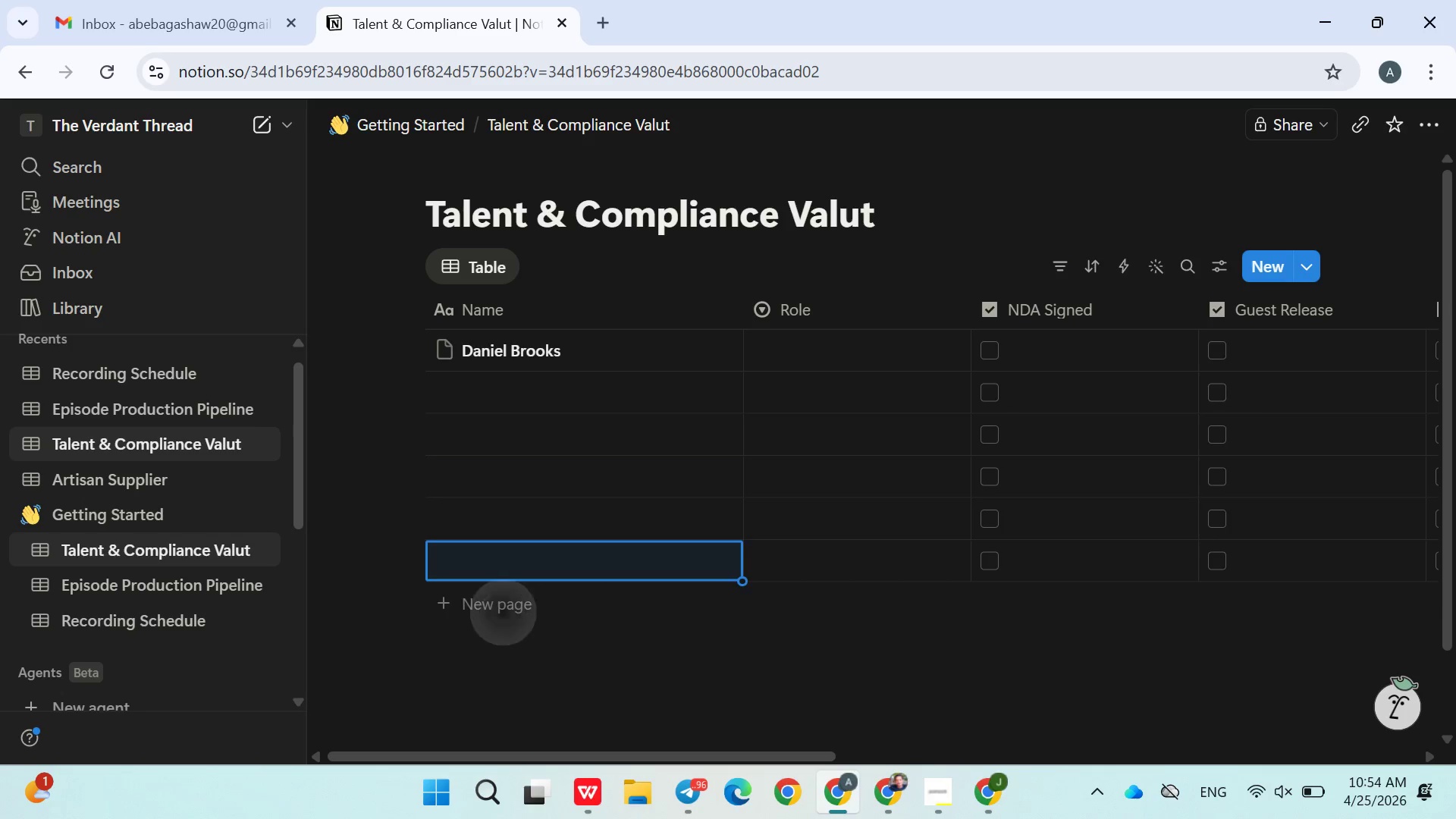 
wait(10.14)
 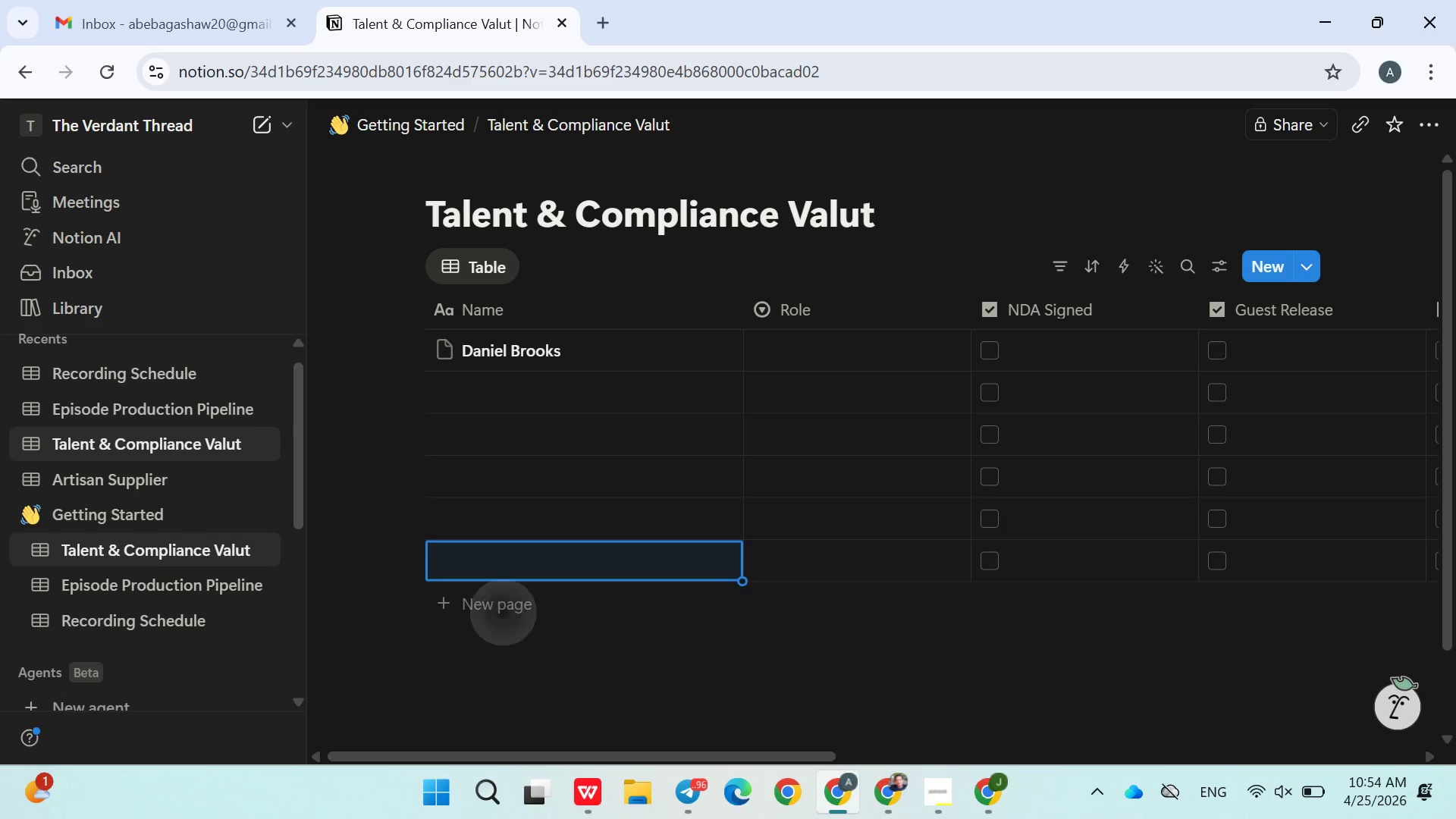 
left_click([504, 279])
 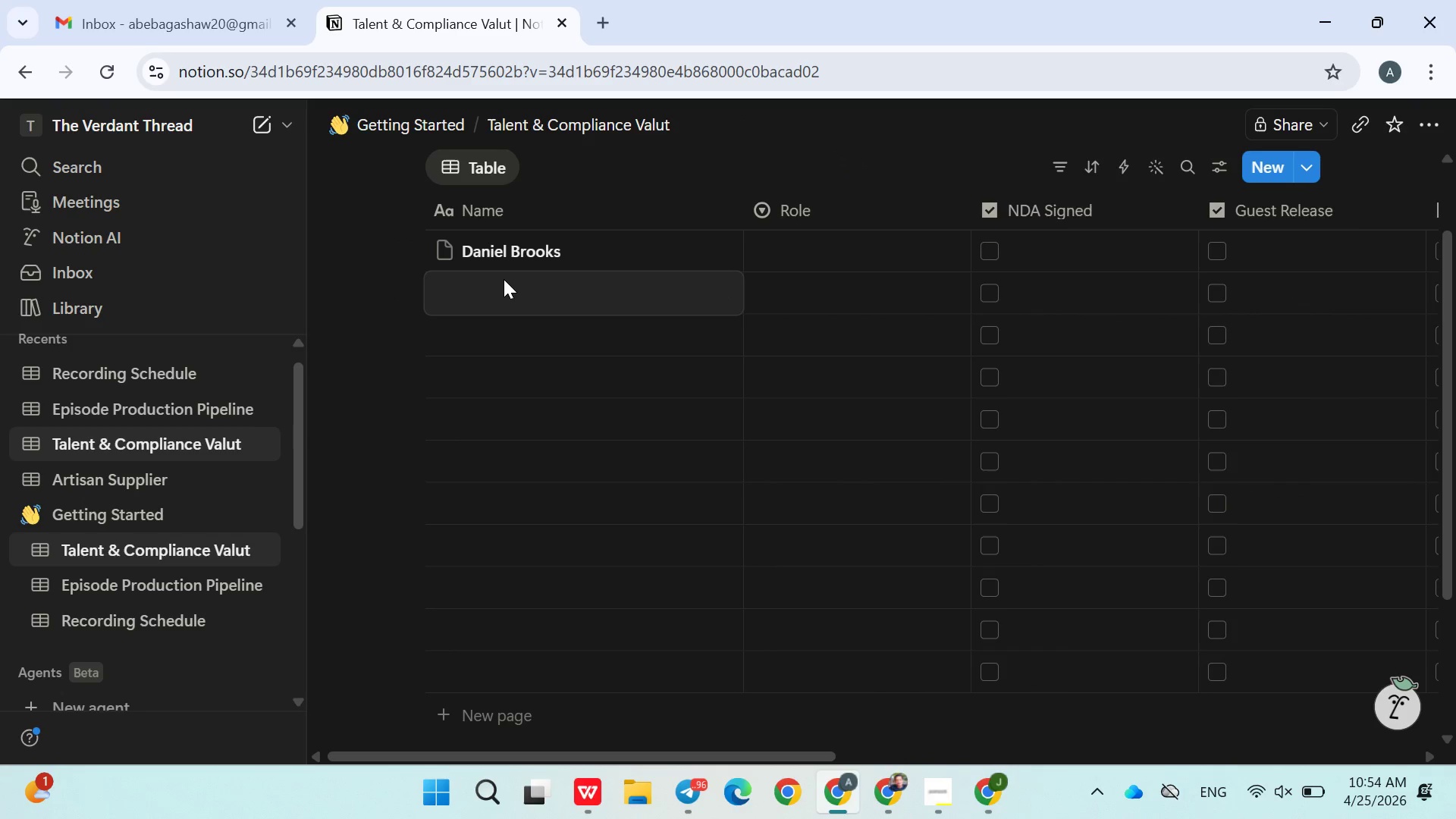 
wait(5.16)
 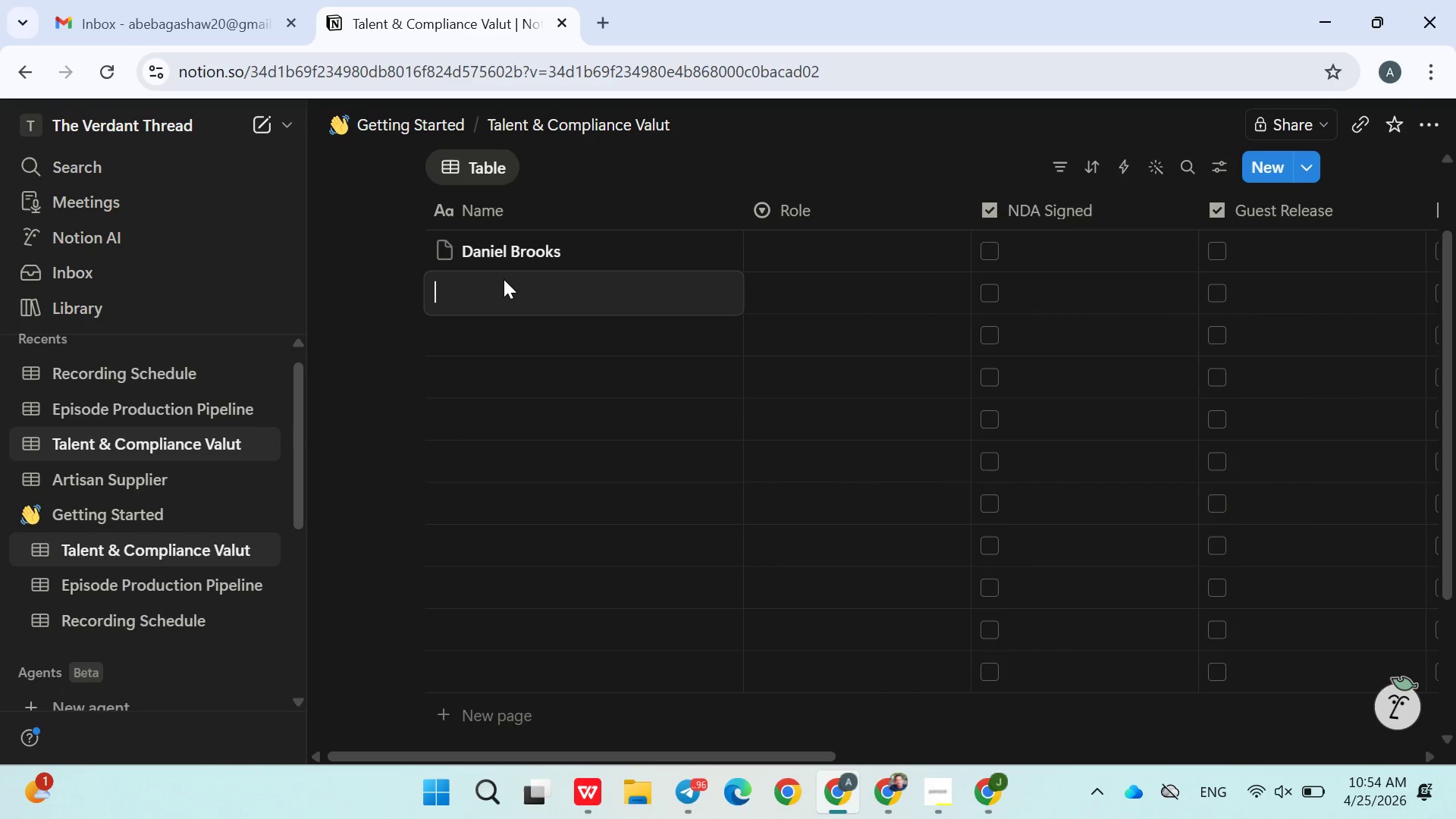 
type(Maya Chen)
 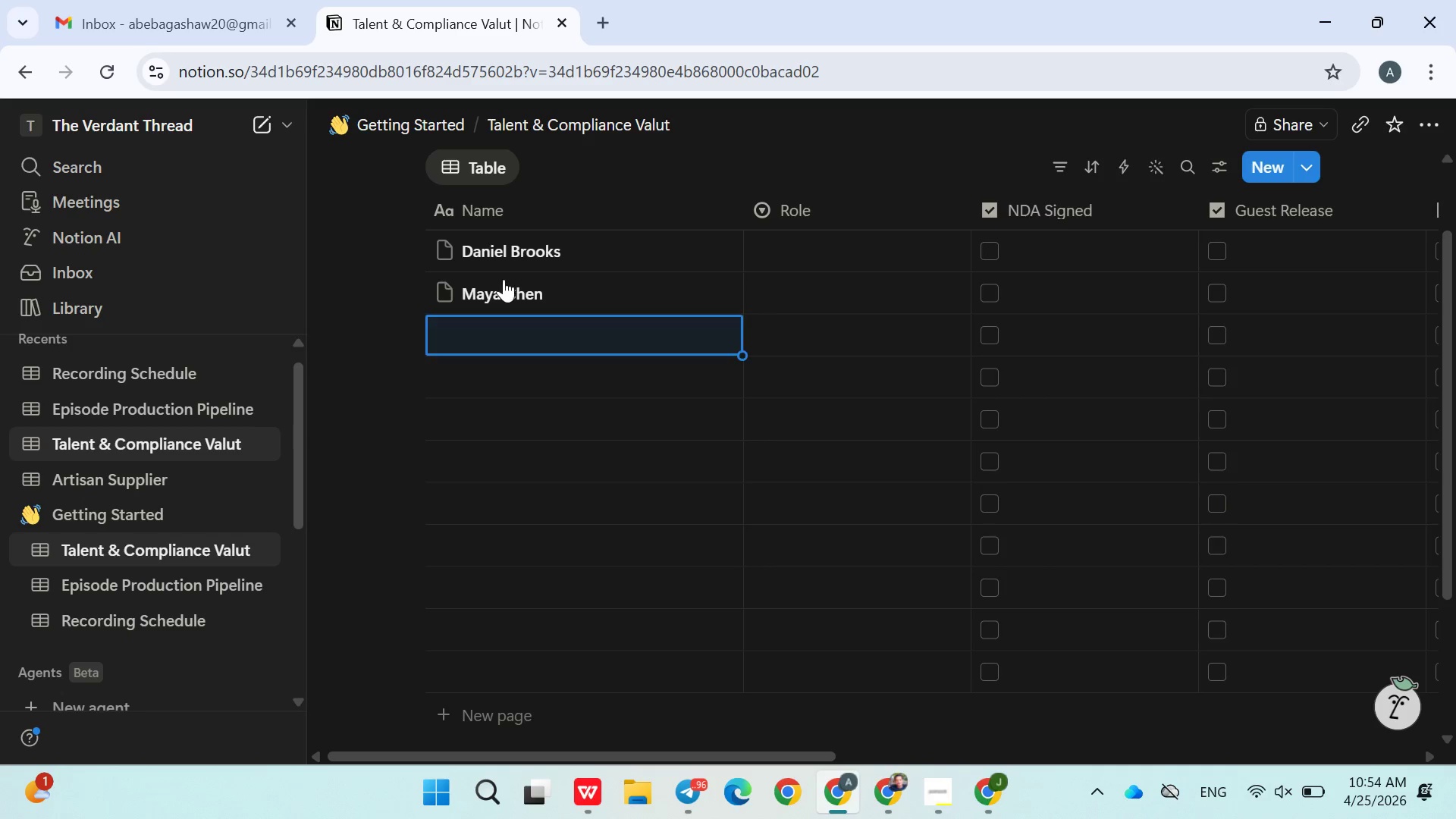 
key(Enter)
 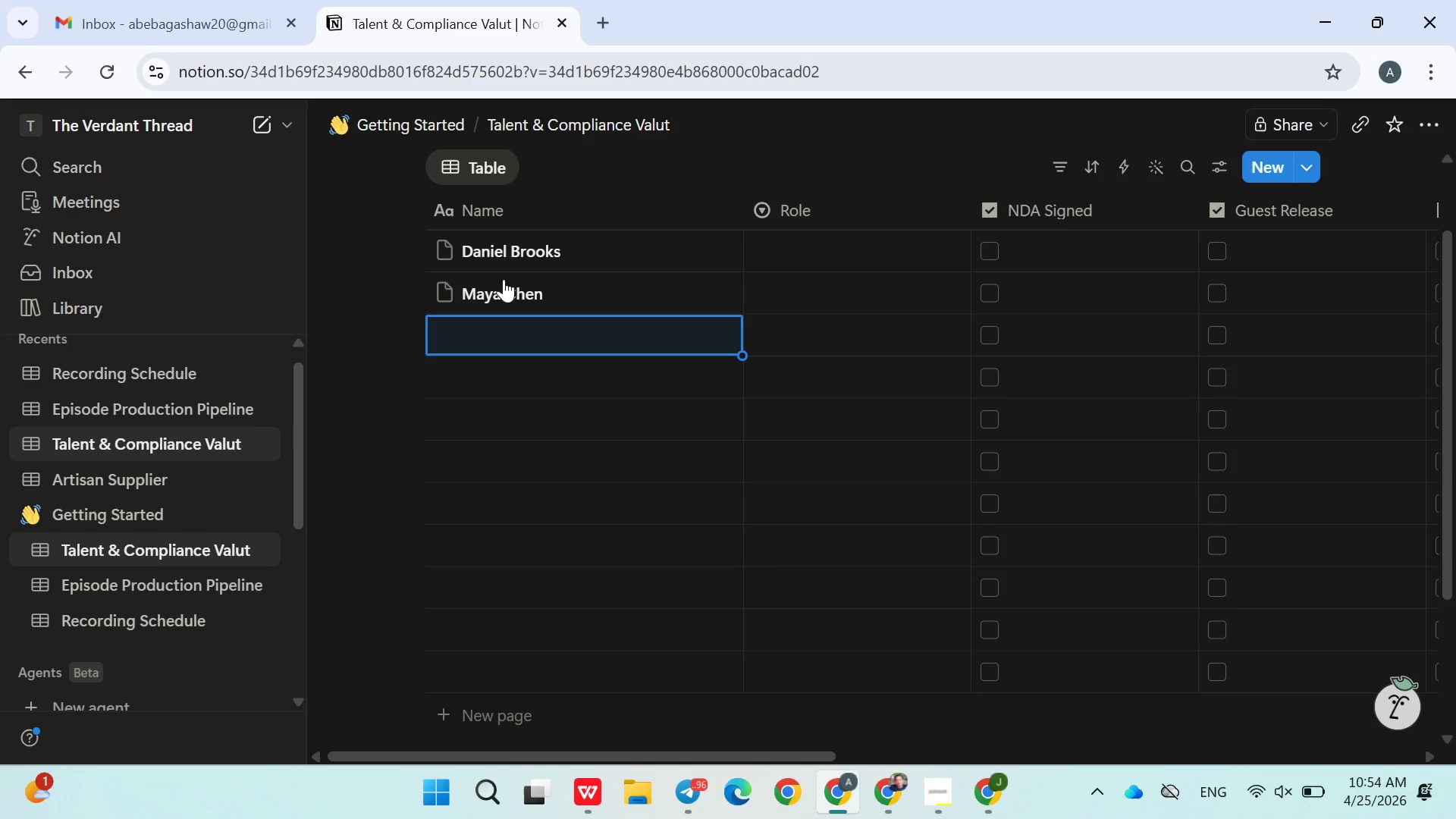 
type(Samuel Reed)
 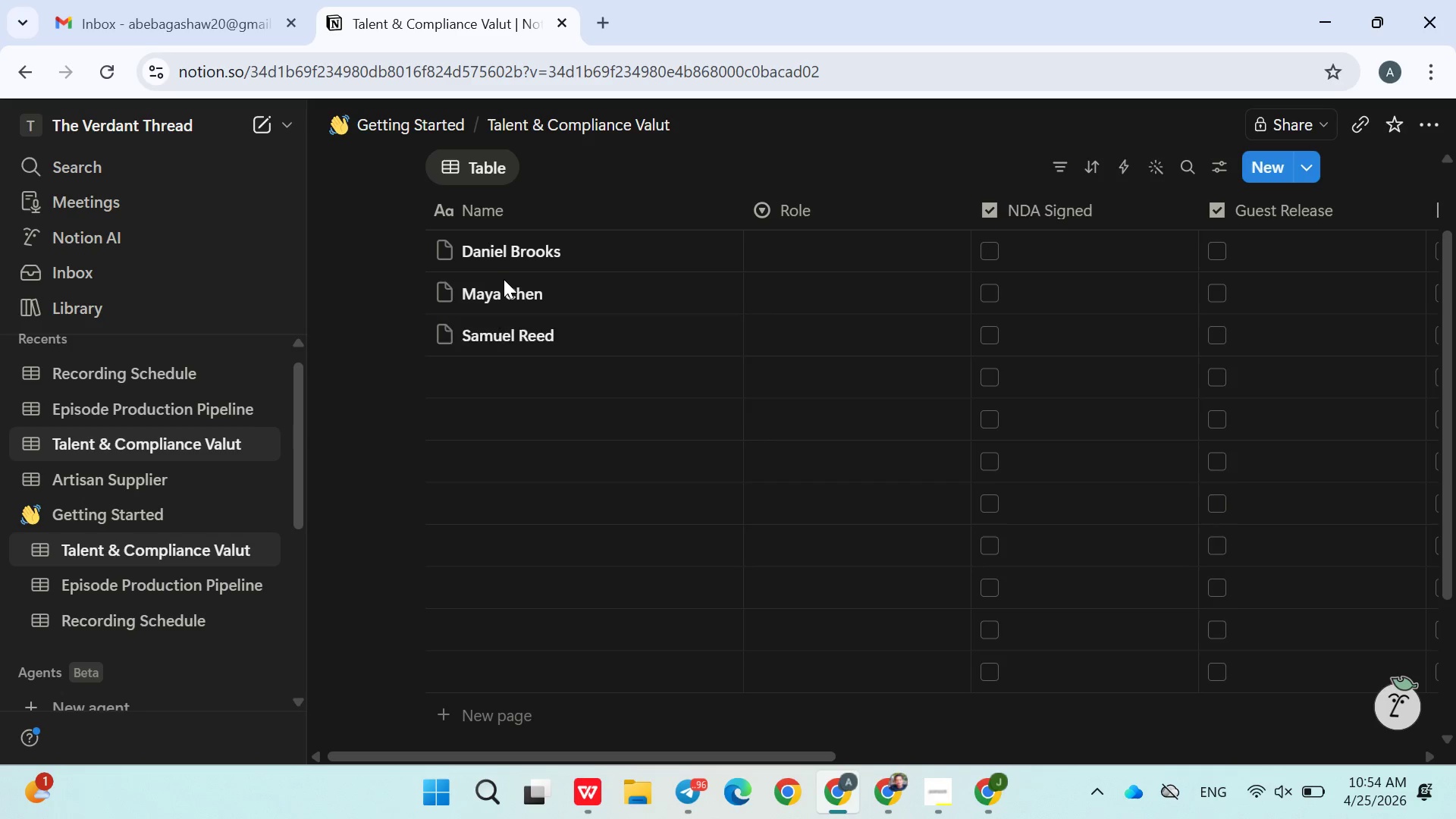 
key(Enter)
 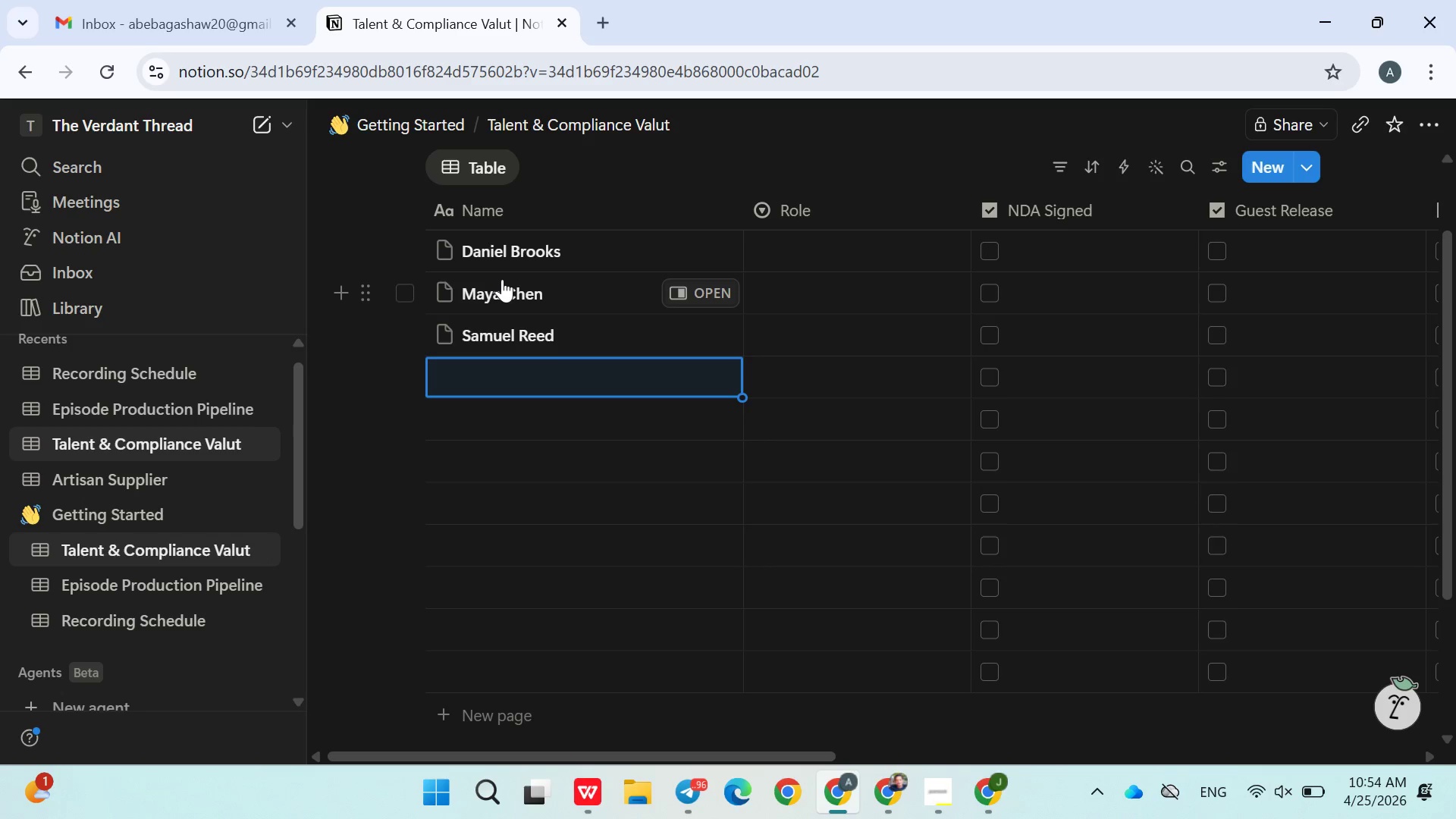 
wait(7.27)
 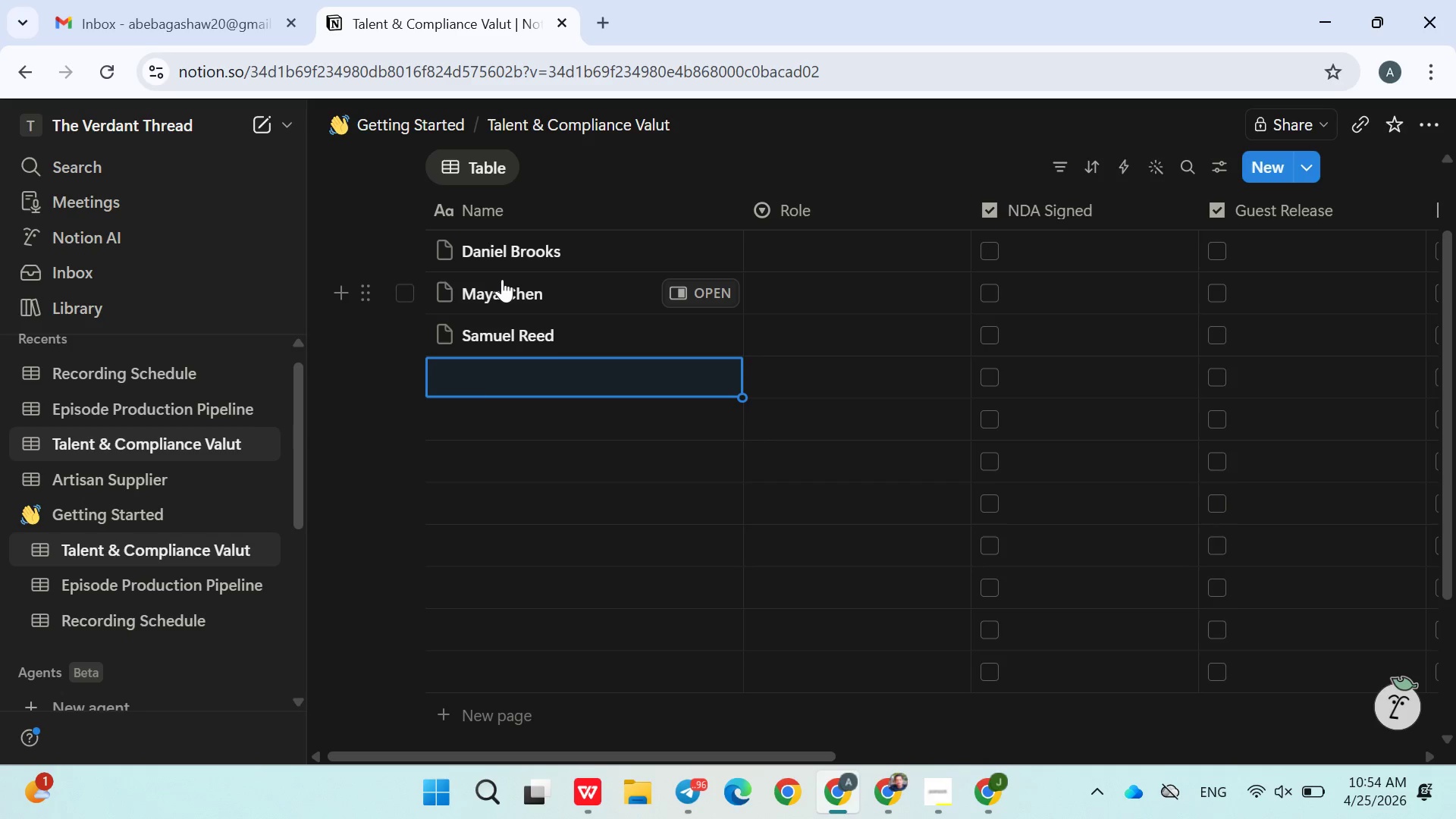 
type(Aisha Bello)
 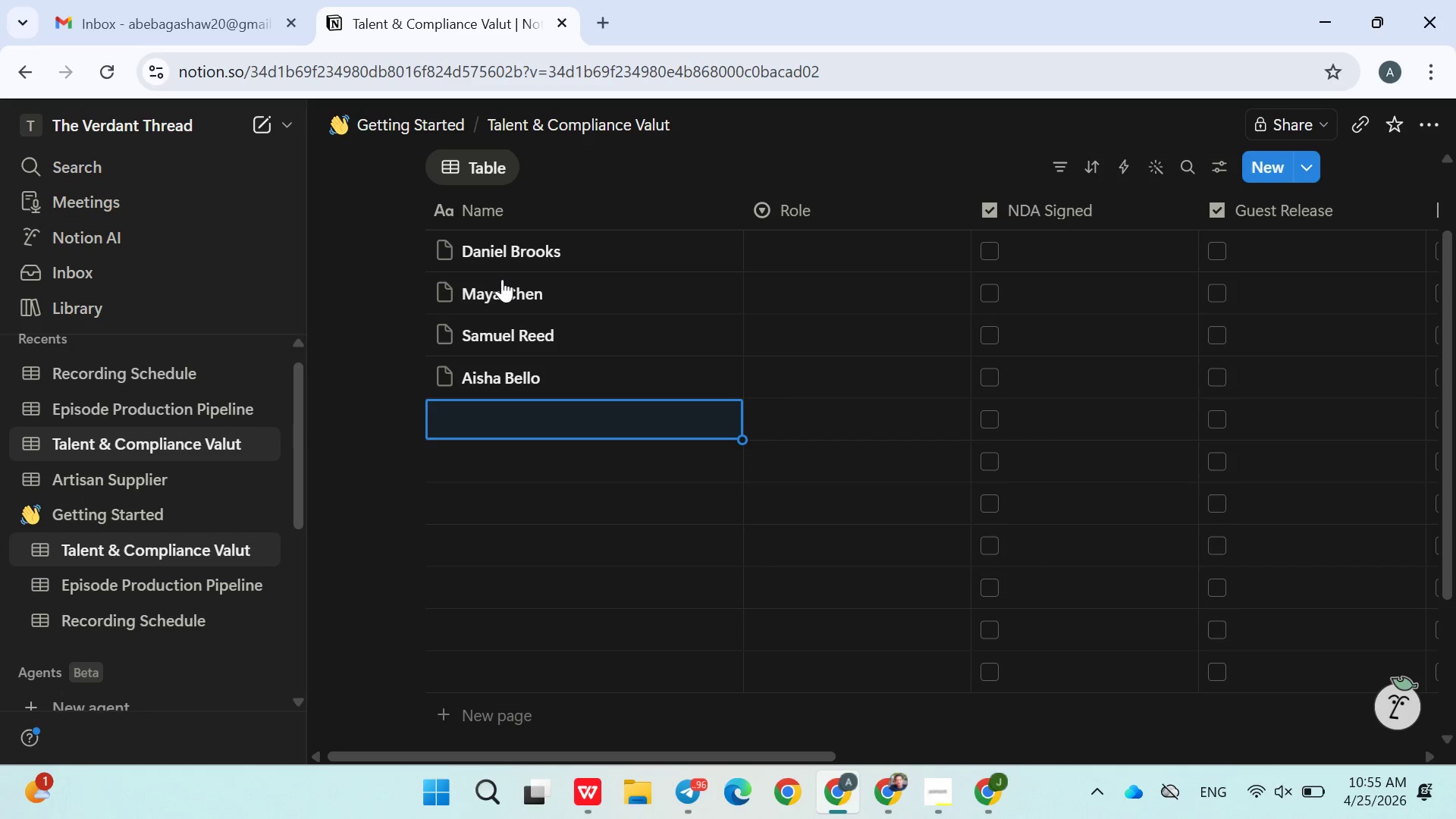 
key(Enter)
 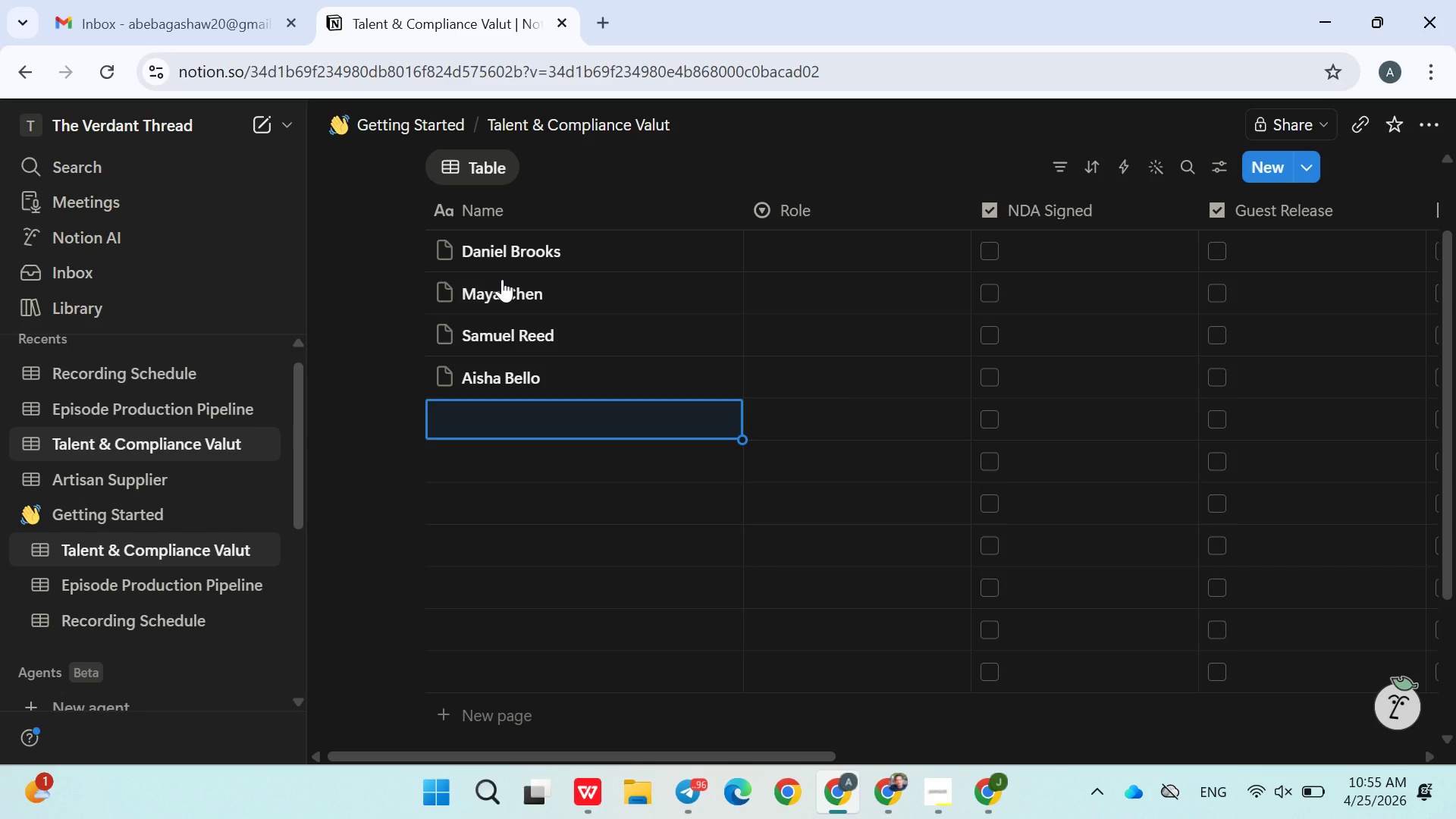 
wait(5.42)
 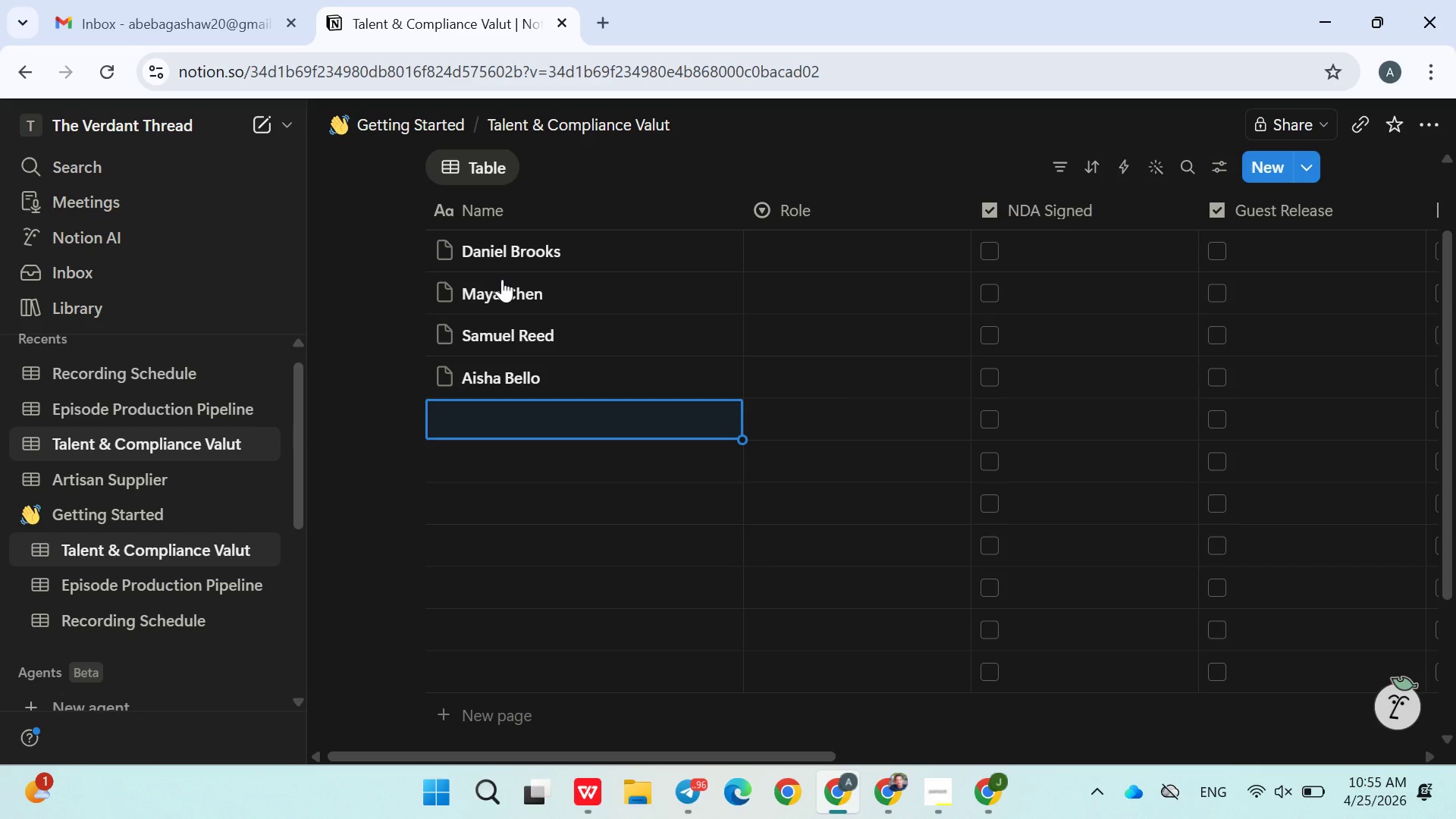 
key(Shift+ShiftLeft)
 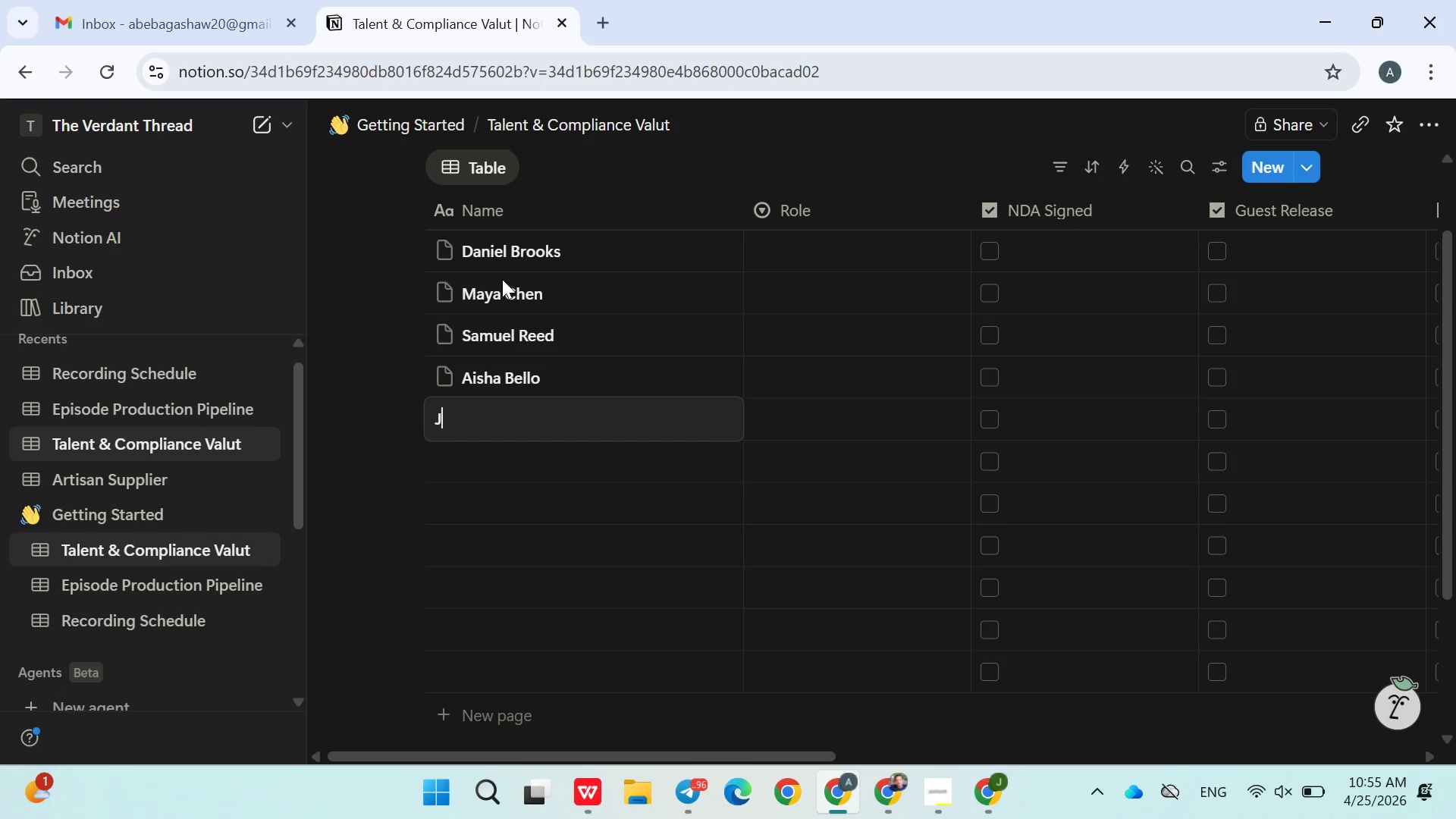 
key(Shift+J)
 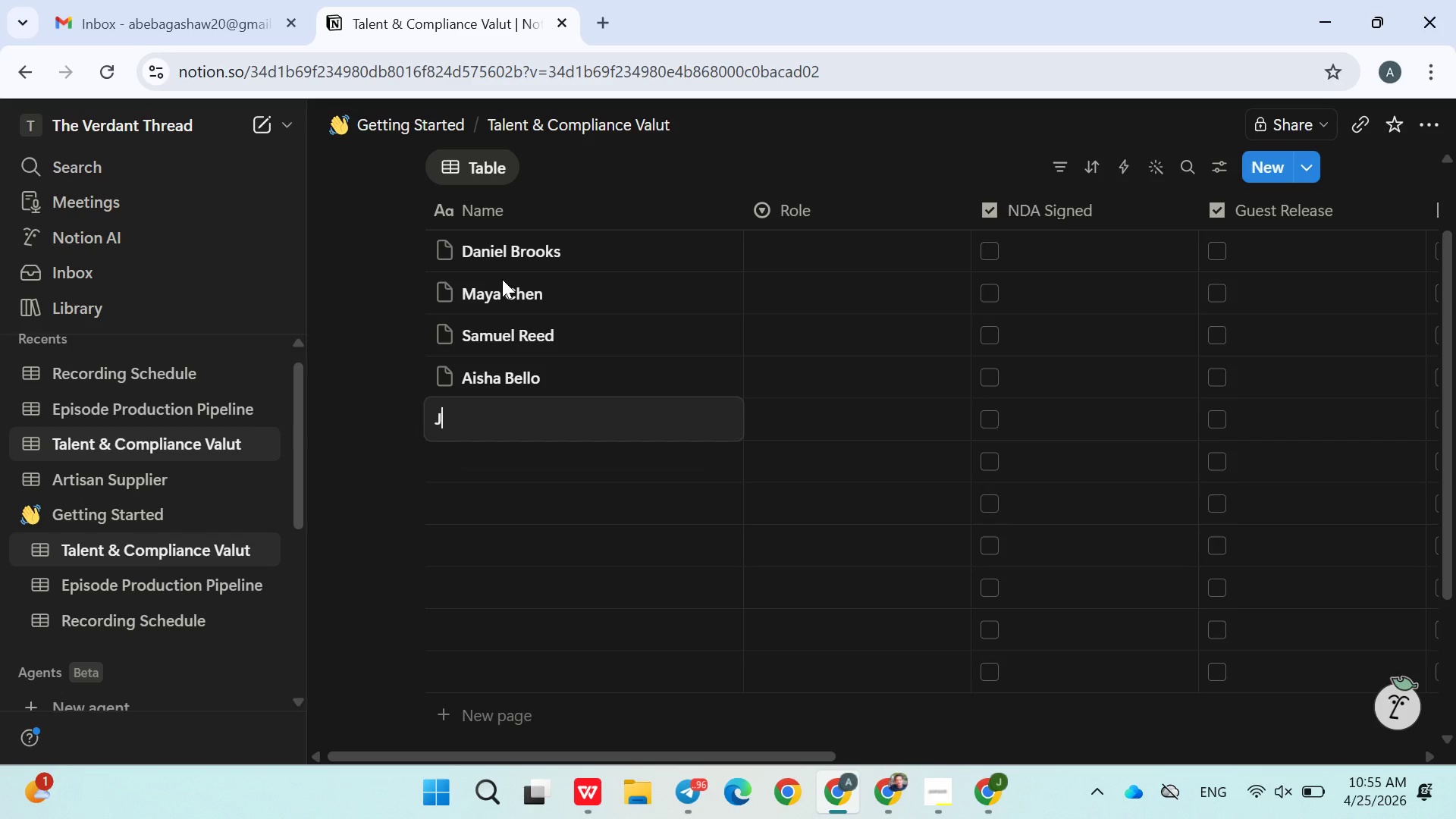 
type(ohn Carter)
 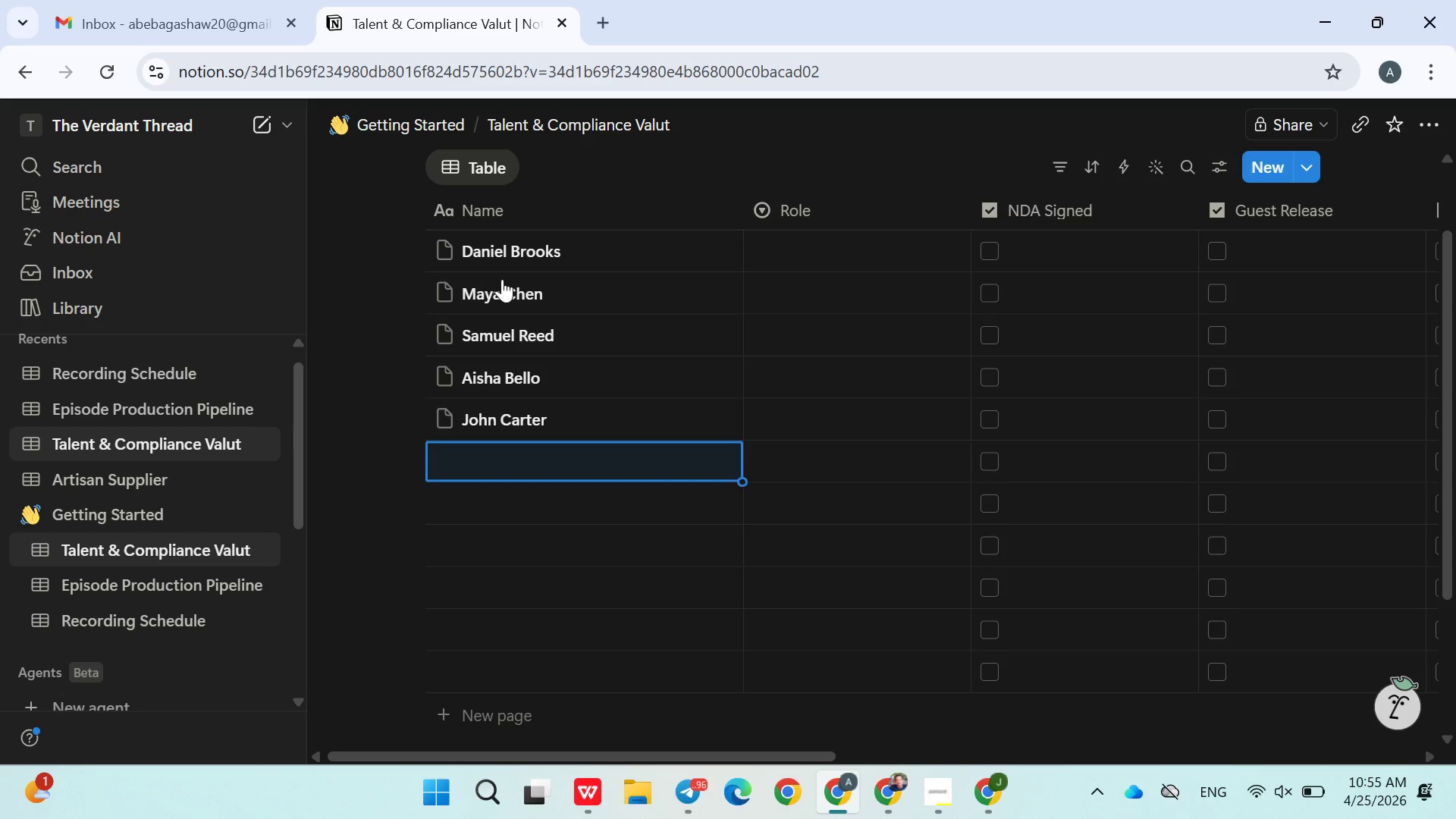 
key(Enter)
 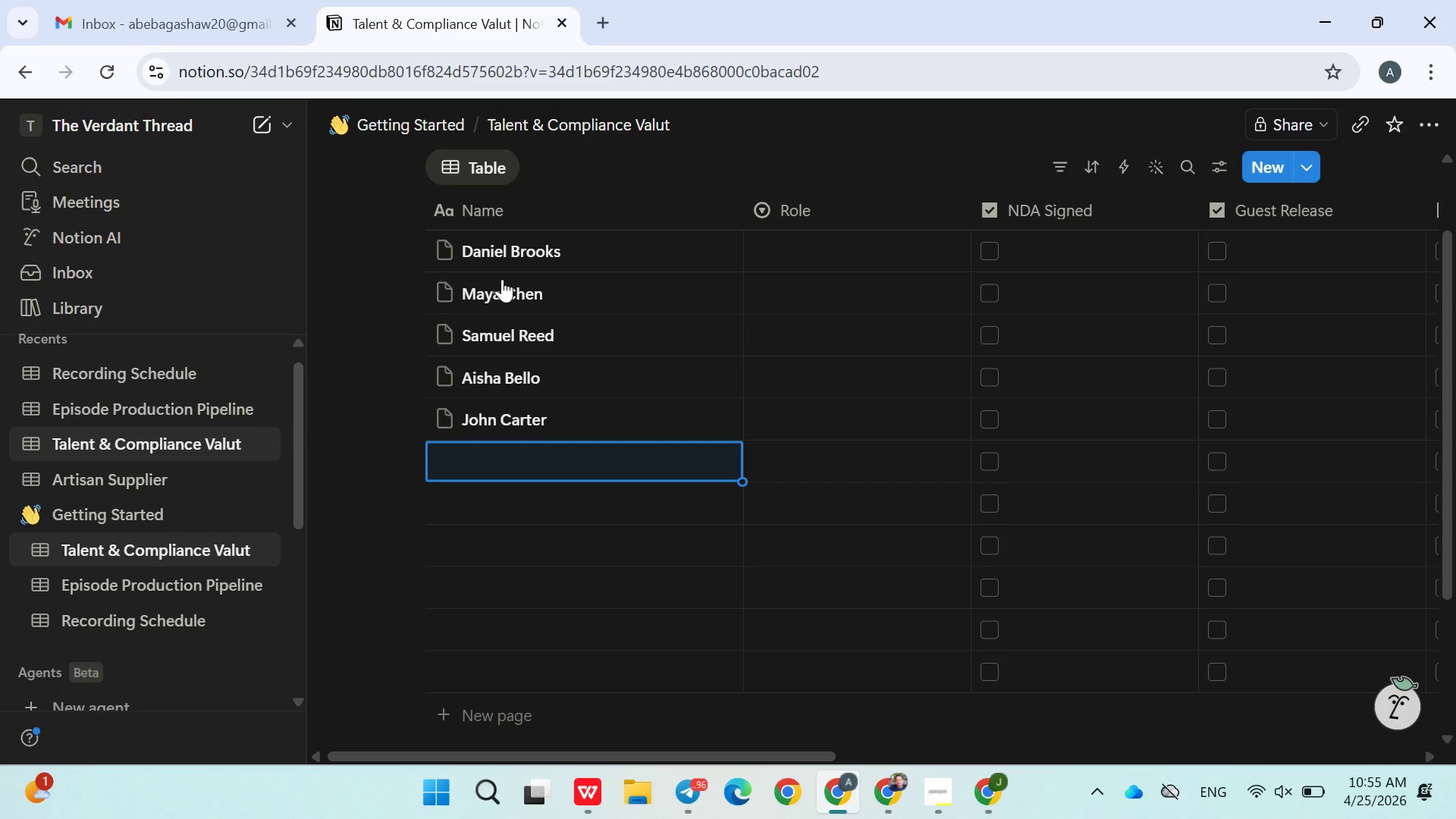 
type(Elens)
key(Backspace)
type(a )
 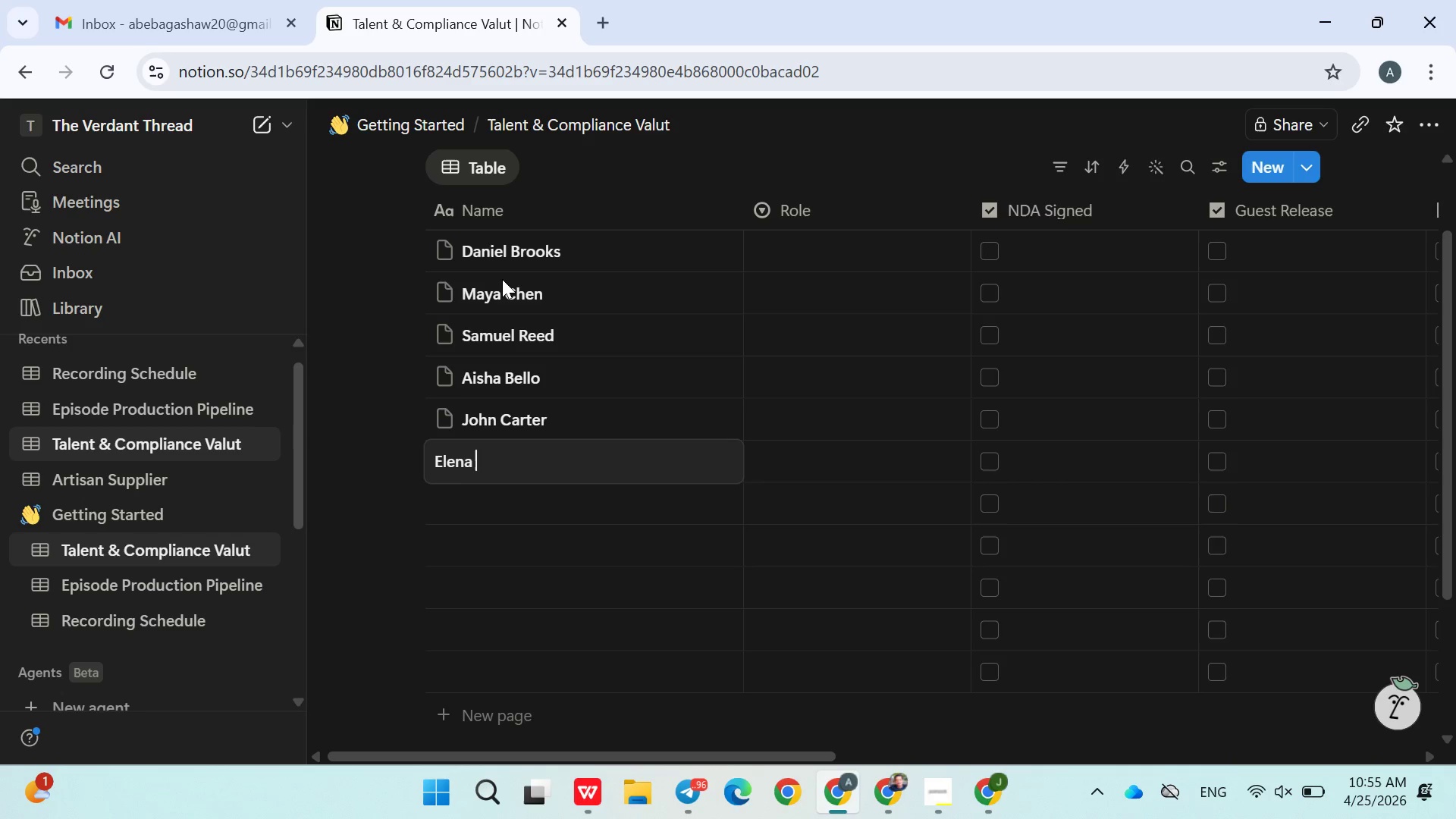 
type(Torres)
 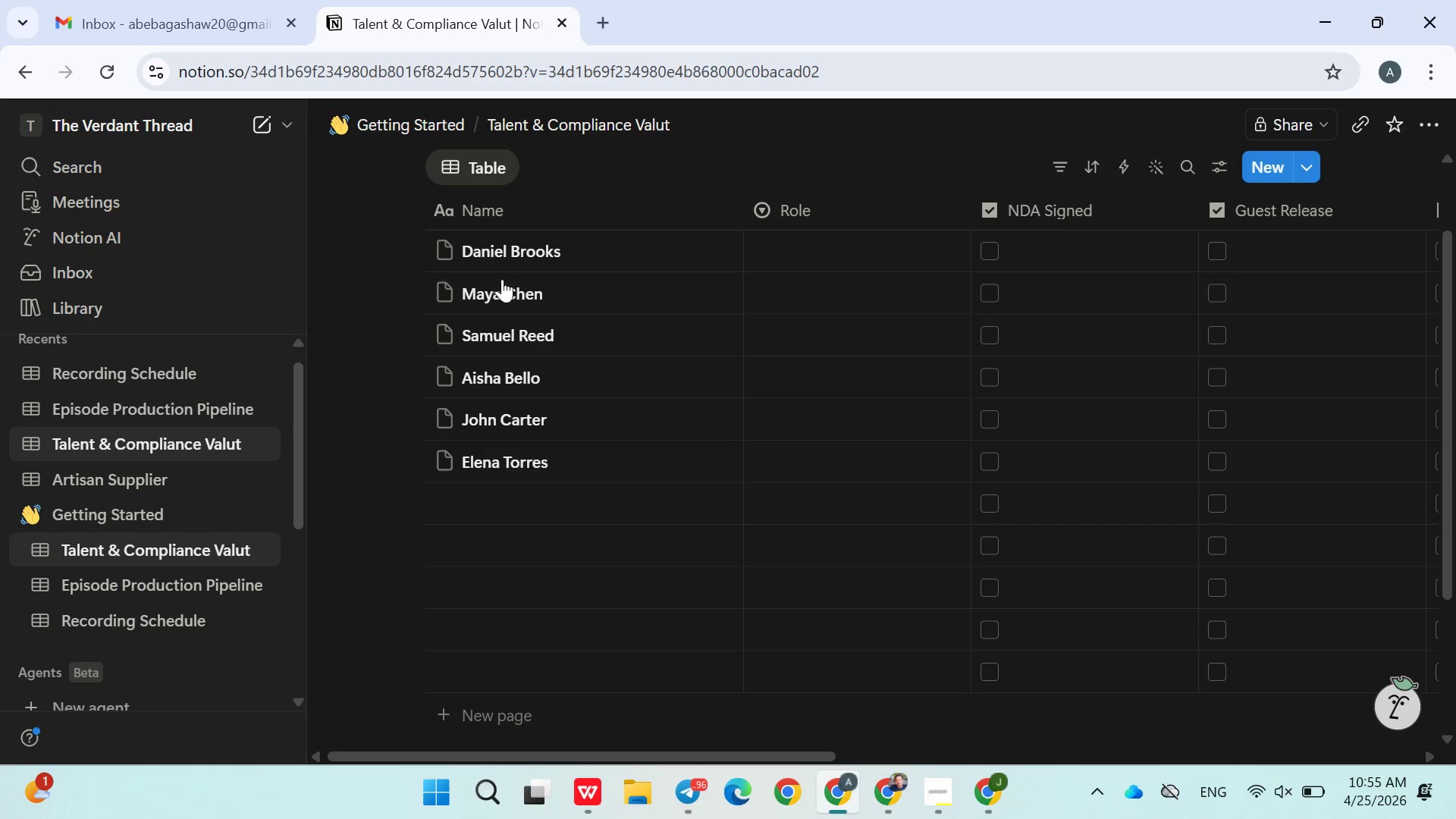 
key(Enter)
 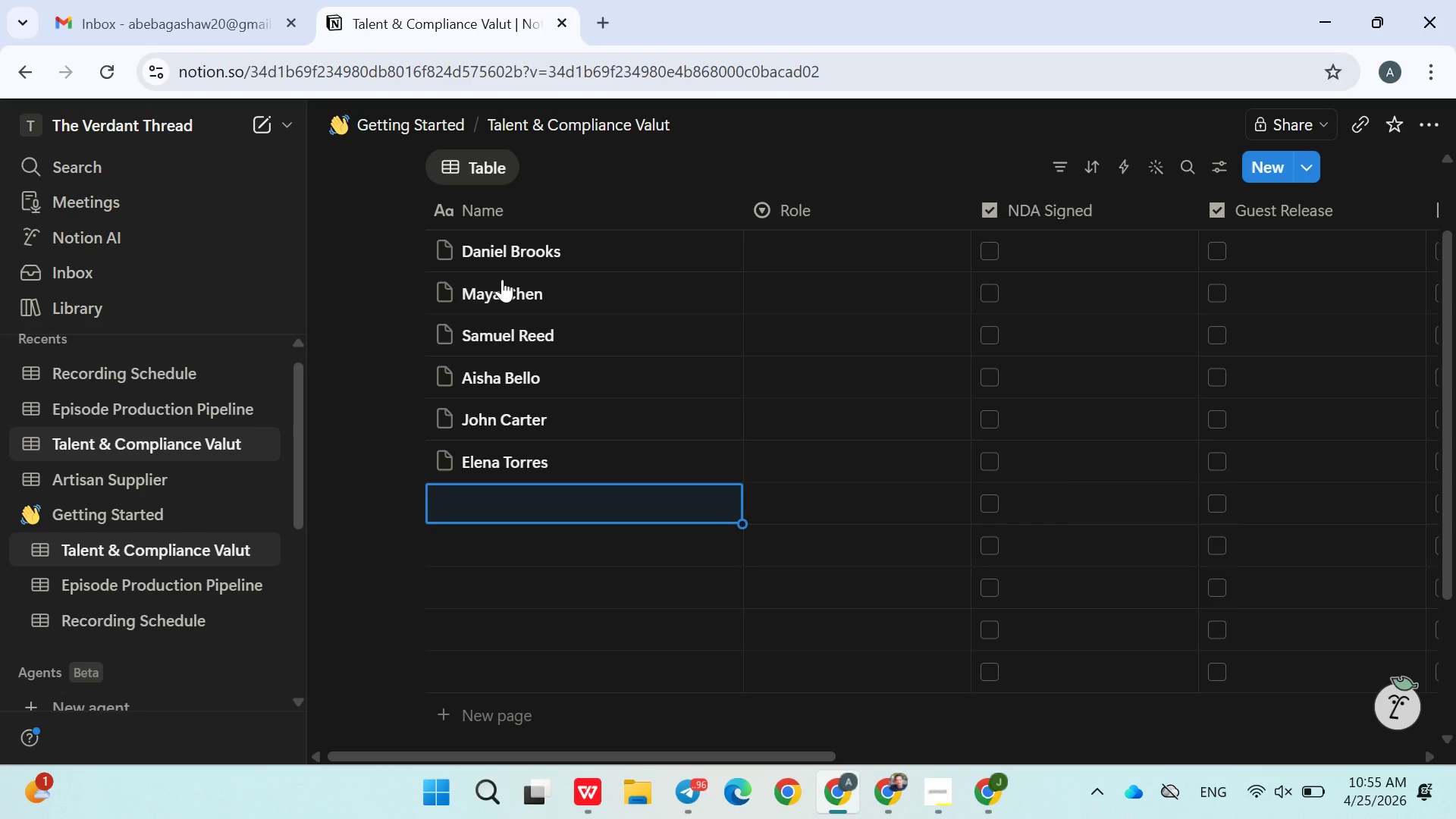 
type(Ibt)
key(Backspace)
type(rahim Hassen)
 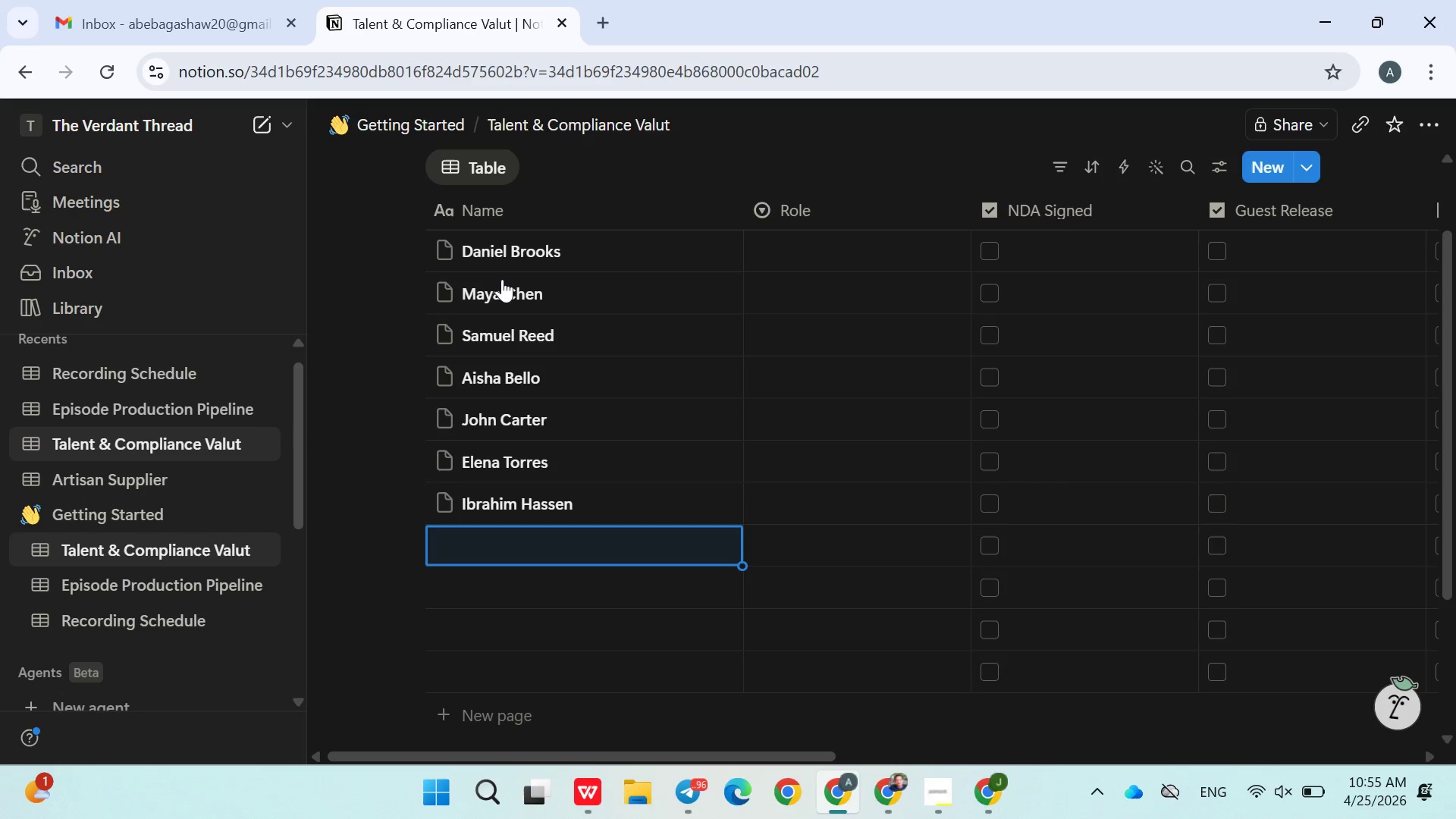 
key(Enter)
 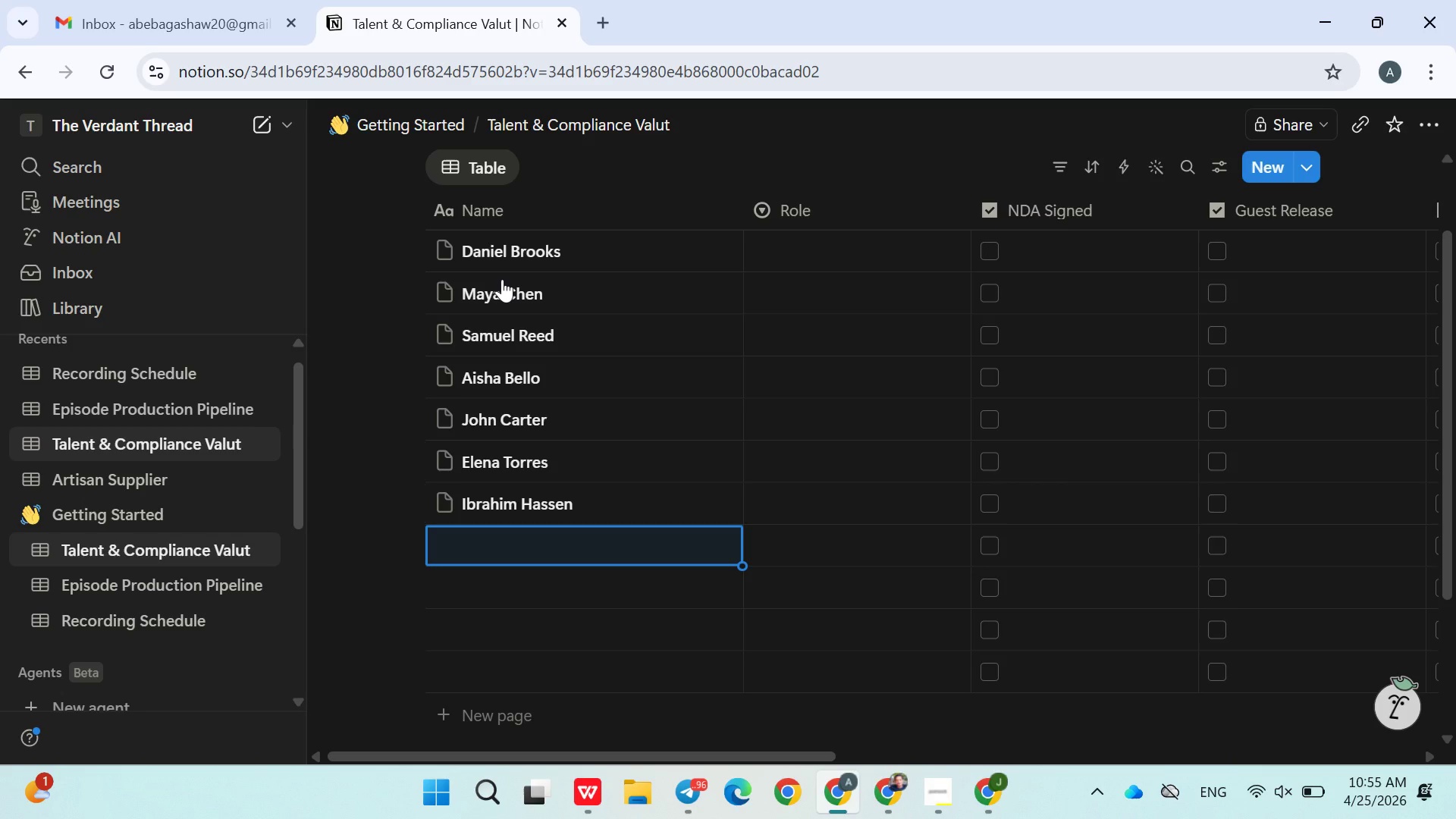 
type(Lucy Park)
 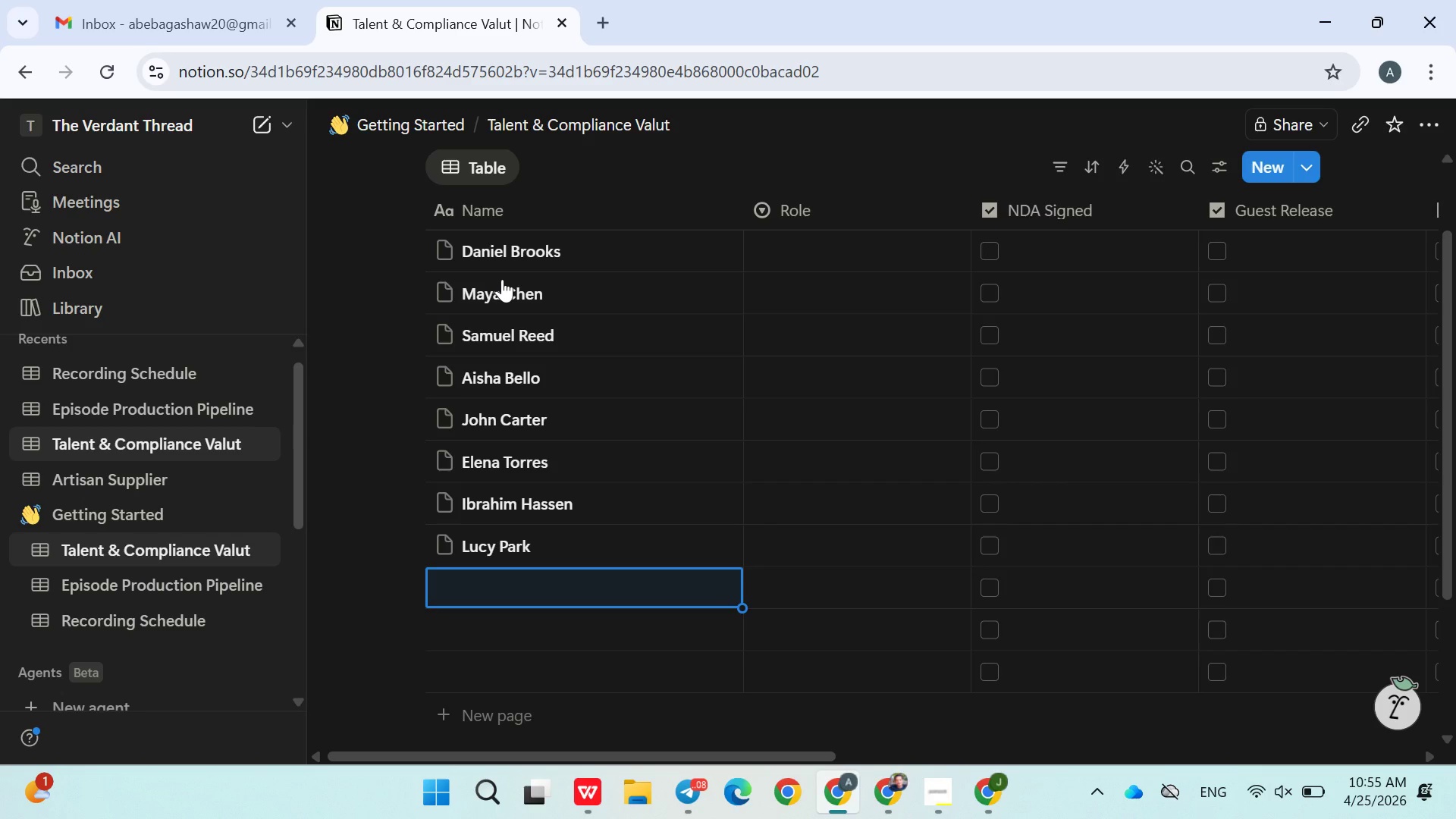 
 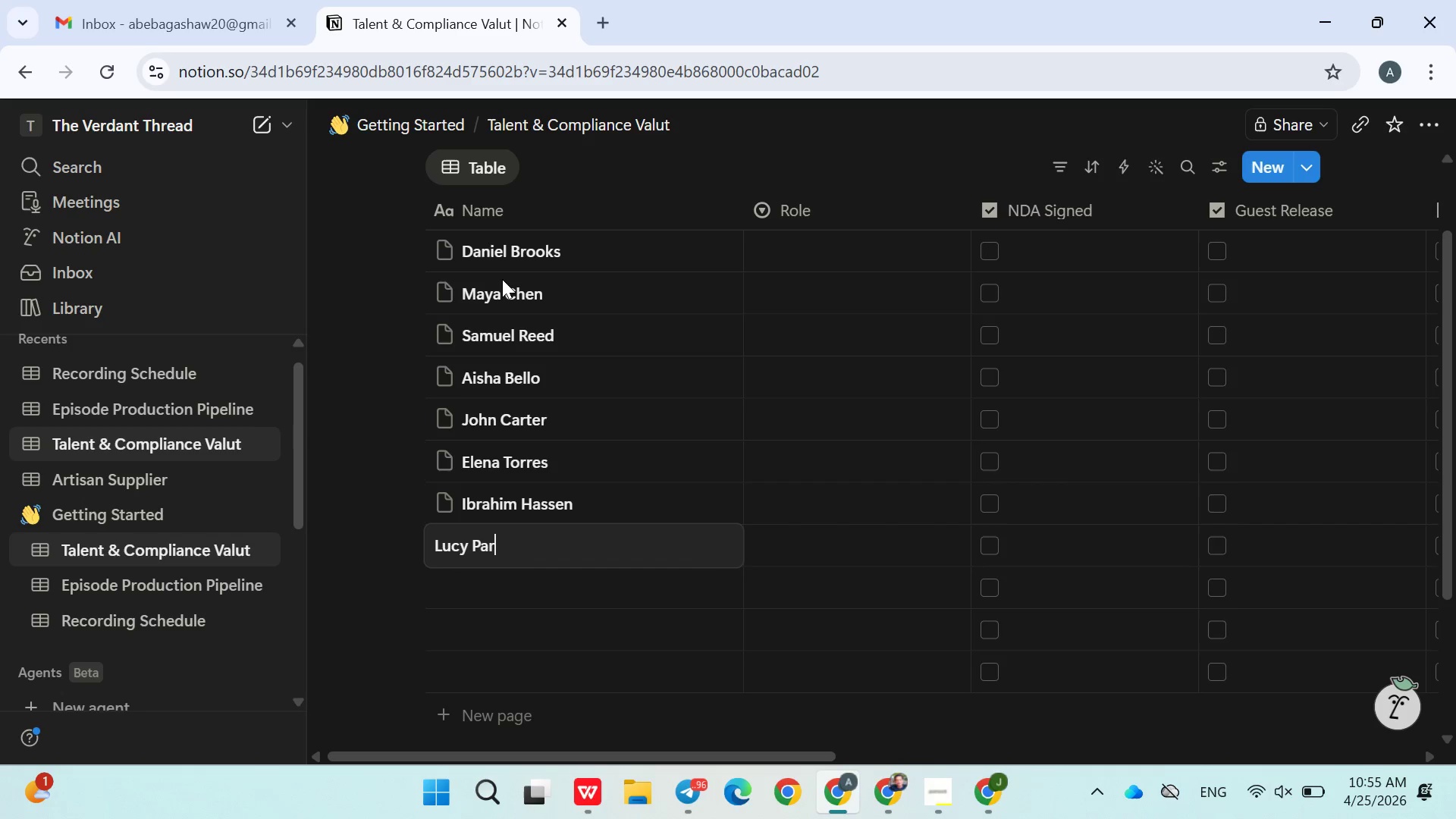 
key(Enter)
 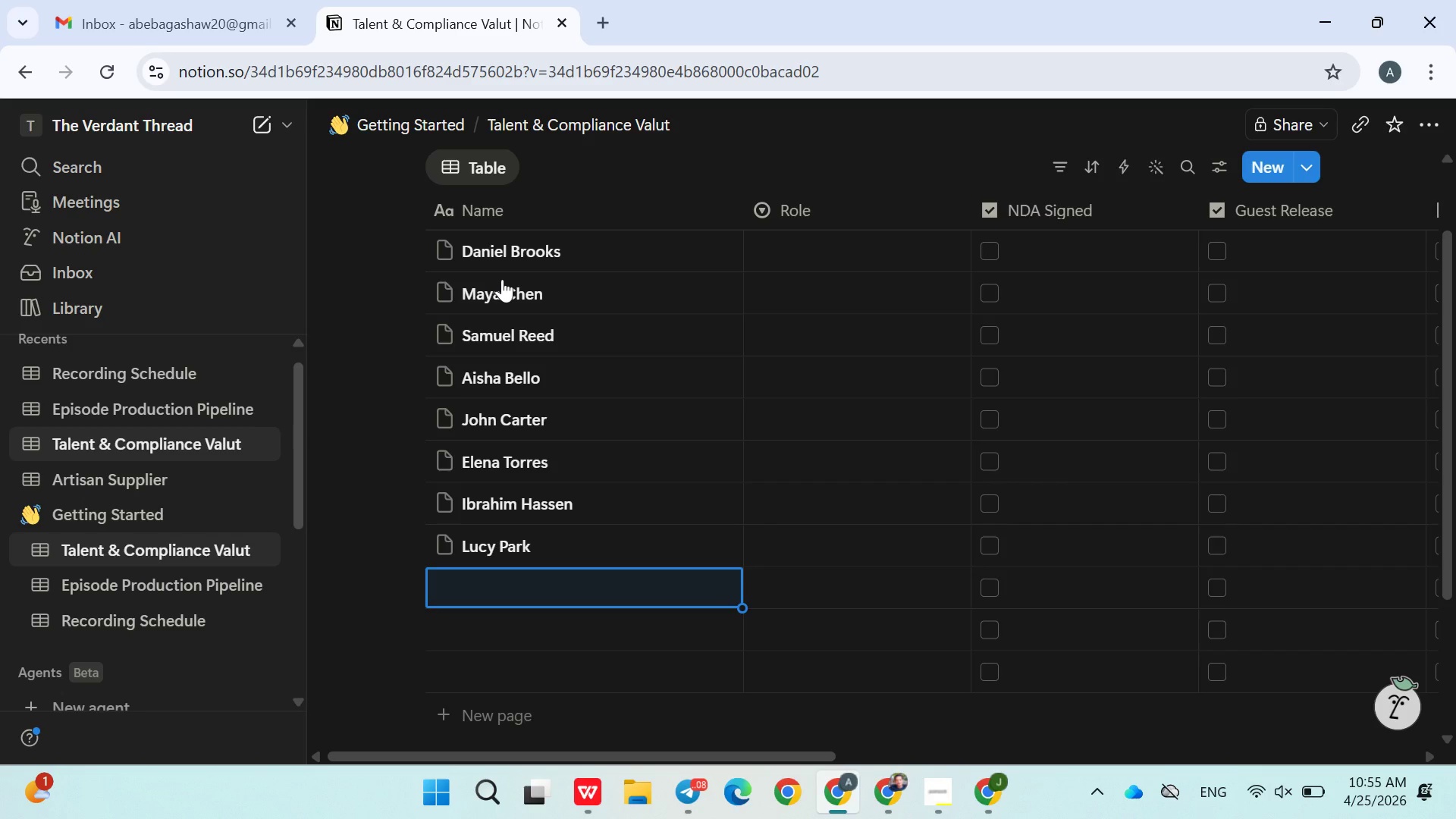 
type(Noah Kim)
 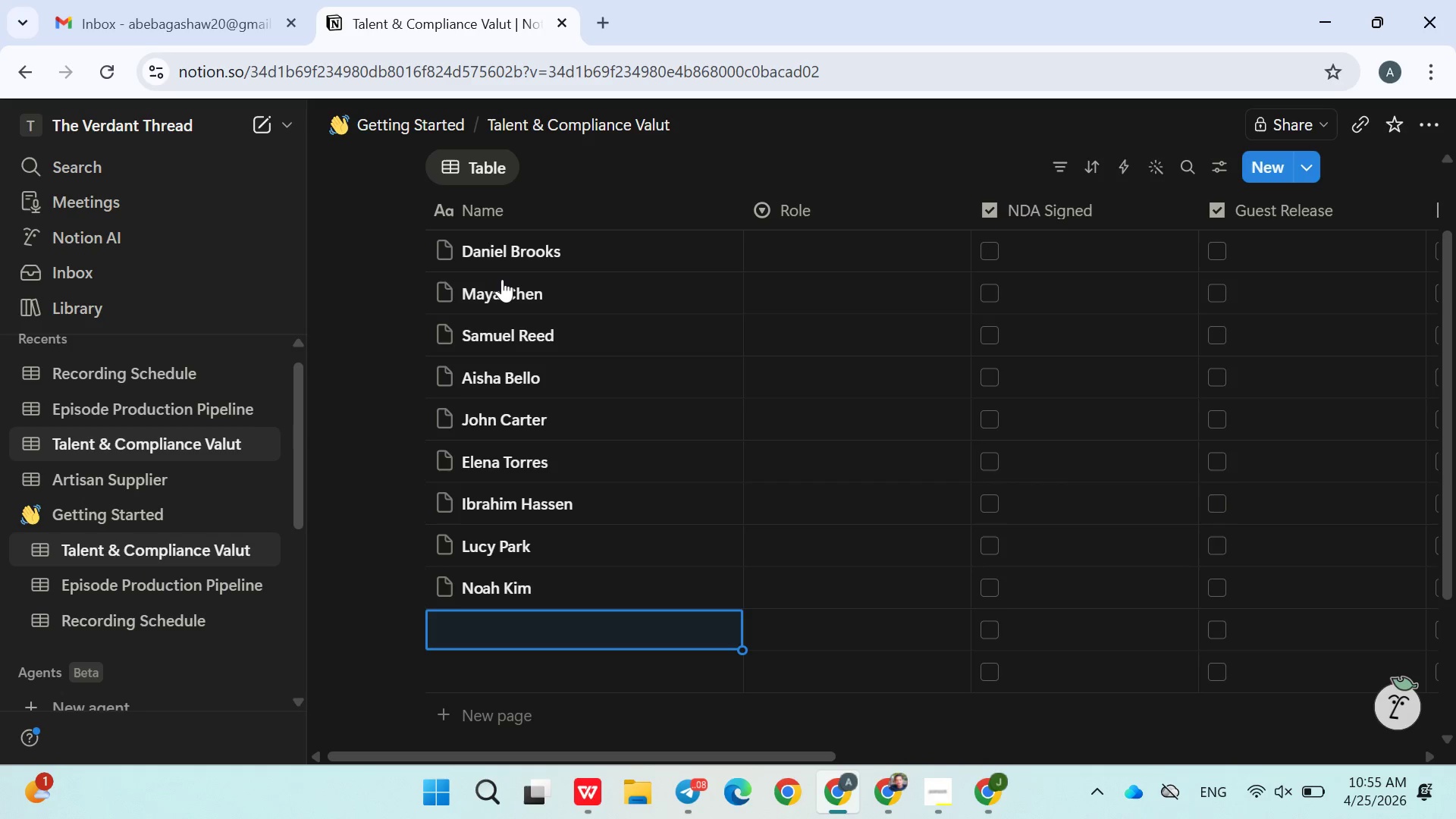 
 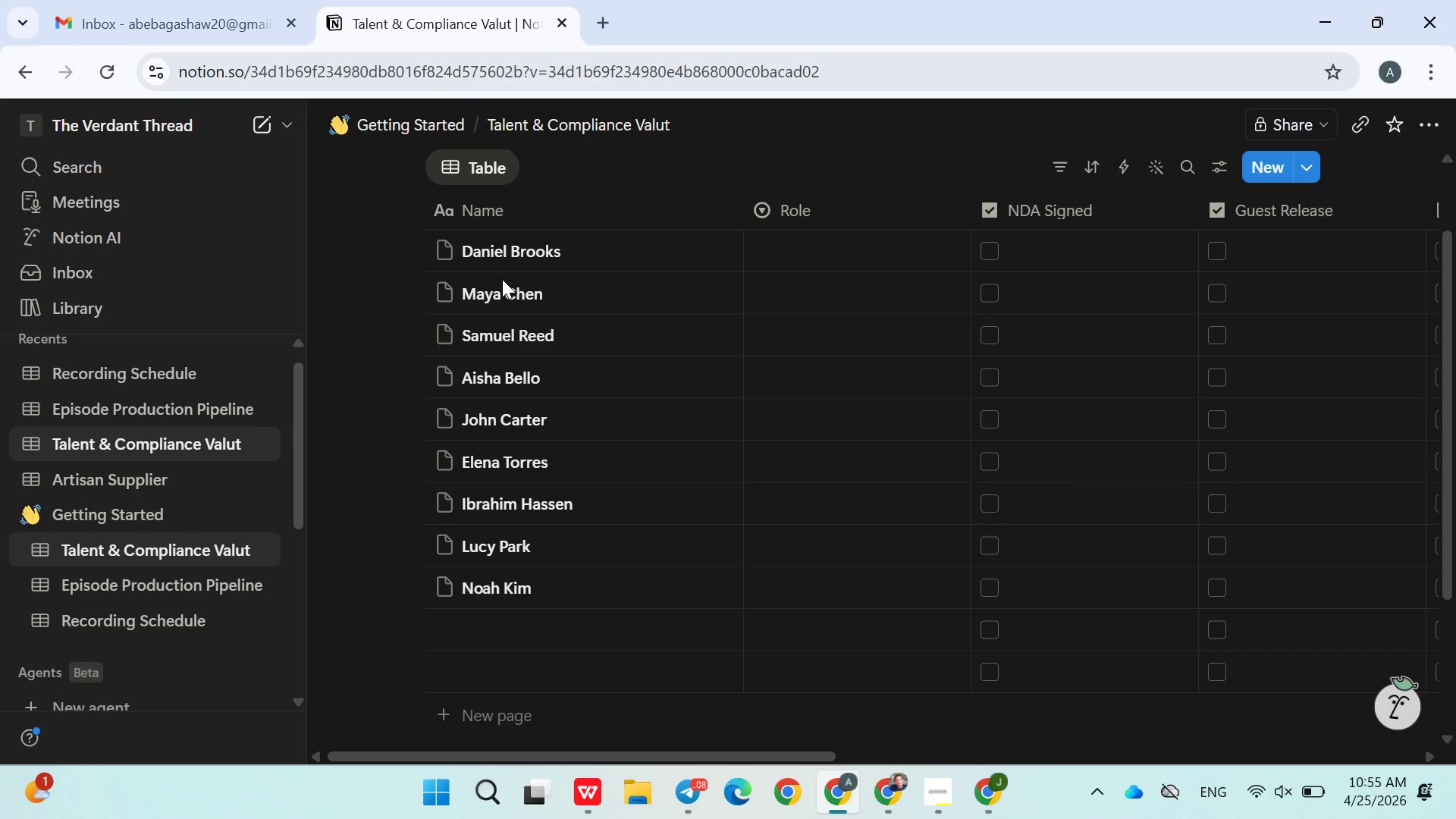 
key(Enter)
 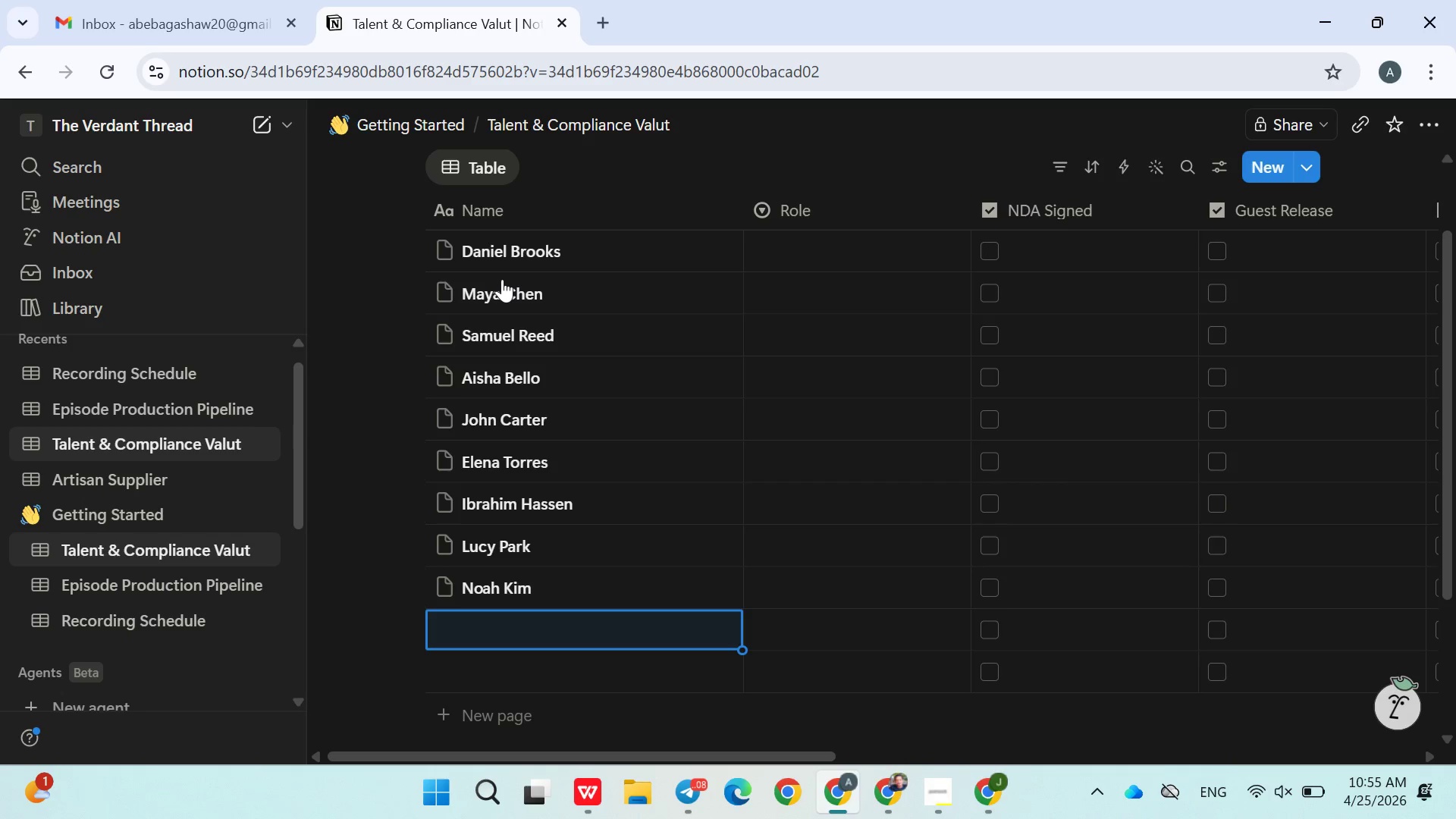 
type(Sara Ahmed)
 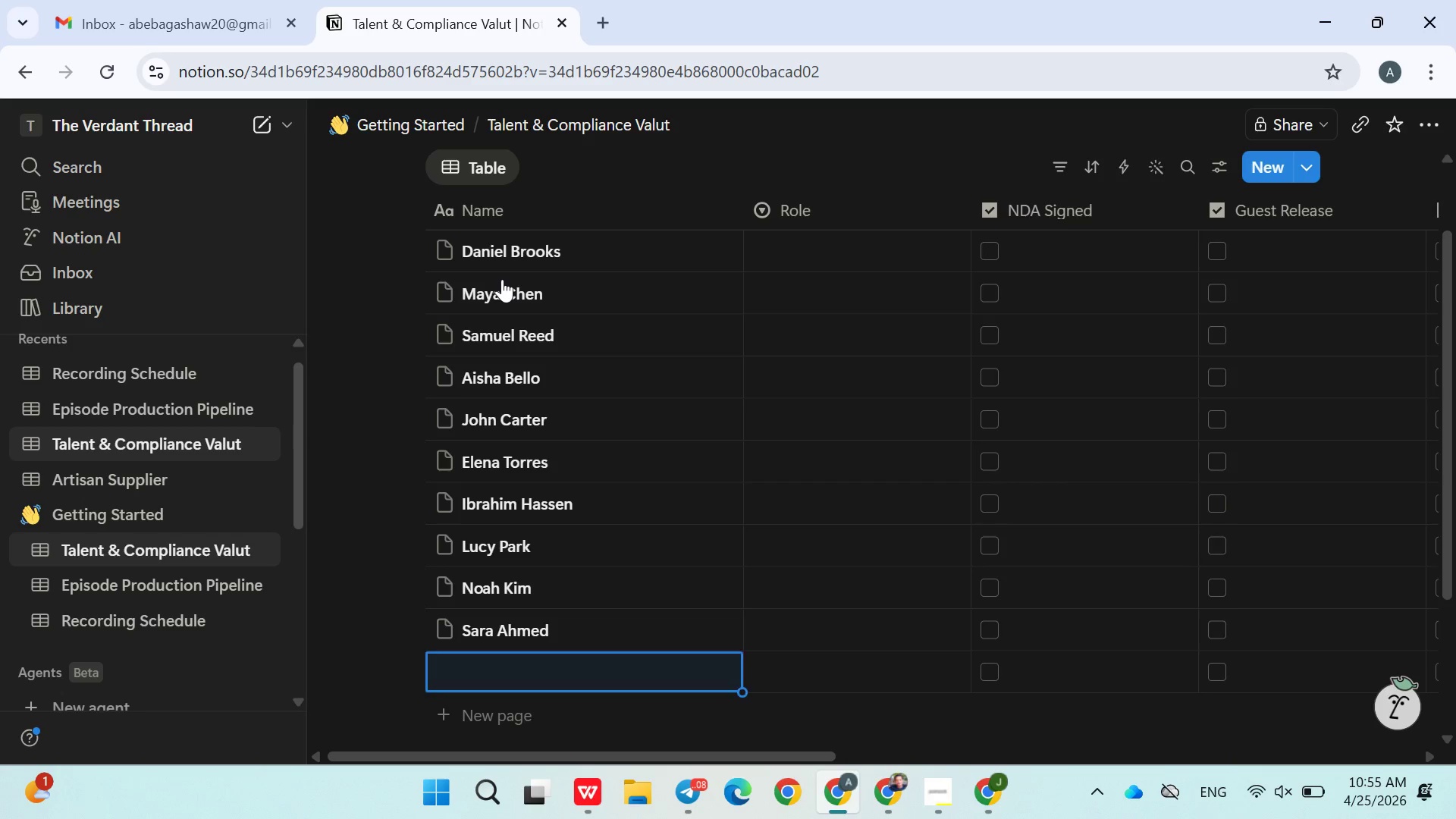 
key(Enter)
 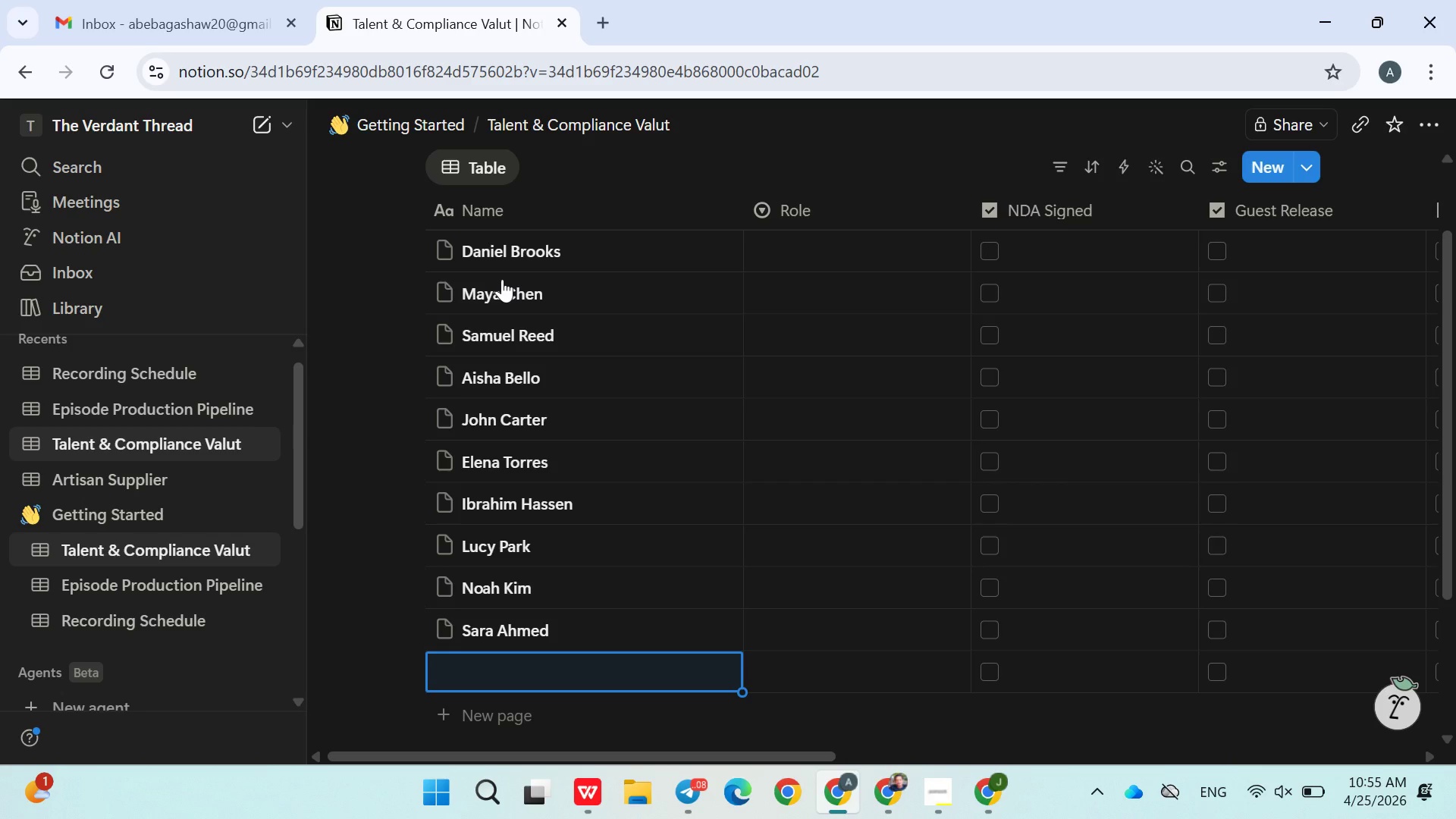 
type(Davide)
 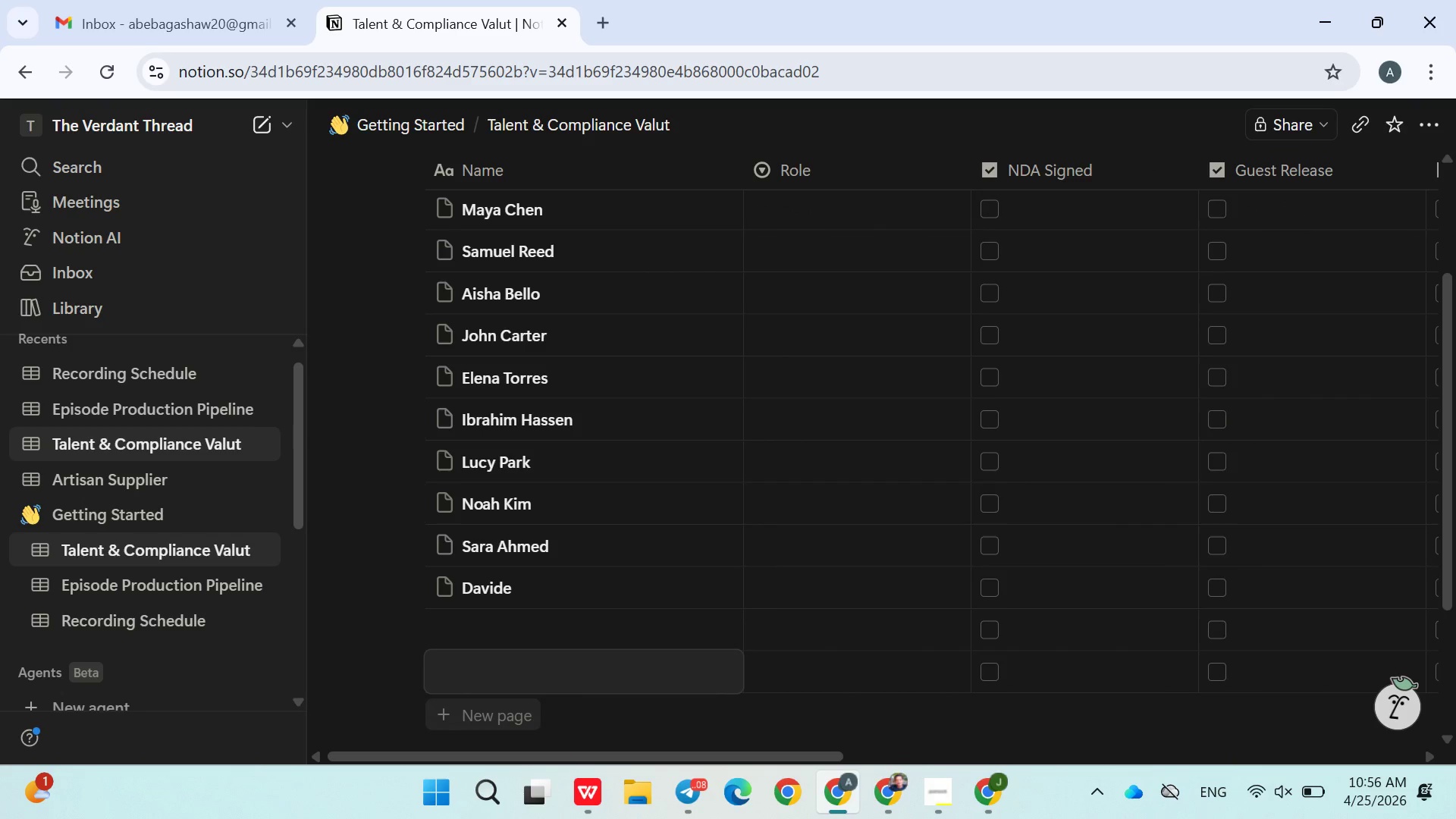 
wait(5.77)
 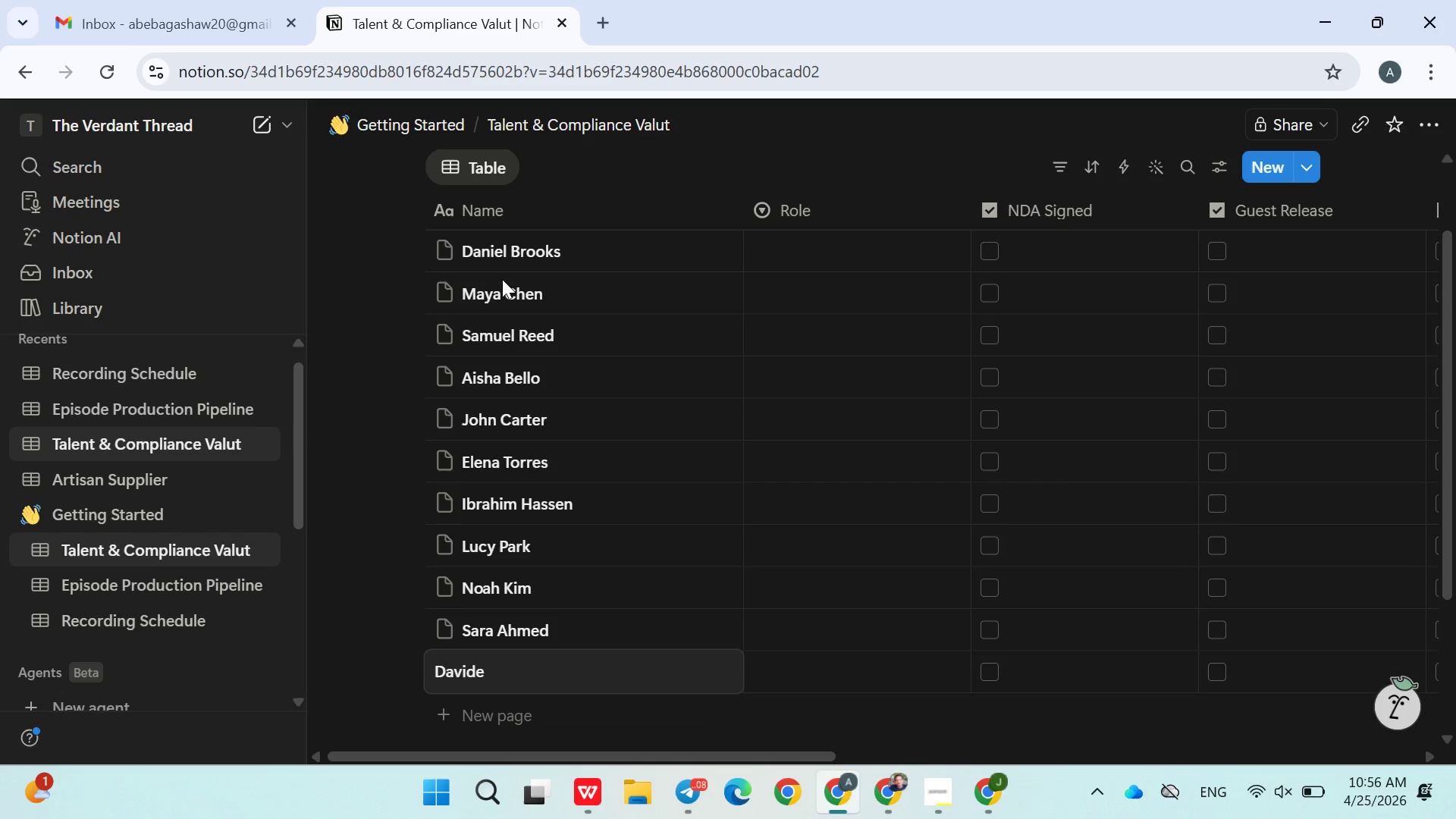 
double_click([497, 626])
 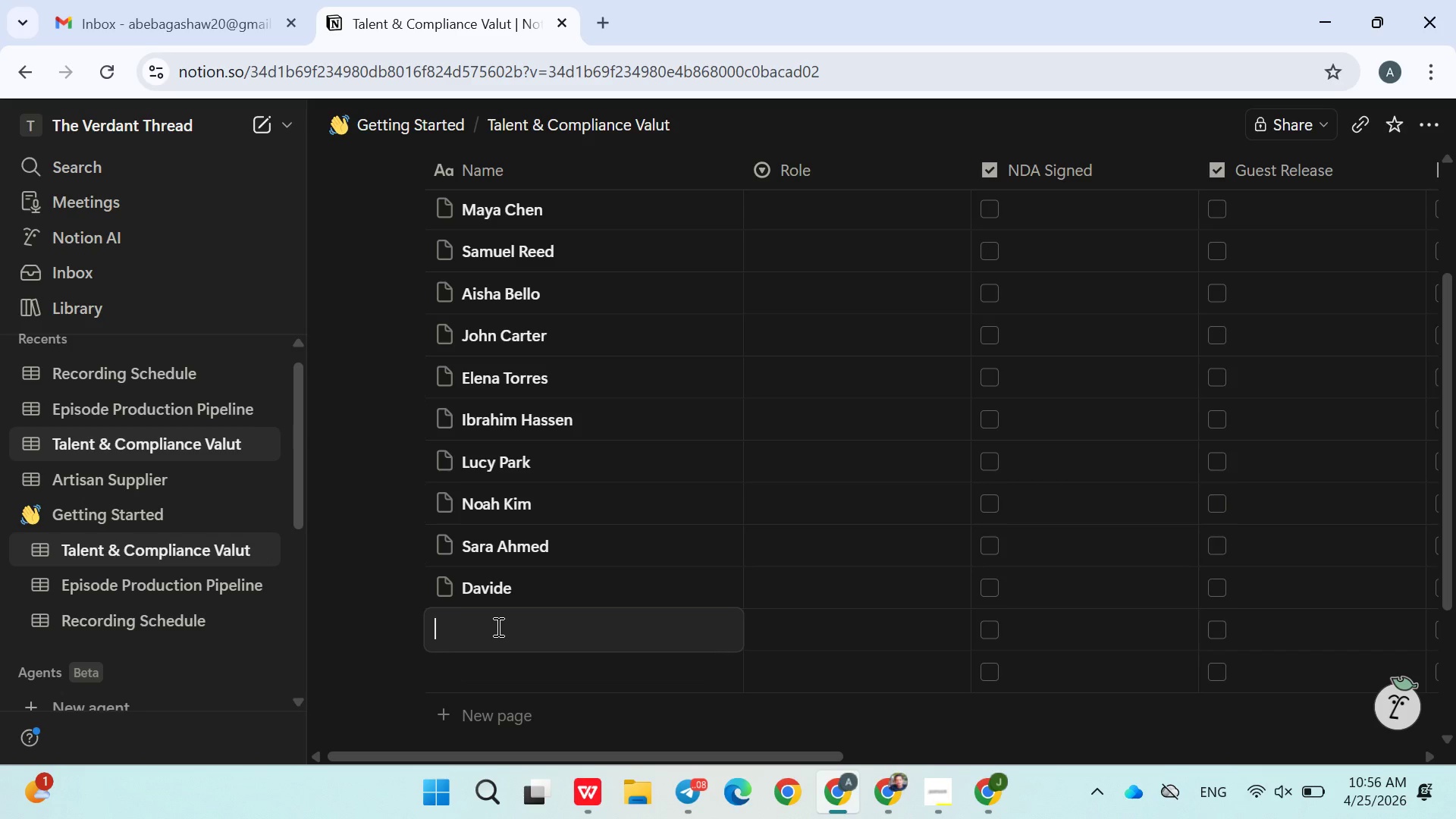 
double_click([543, 587])
 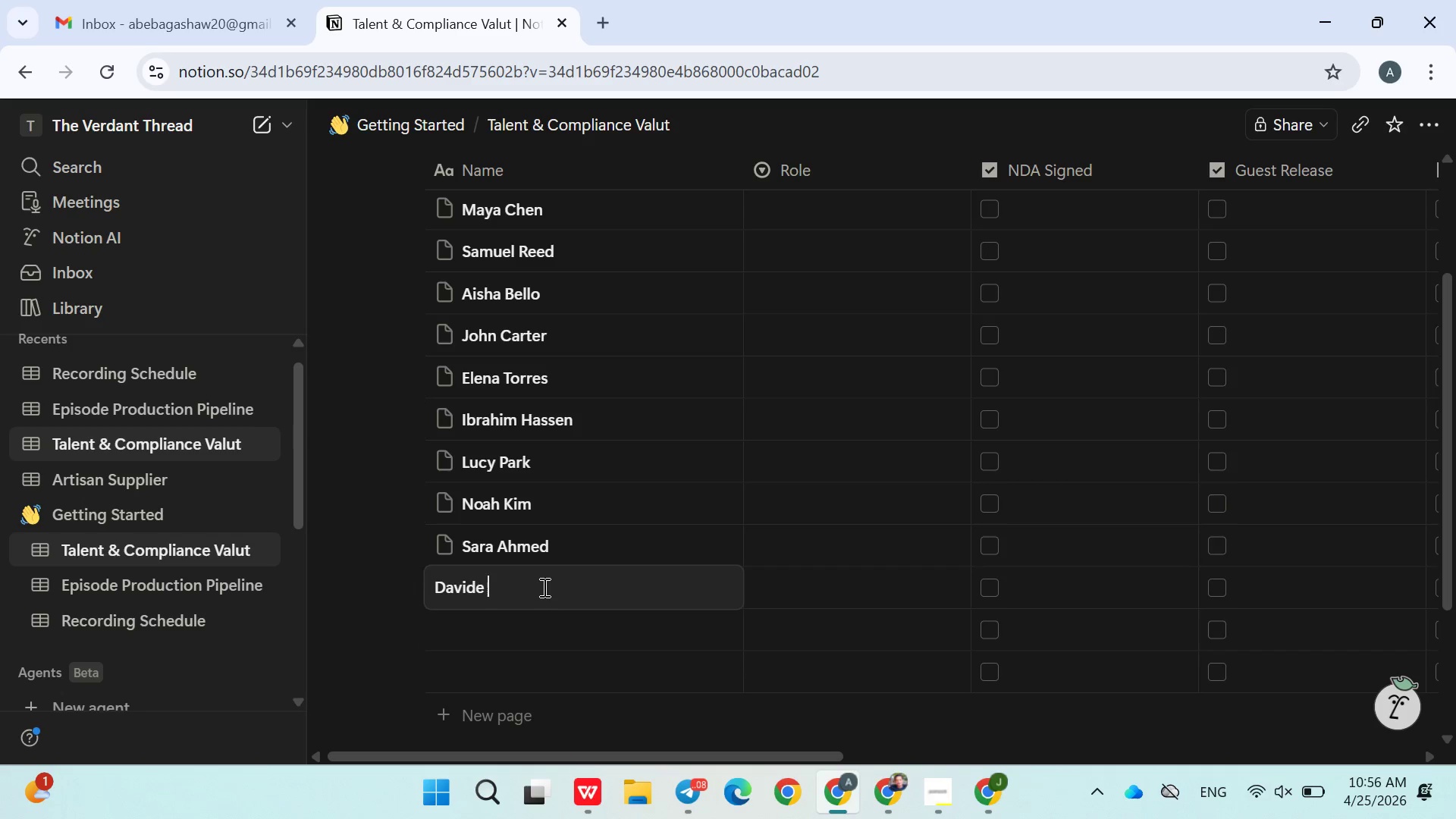 
type( Okoye)
 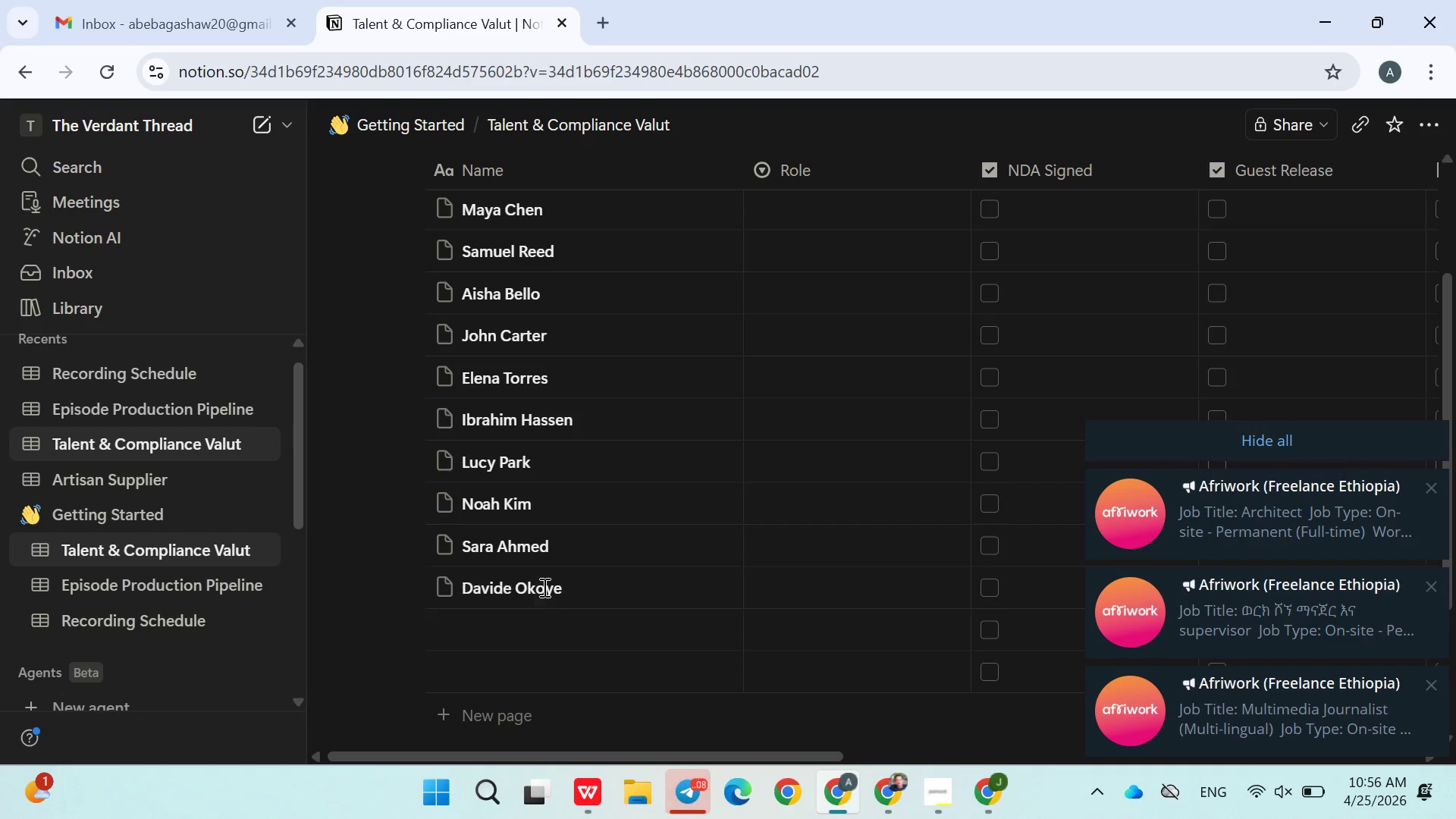 
key(Enter)
 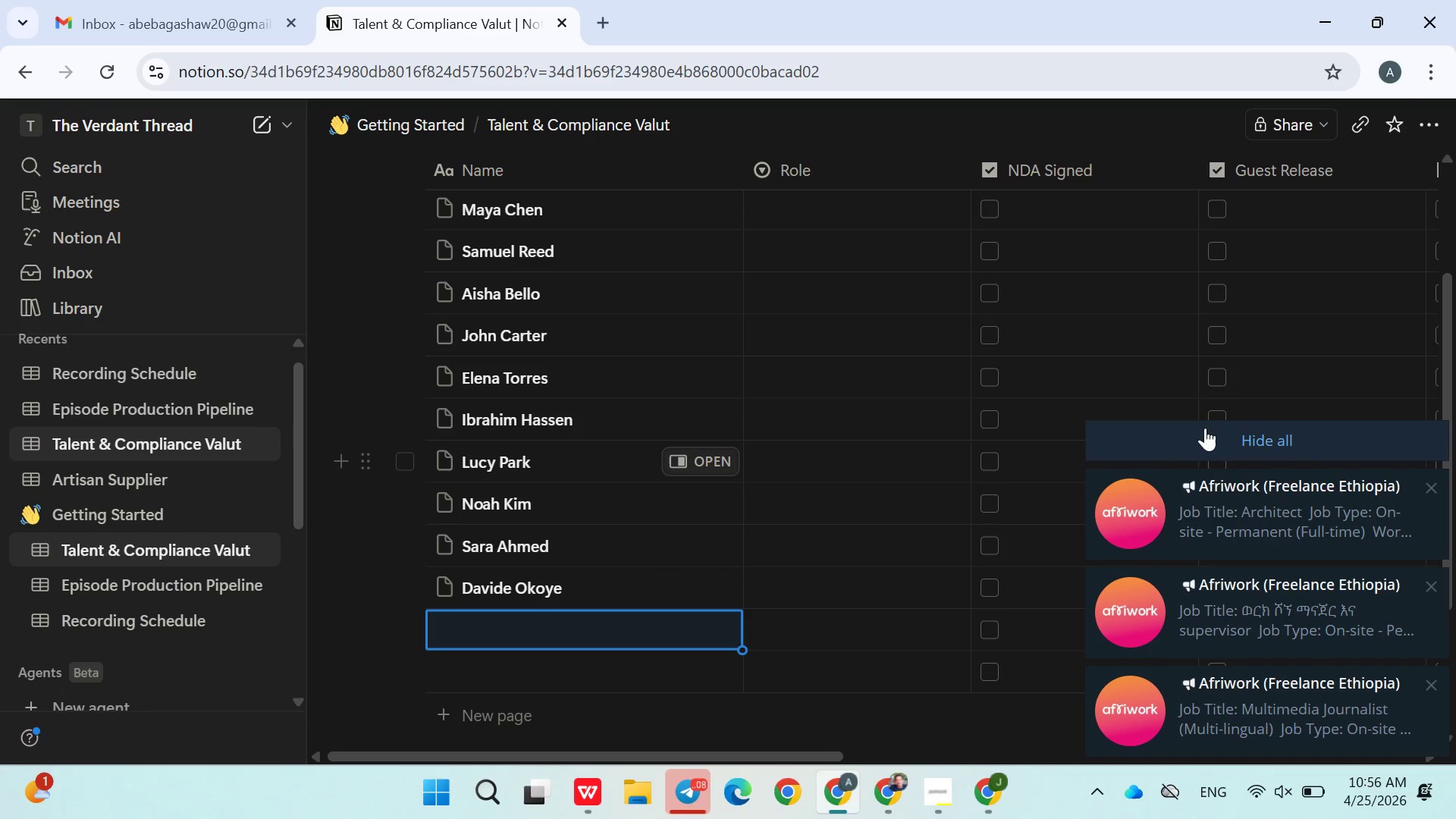 
left_click([1205, 437])
 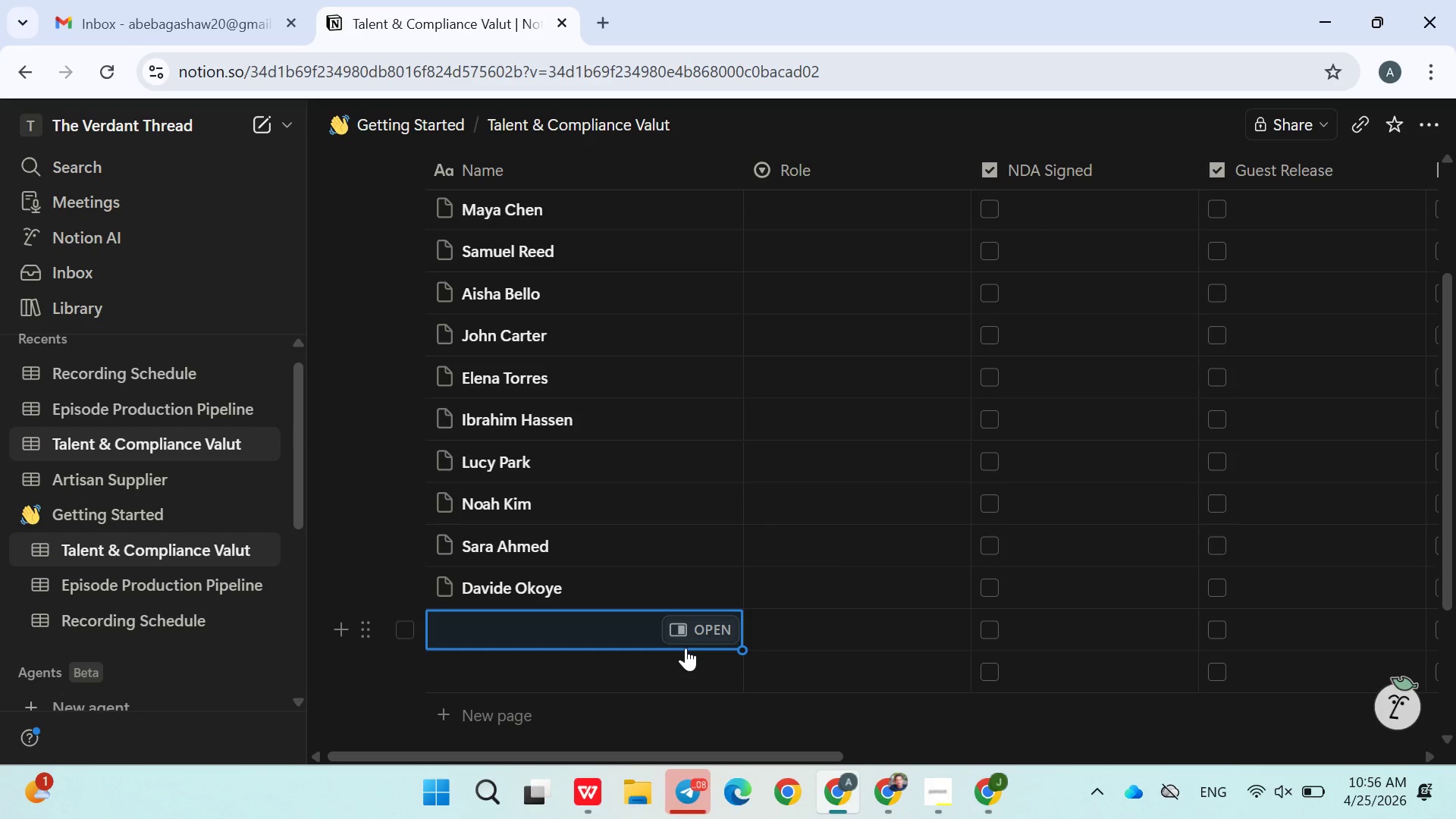 
wait(14.58)
 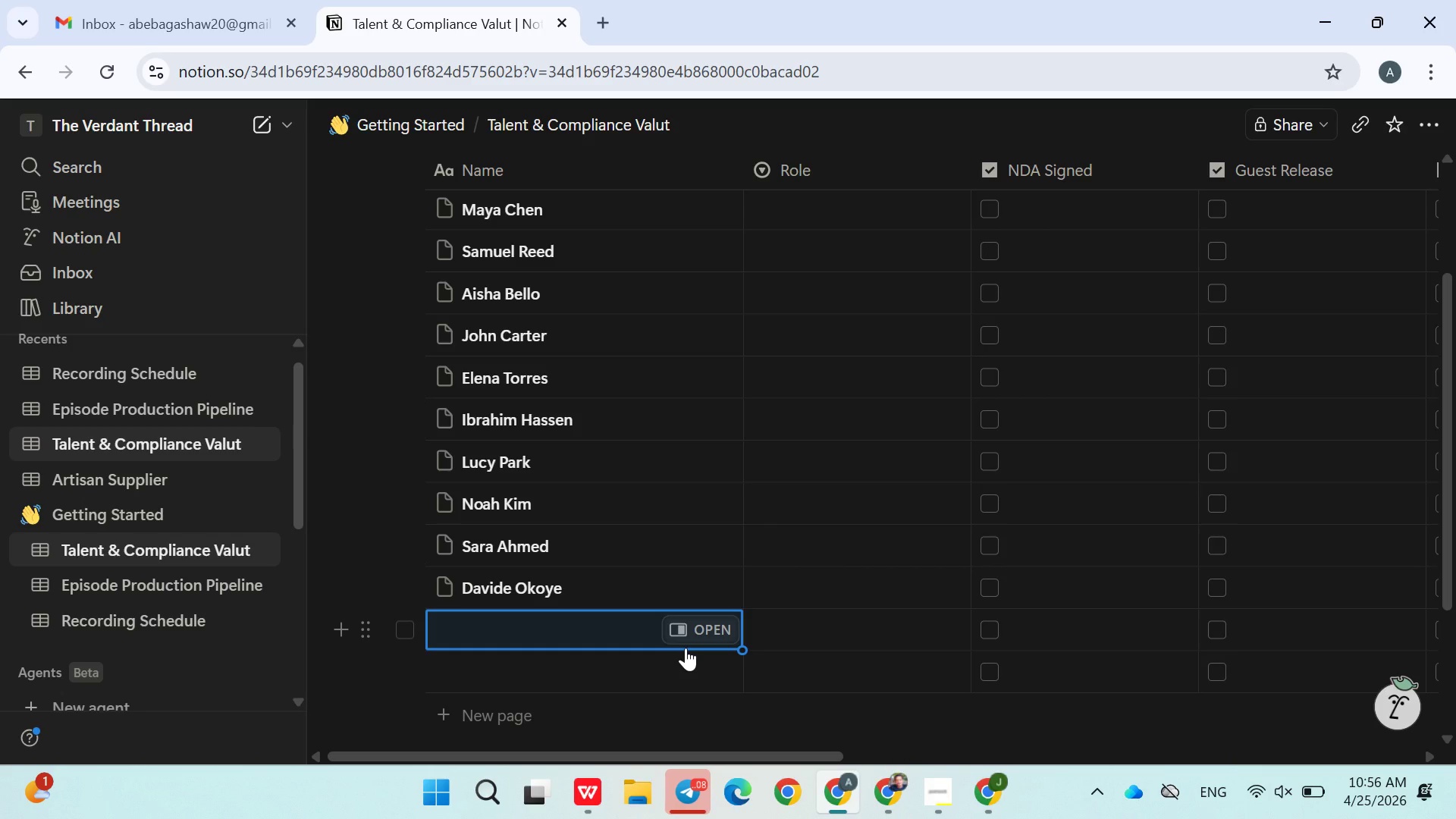 
type(Chole Martin)
 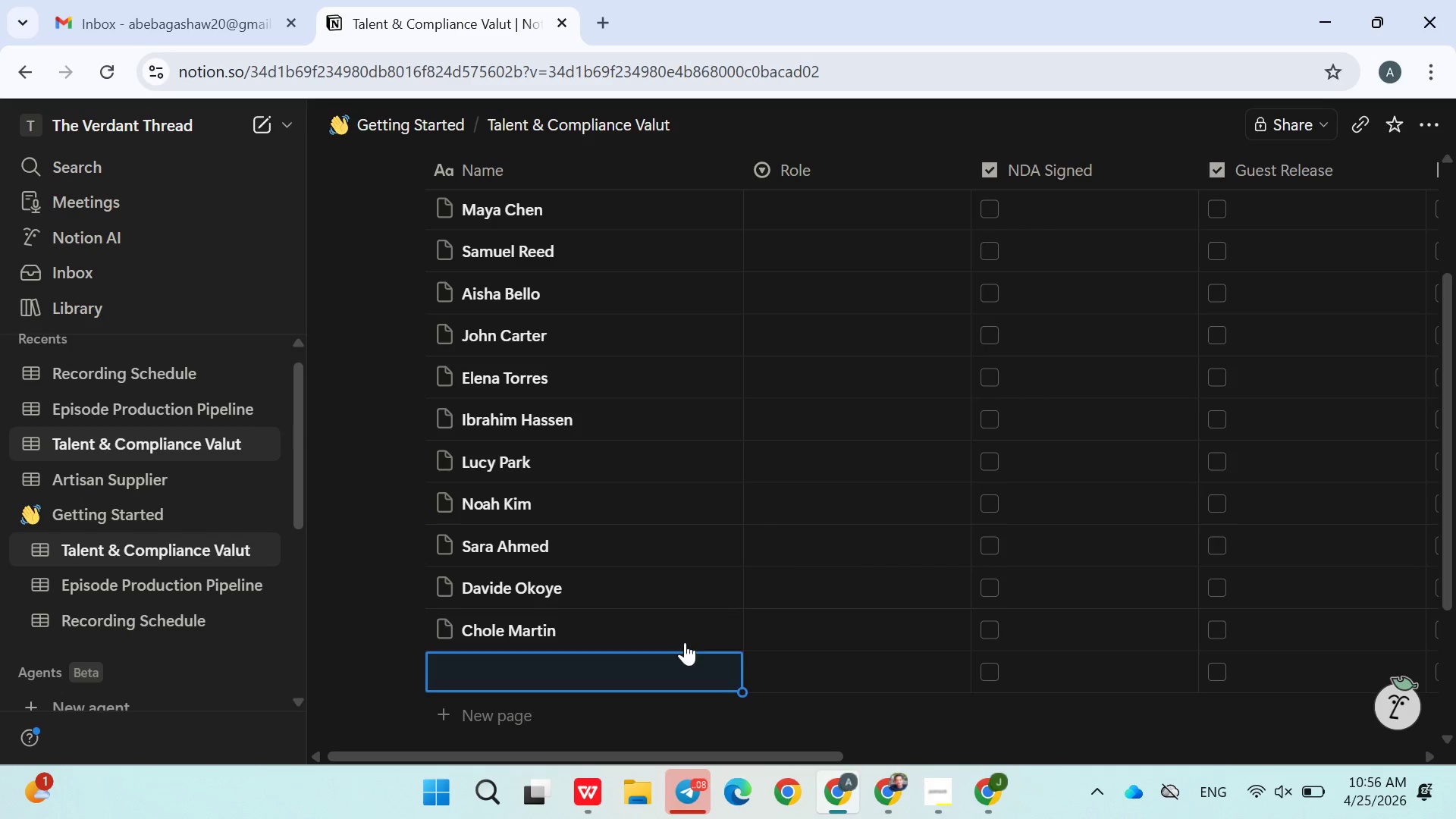 
key(Enter)
 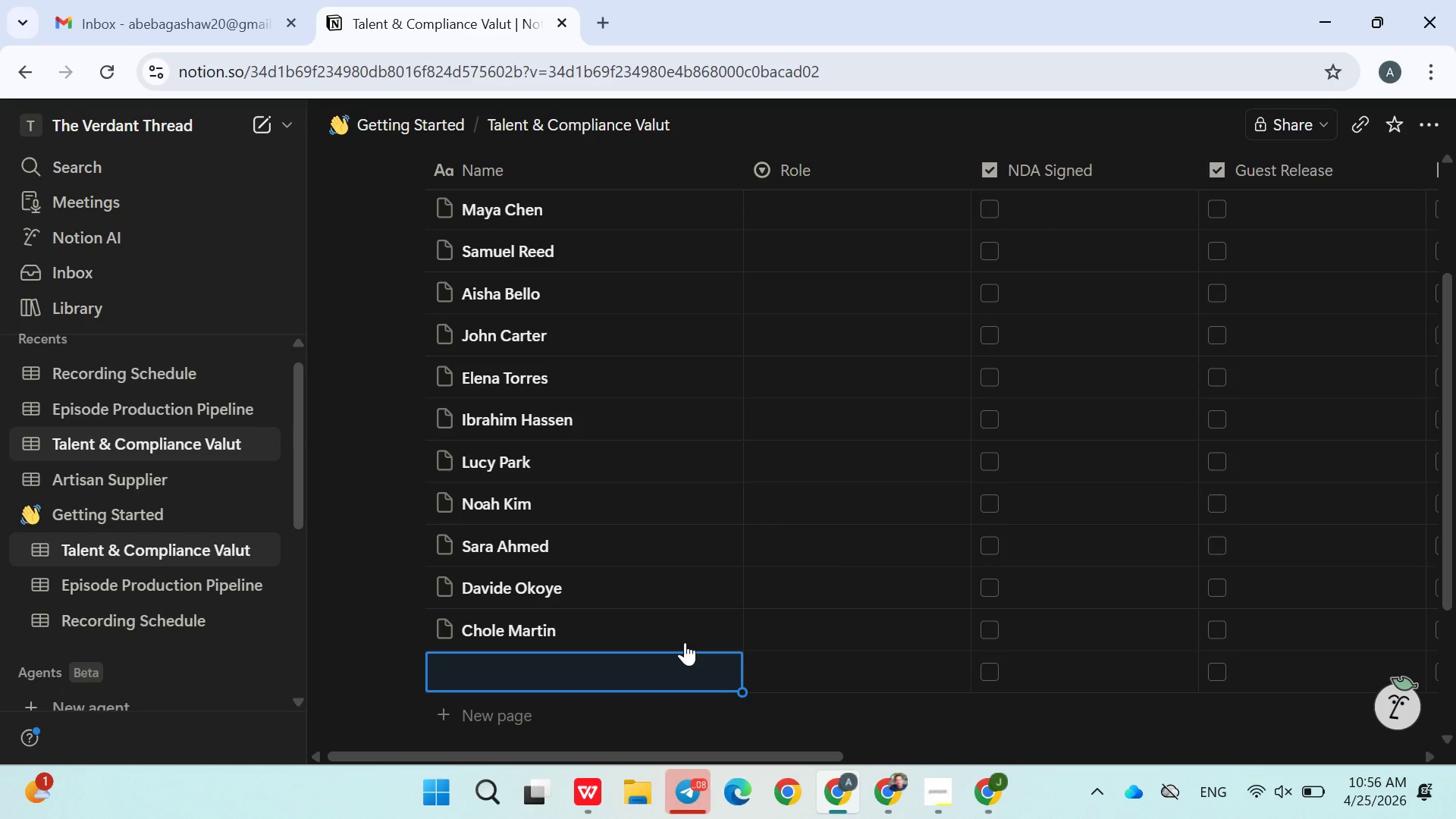 
type(Mark Evans)
 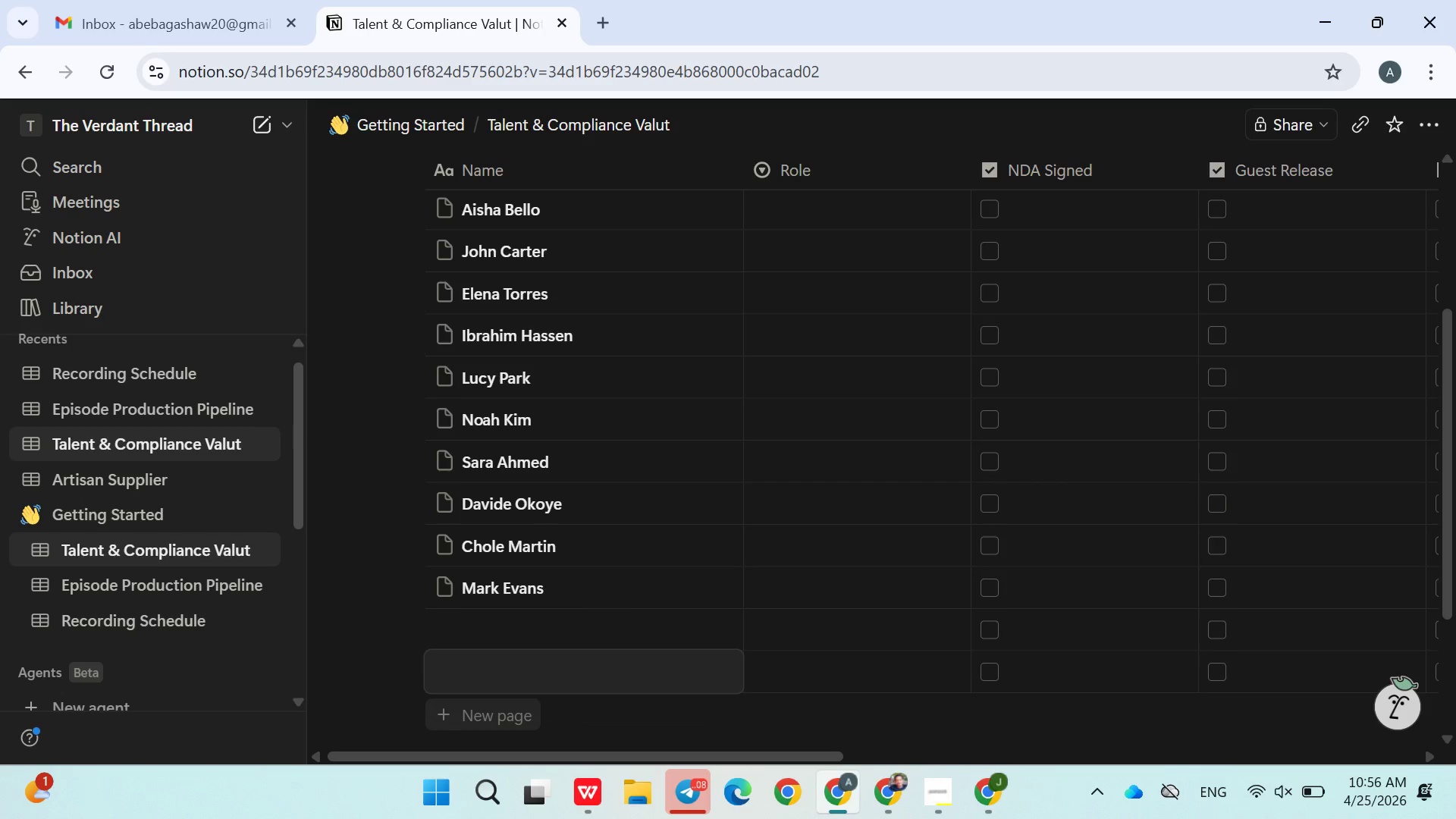 
wait(7.67)
 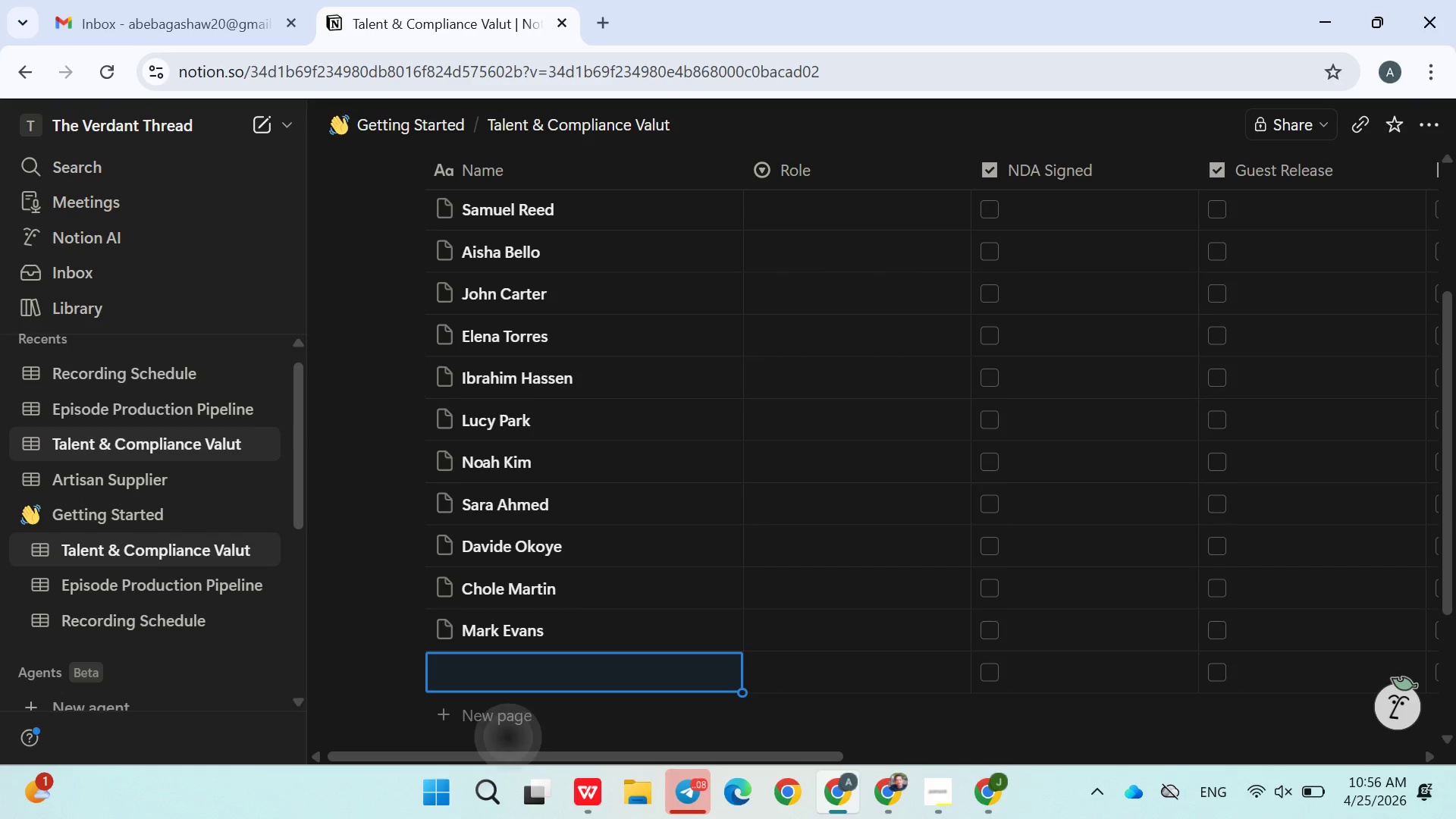 
double_click([454, 620])
 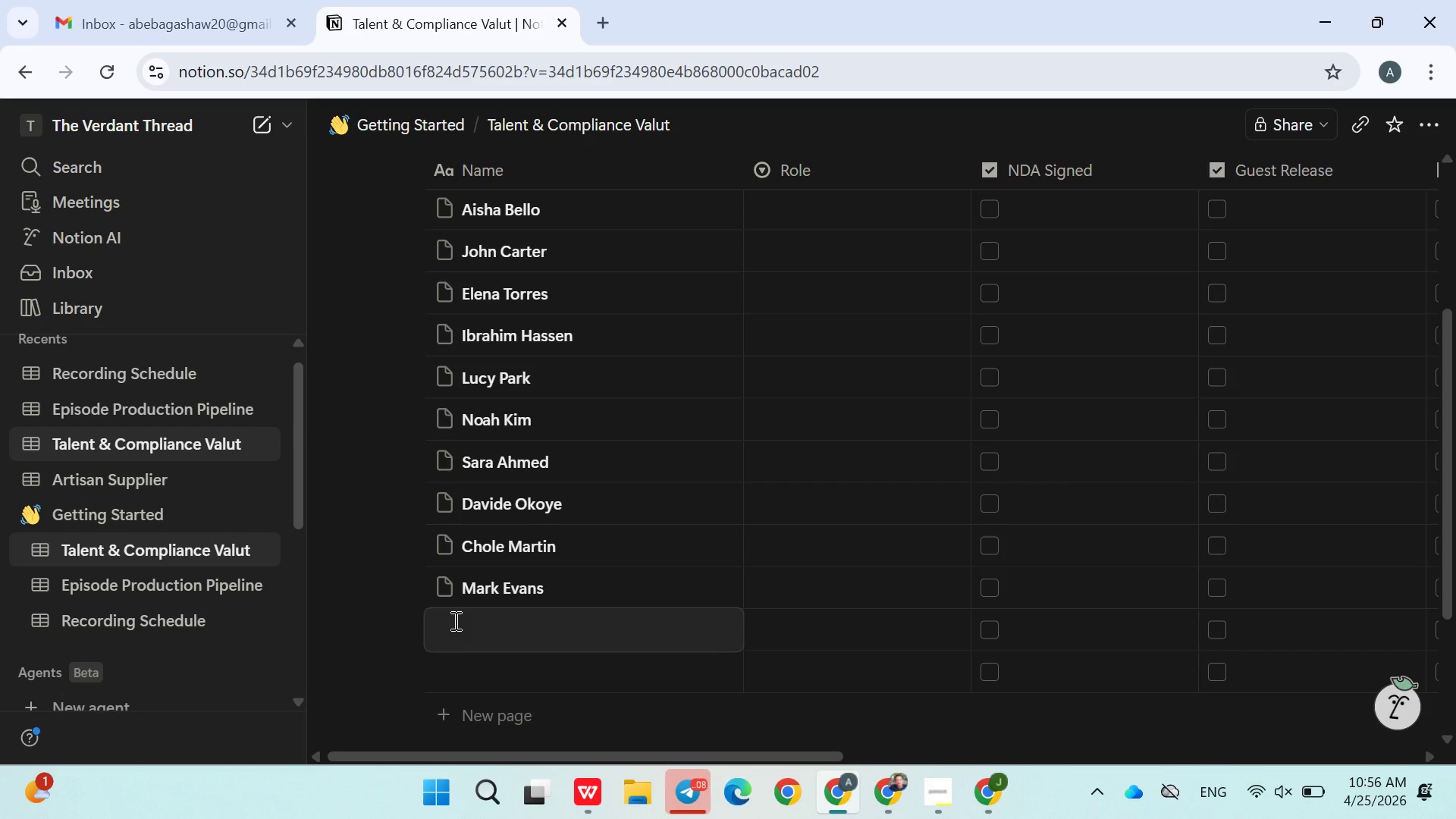 
type(Fatima Noor)
 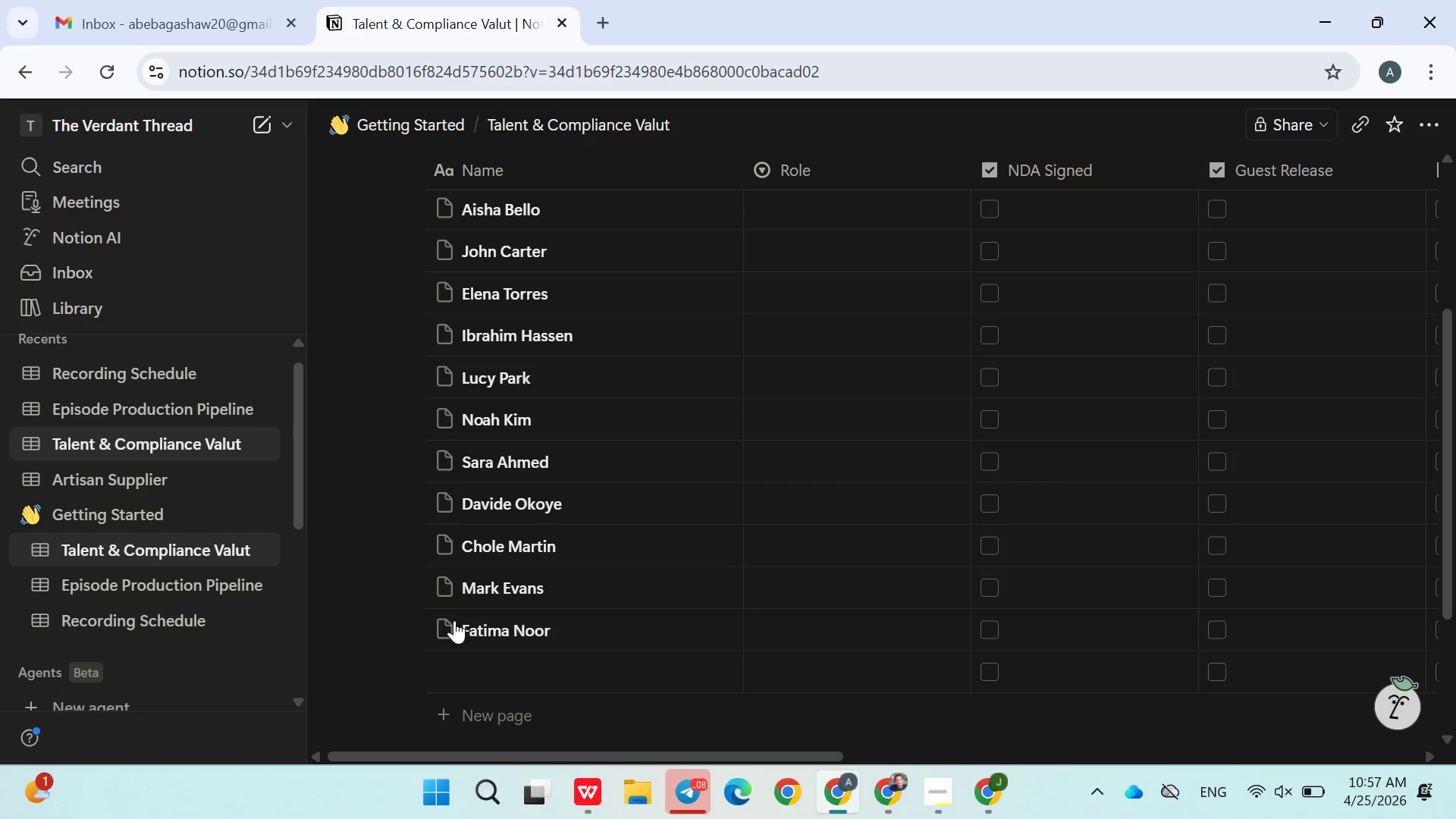 
key(Enter)
 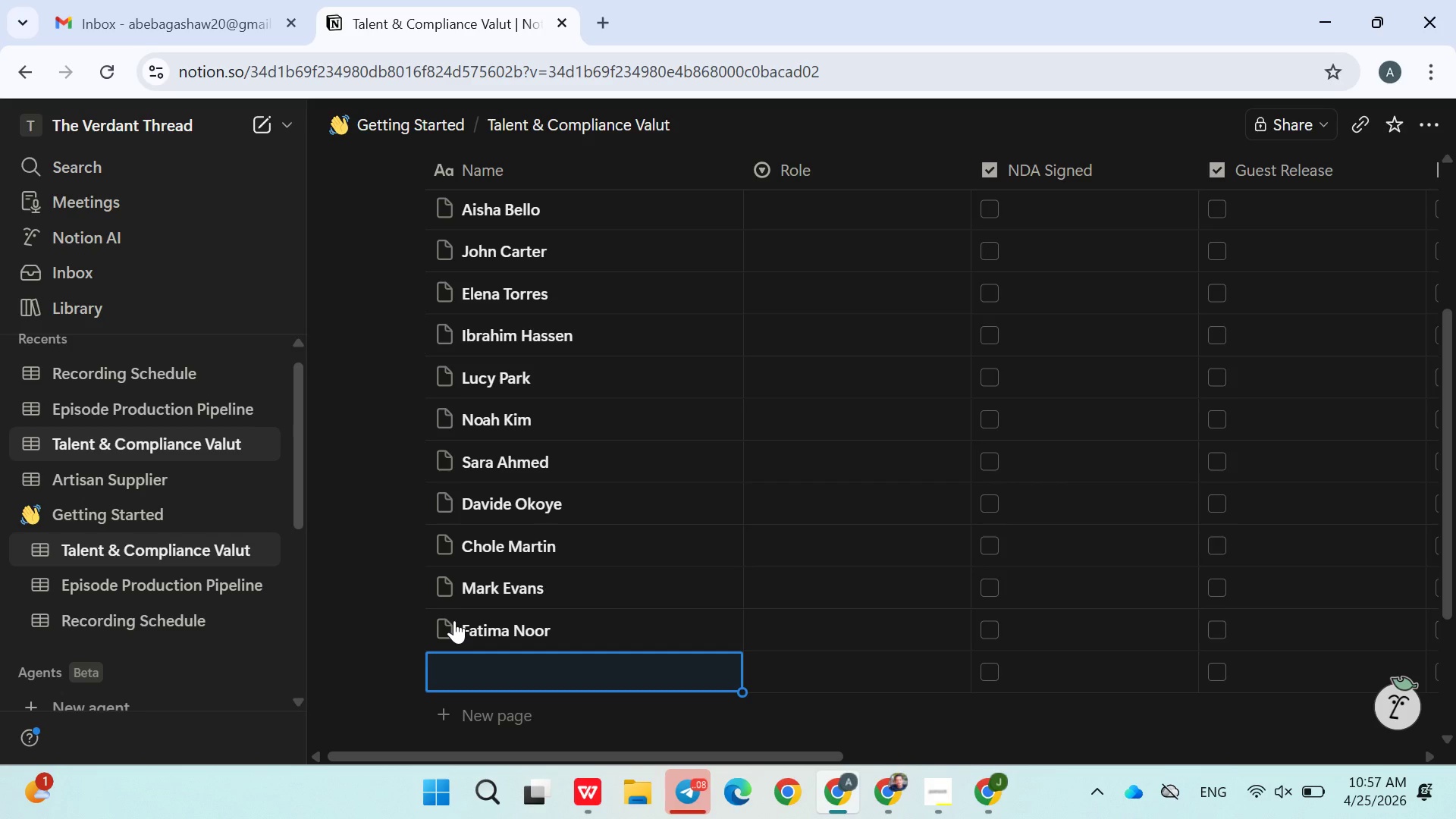 
type(Ethan Blake)
 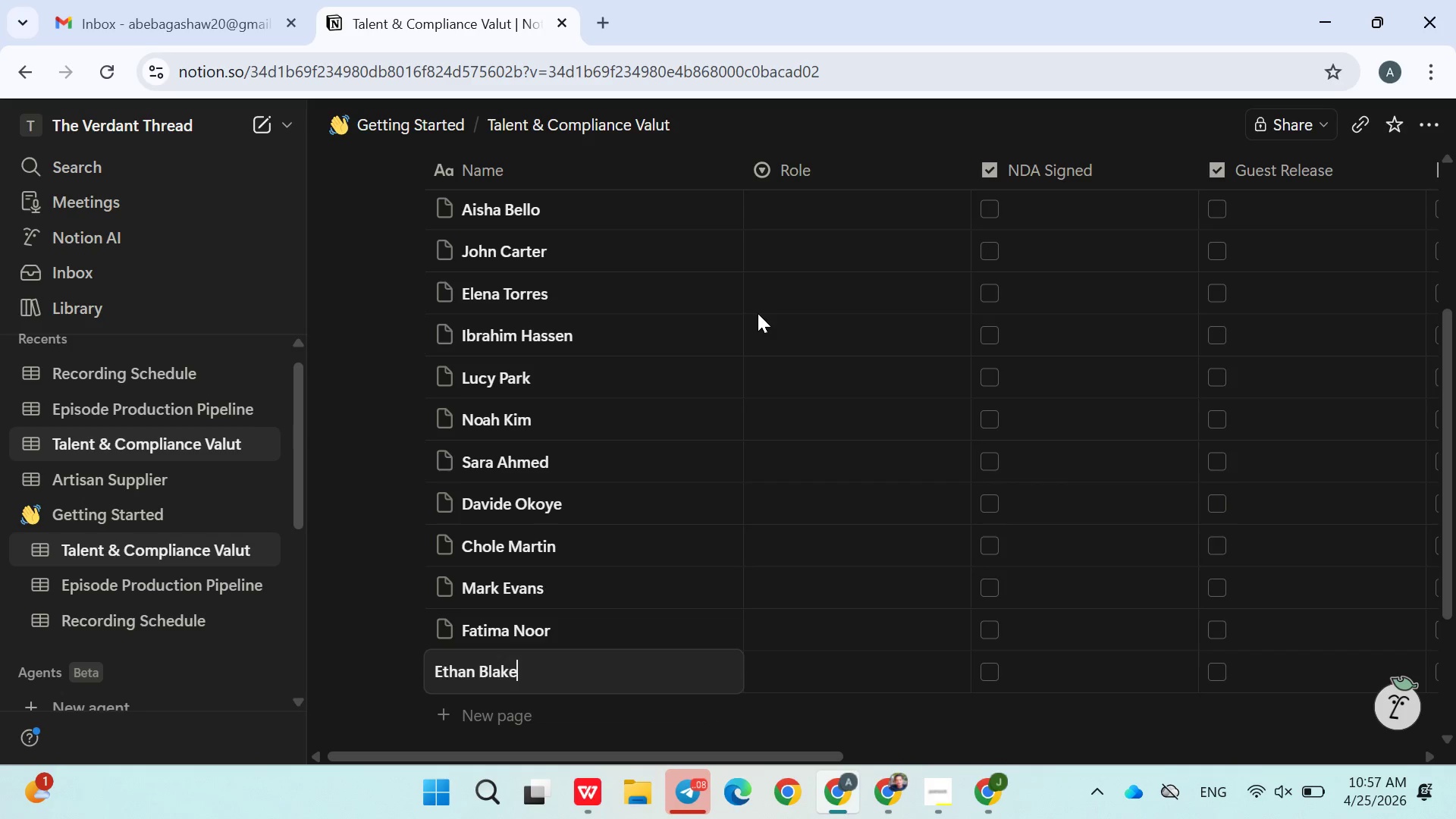 
wait(7.55)
 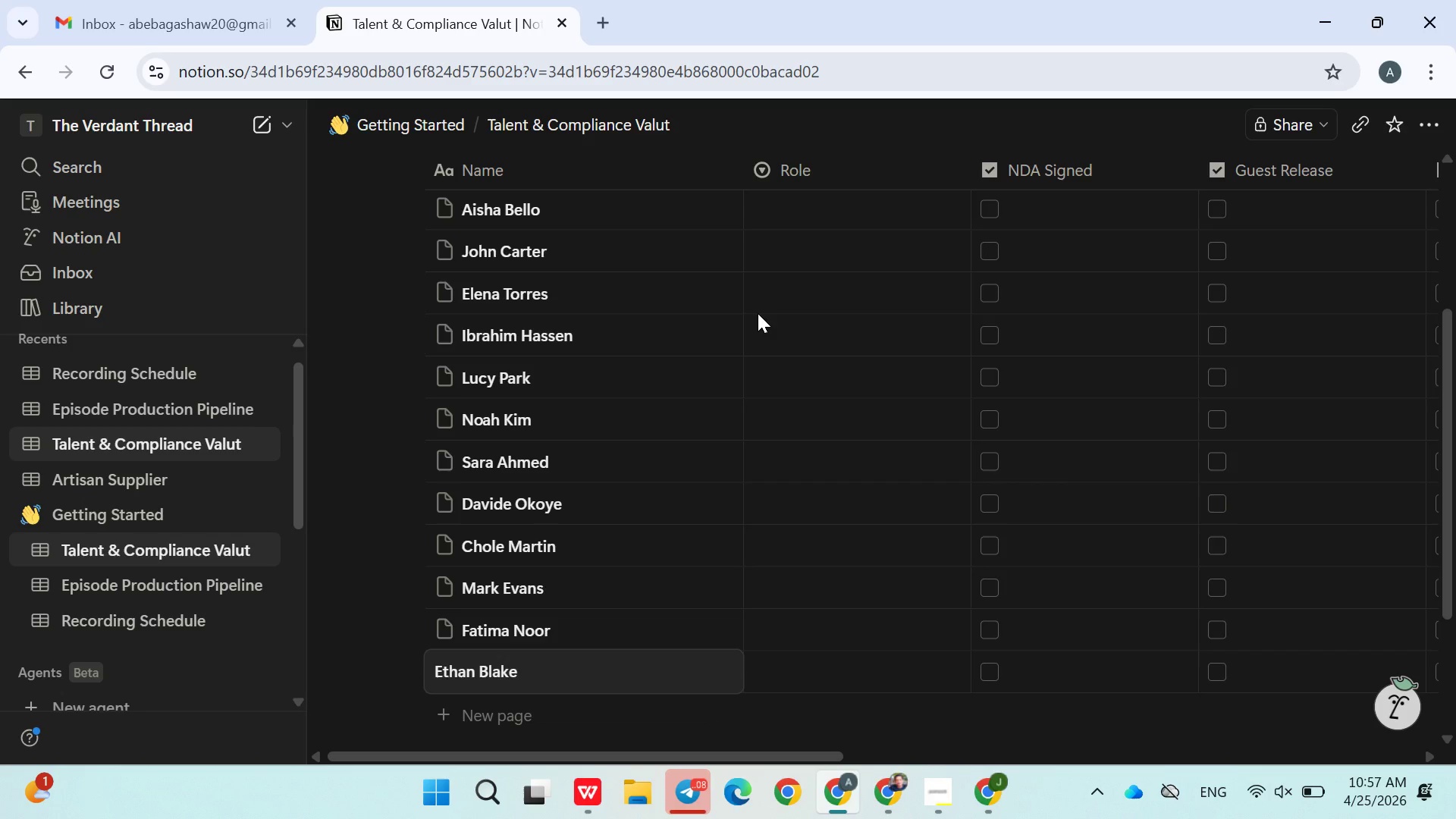 
left_click([782, 354])
 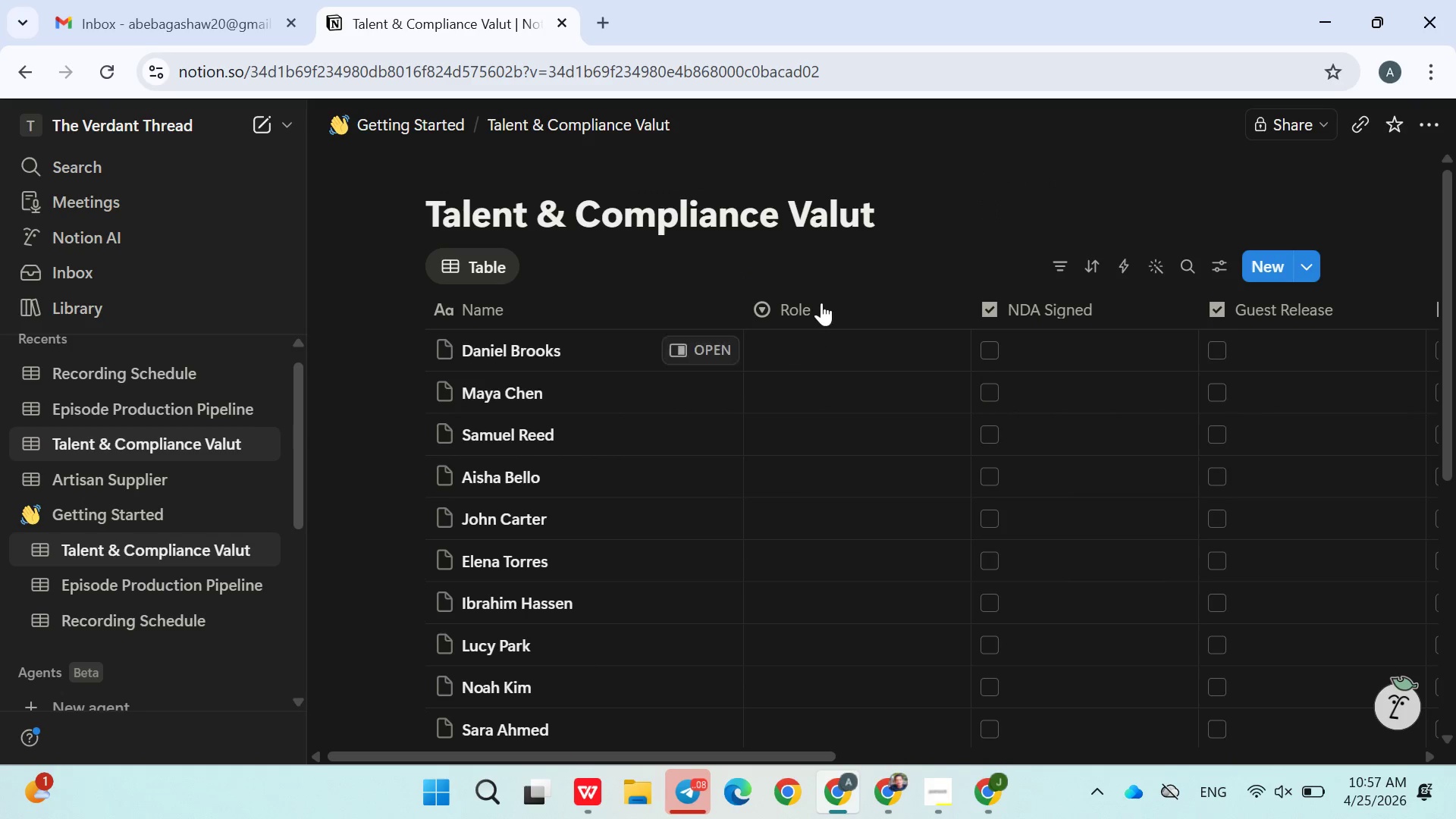 
left_click([828, 271])
 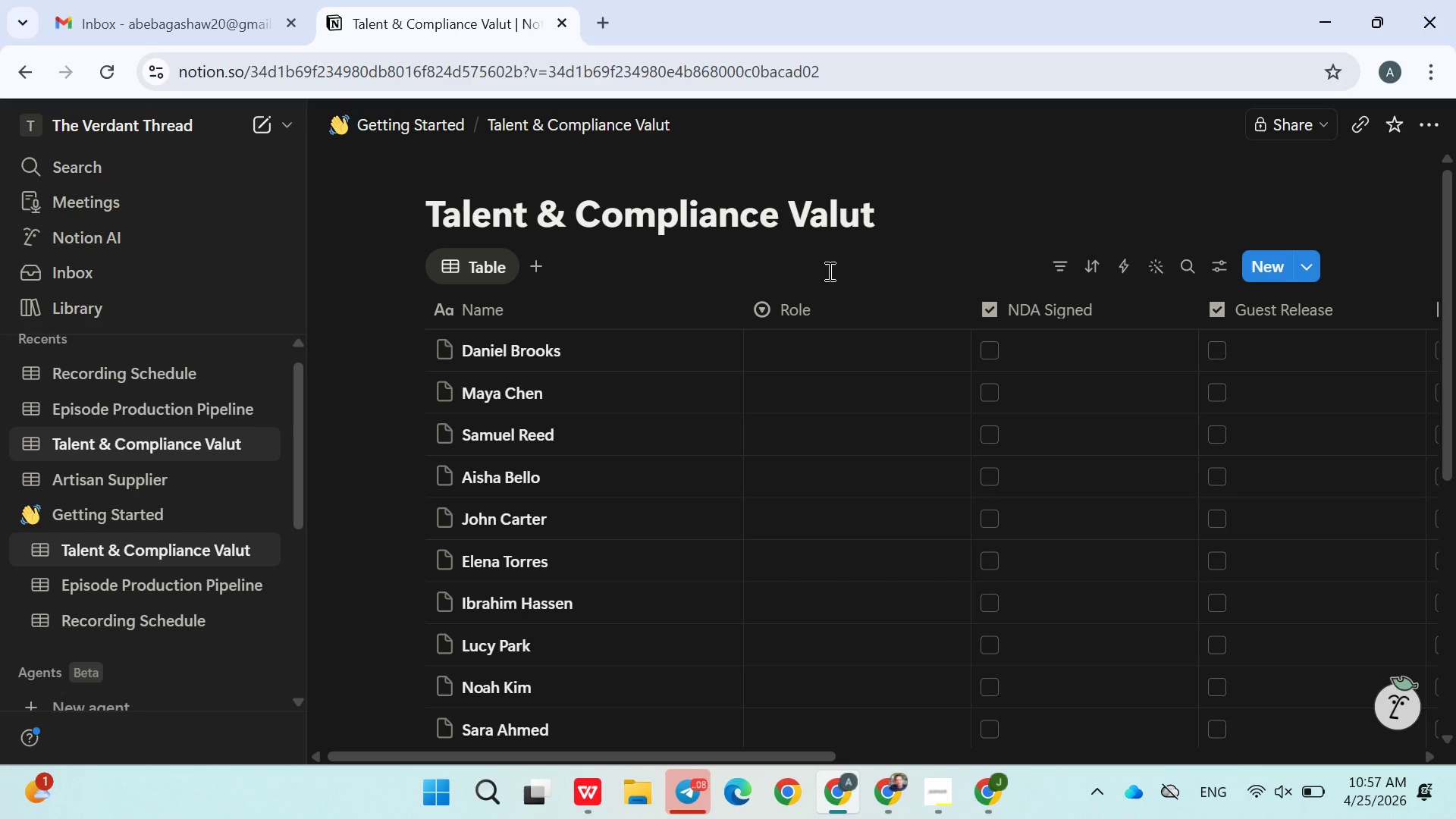 
wait(7.06)
 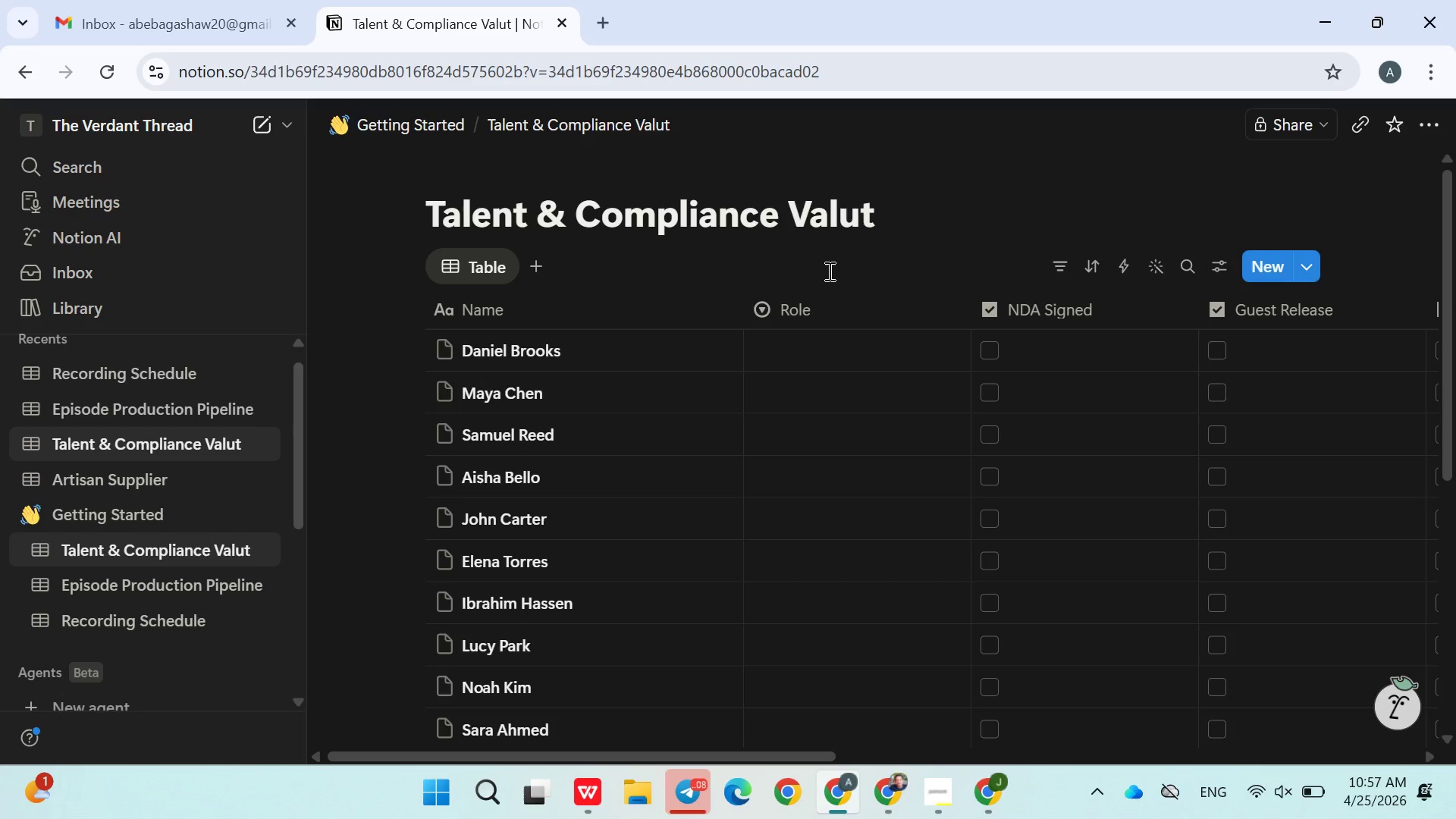 
left_click([787, 343])
 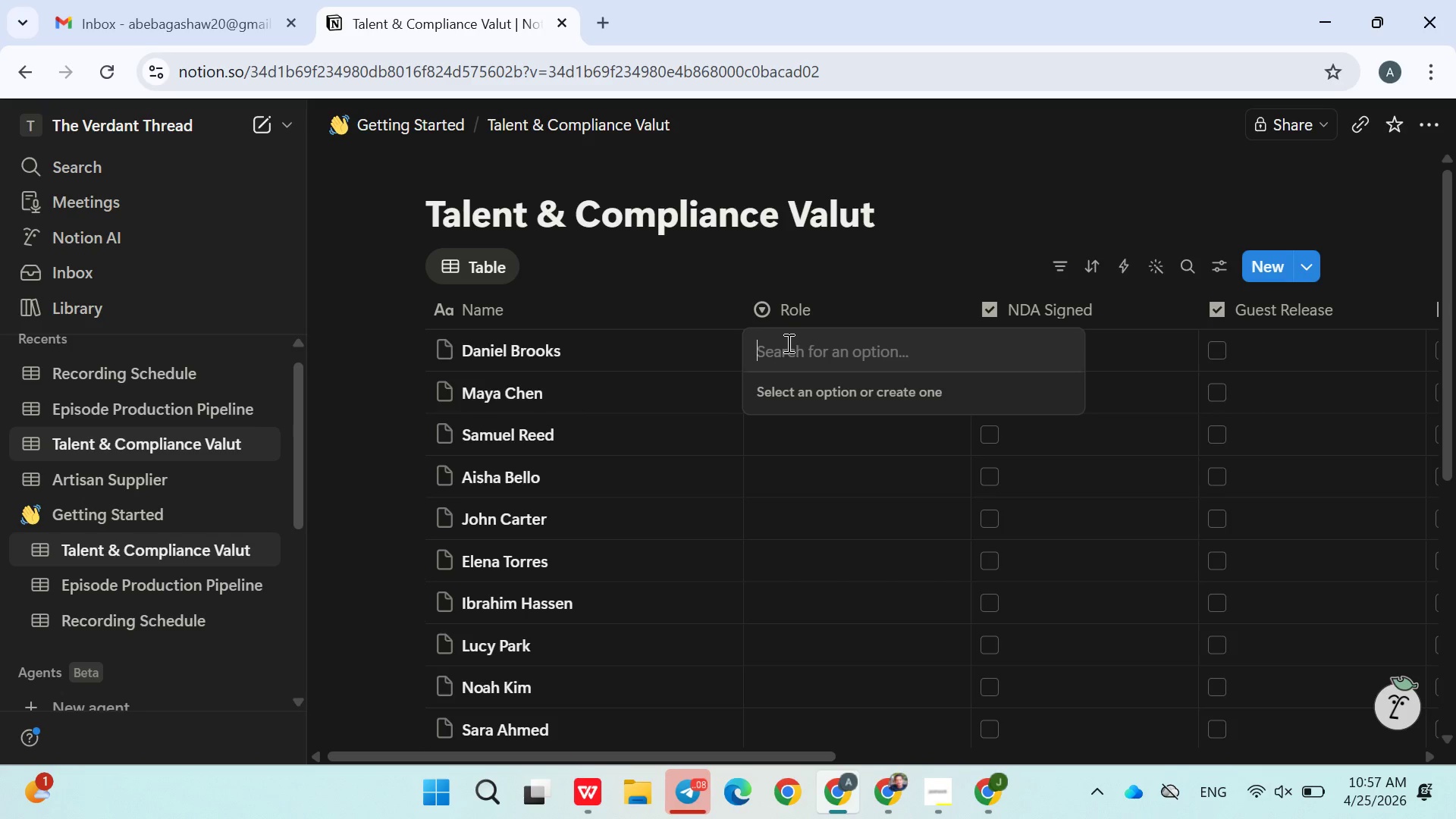 
type(Host)
 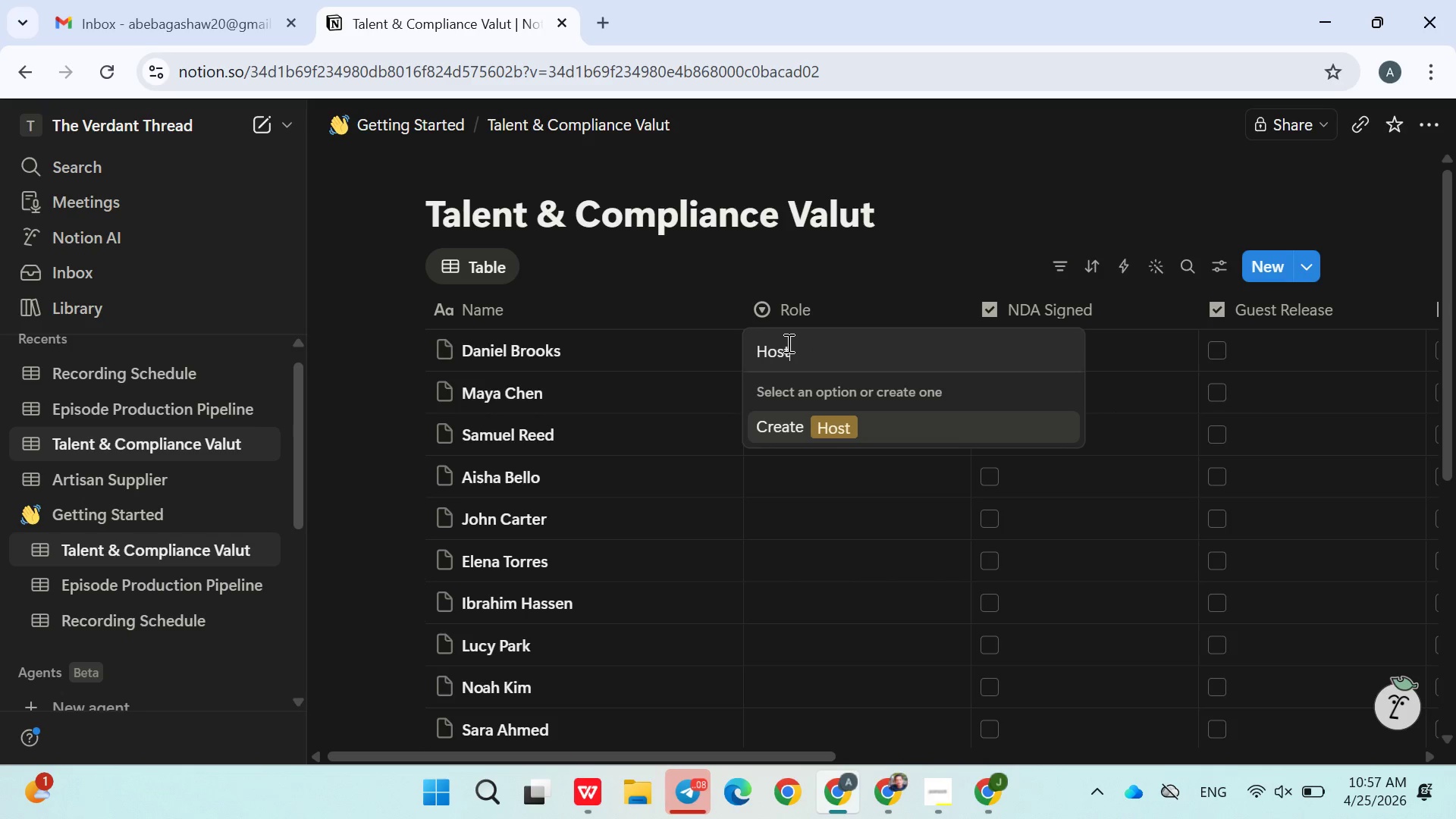 
key(Enter)
 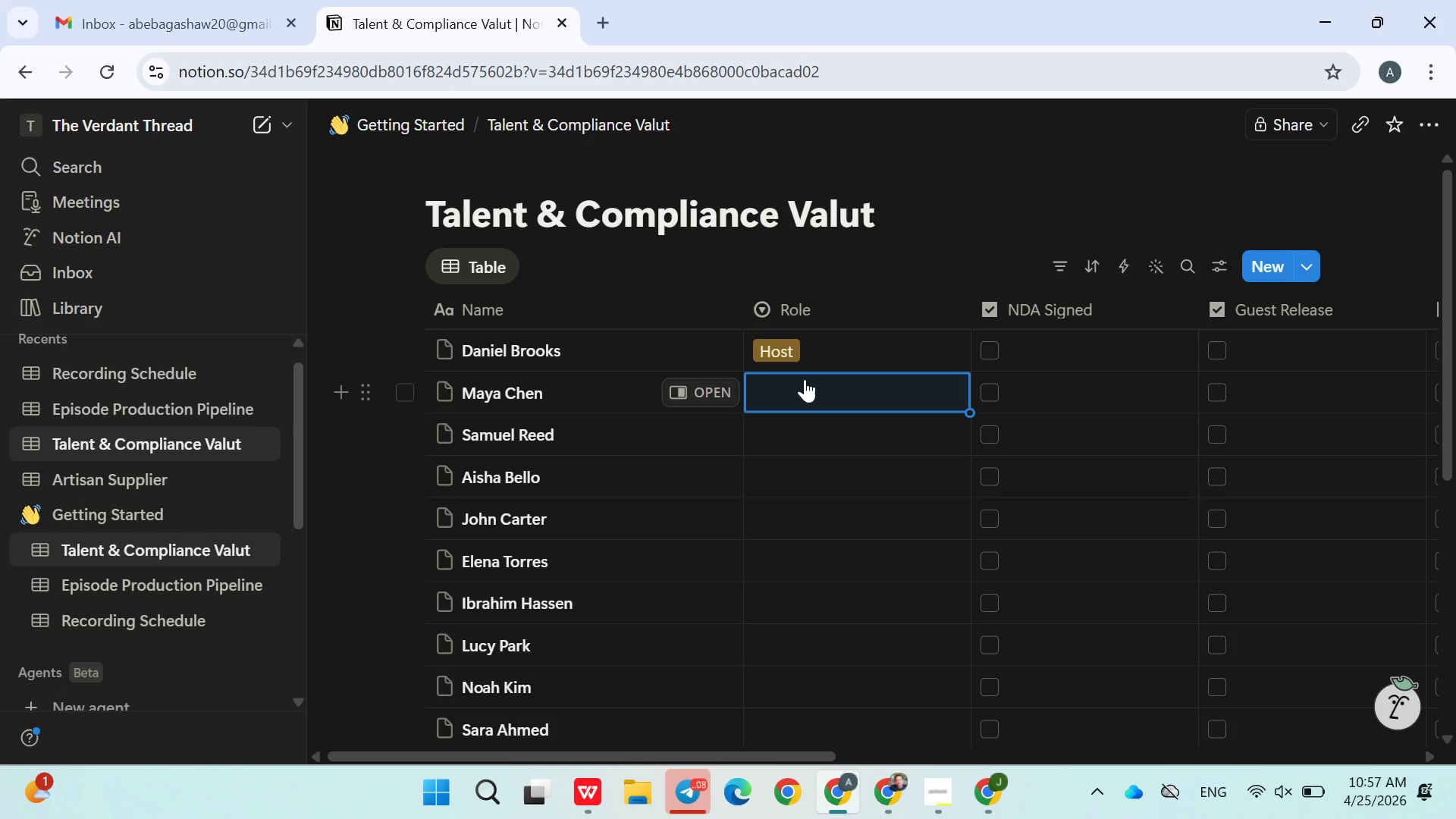 
left_click([805, 379])
 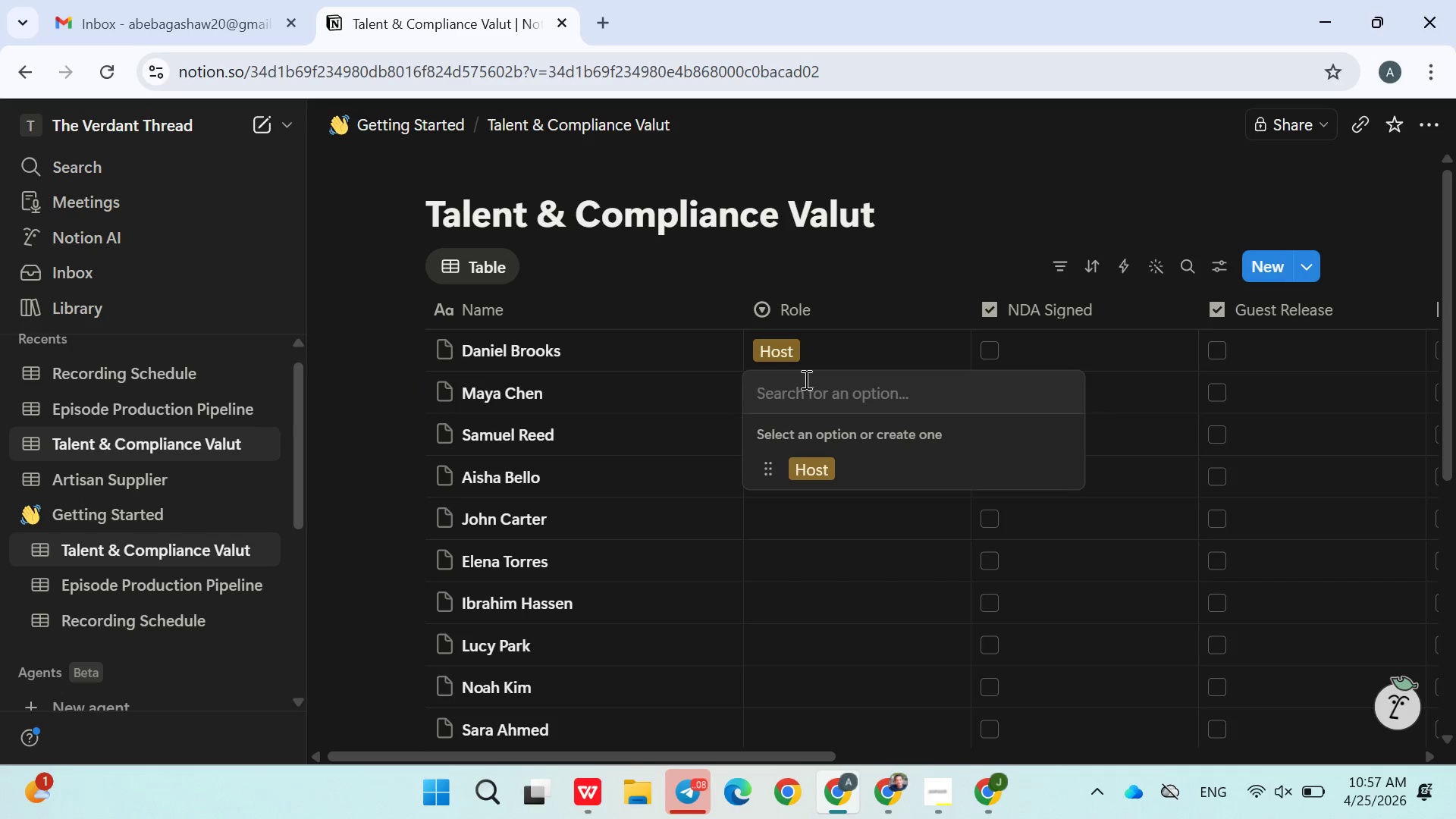 
type(Guest)
 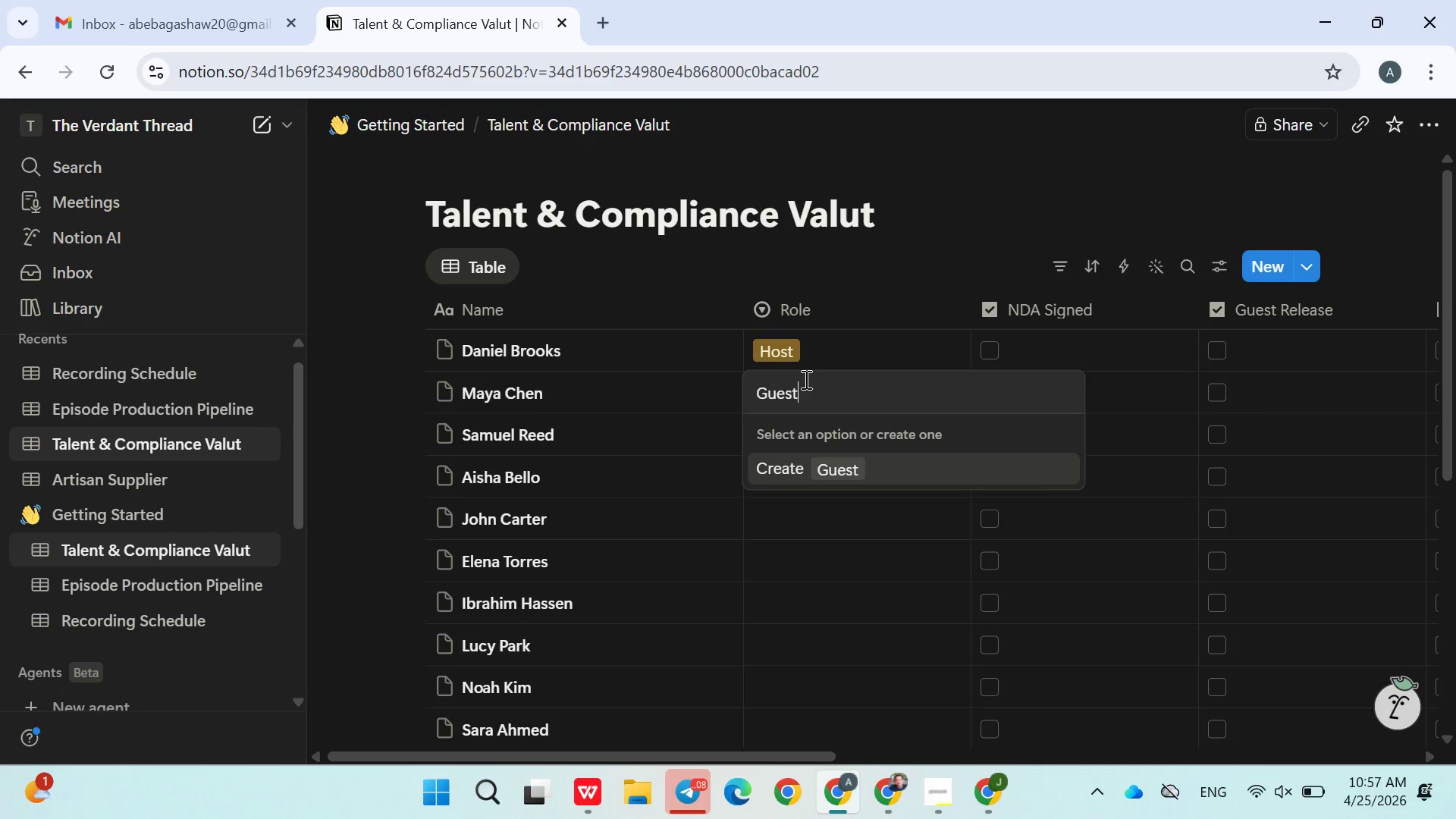 
key(Enter)
 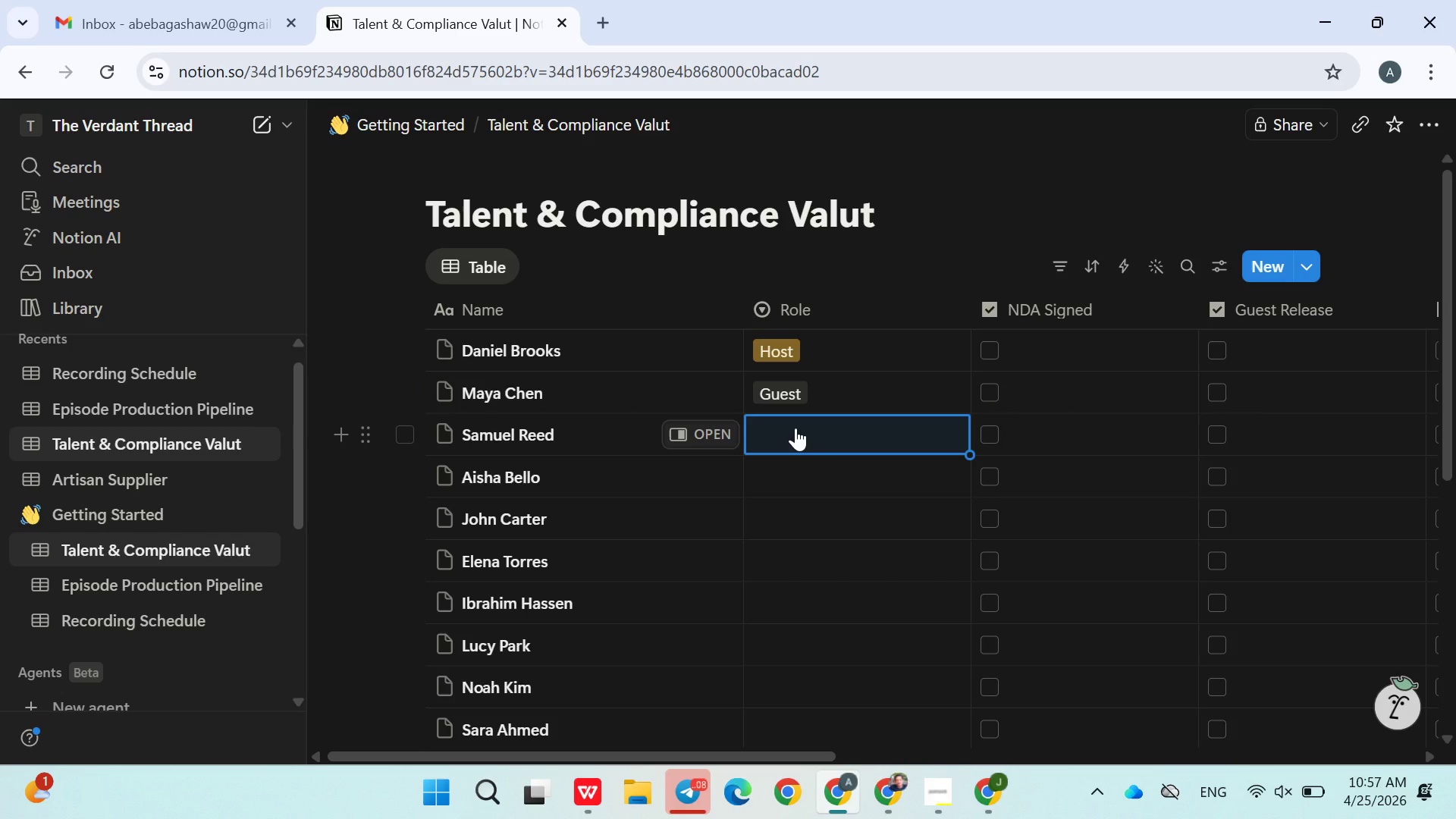 
left_click([795, 428])
 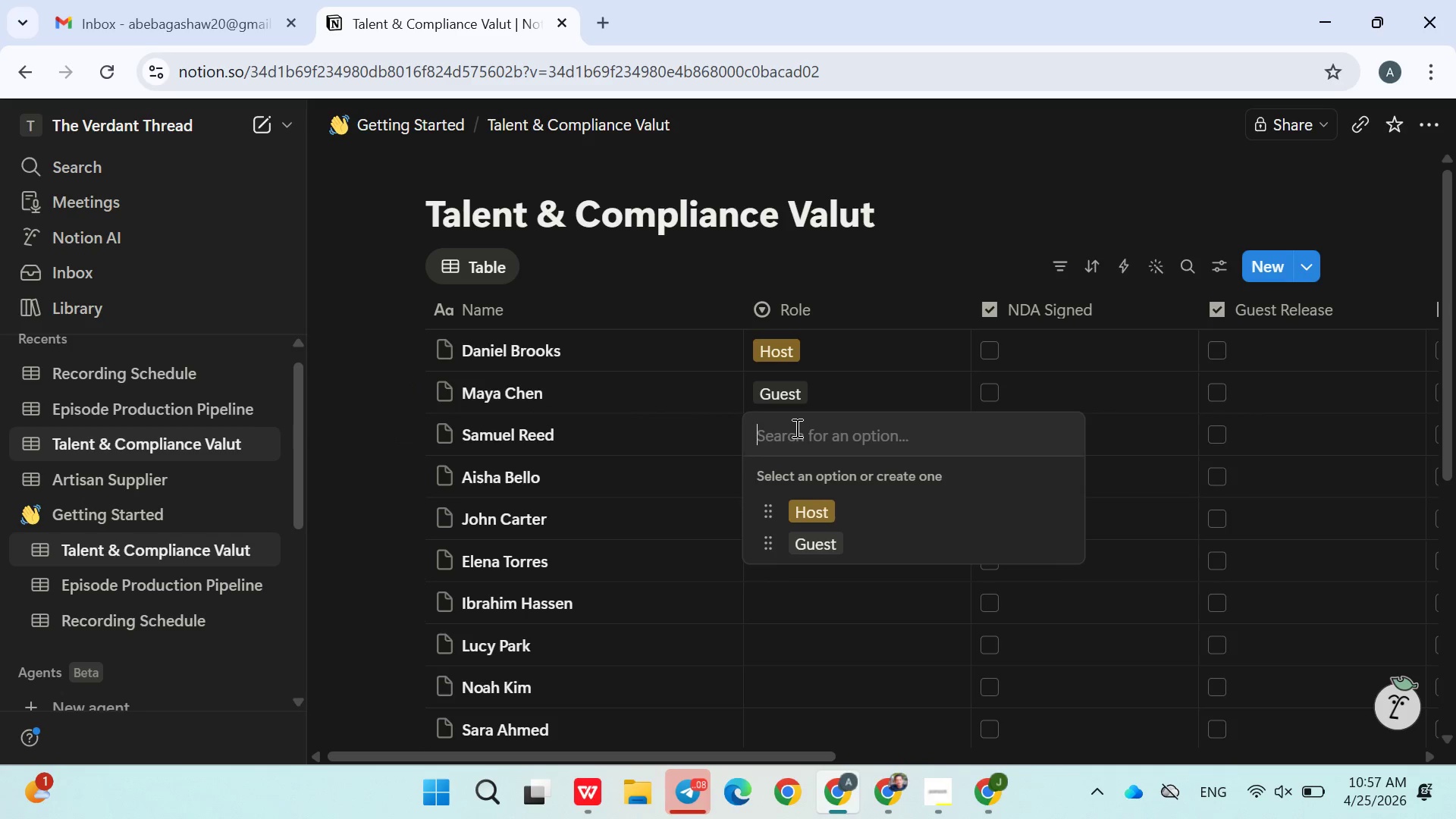 
type(Voice Actor)
 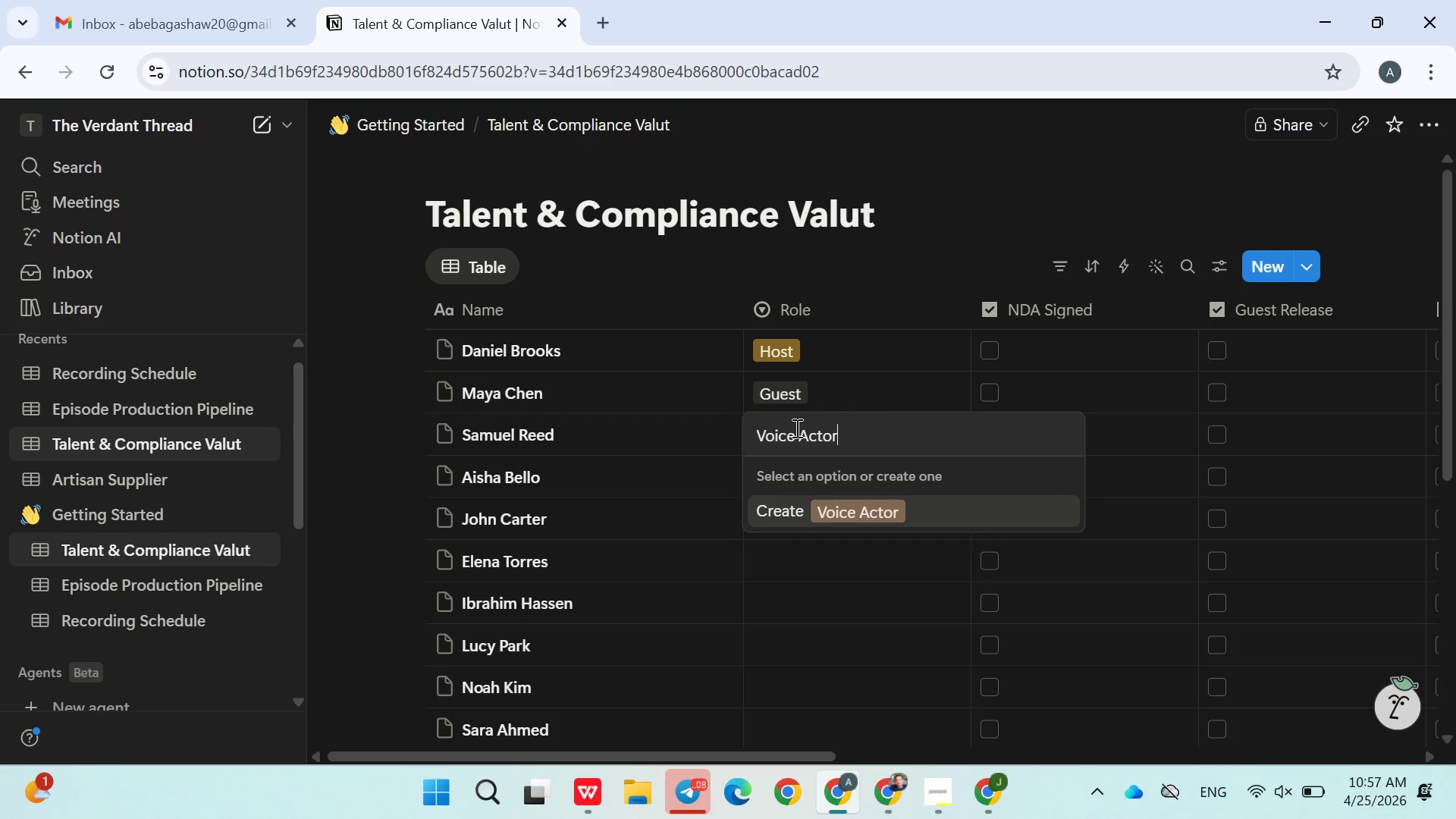 
key(Enter)
 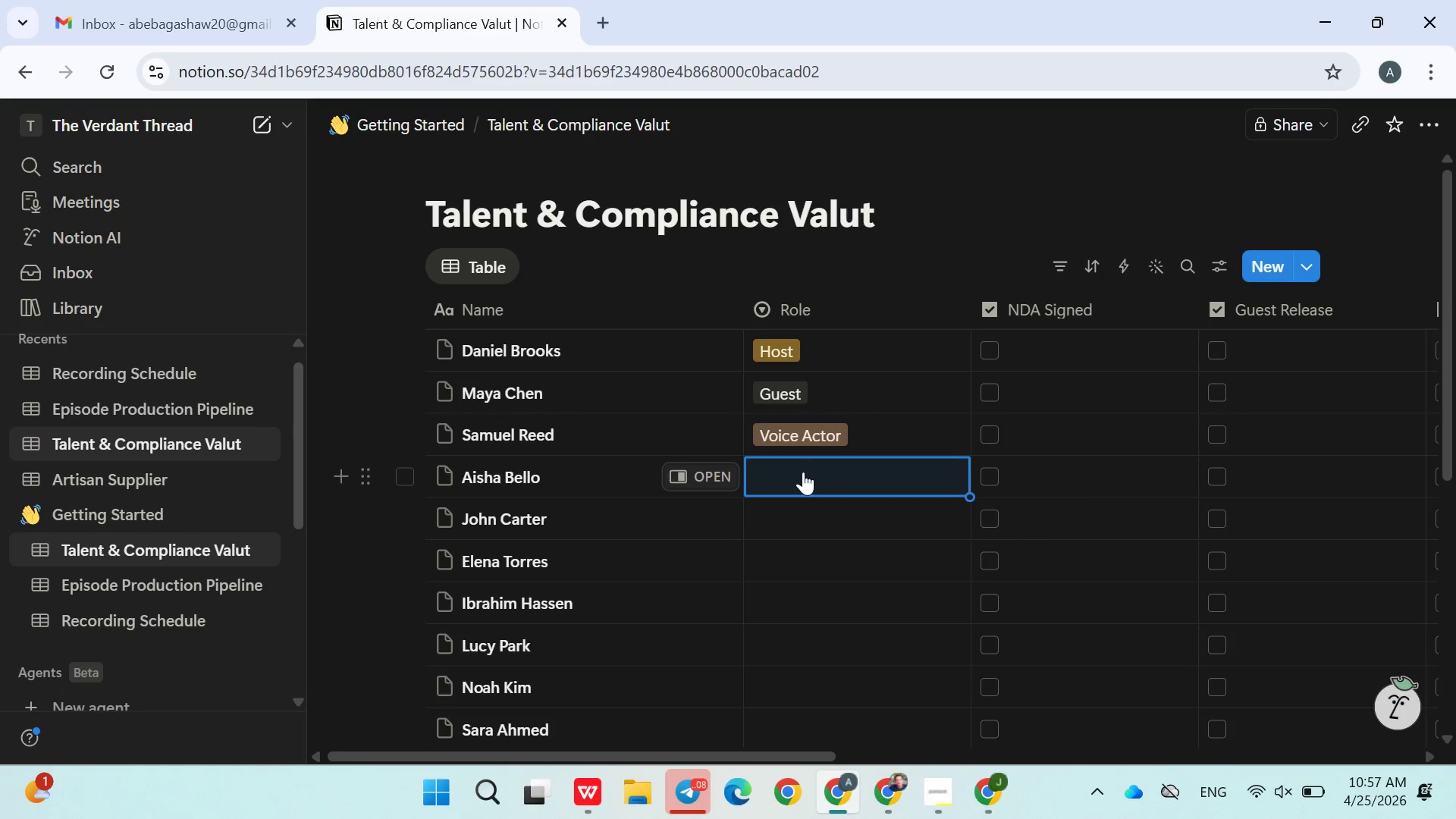 
left_click([803, 472])
 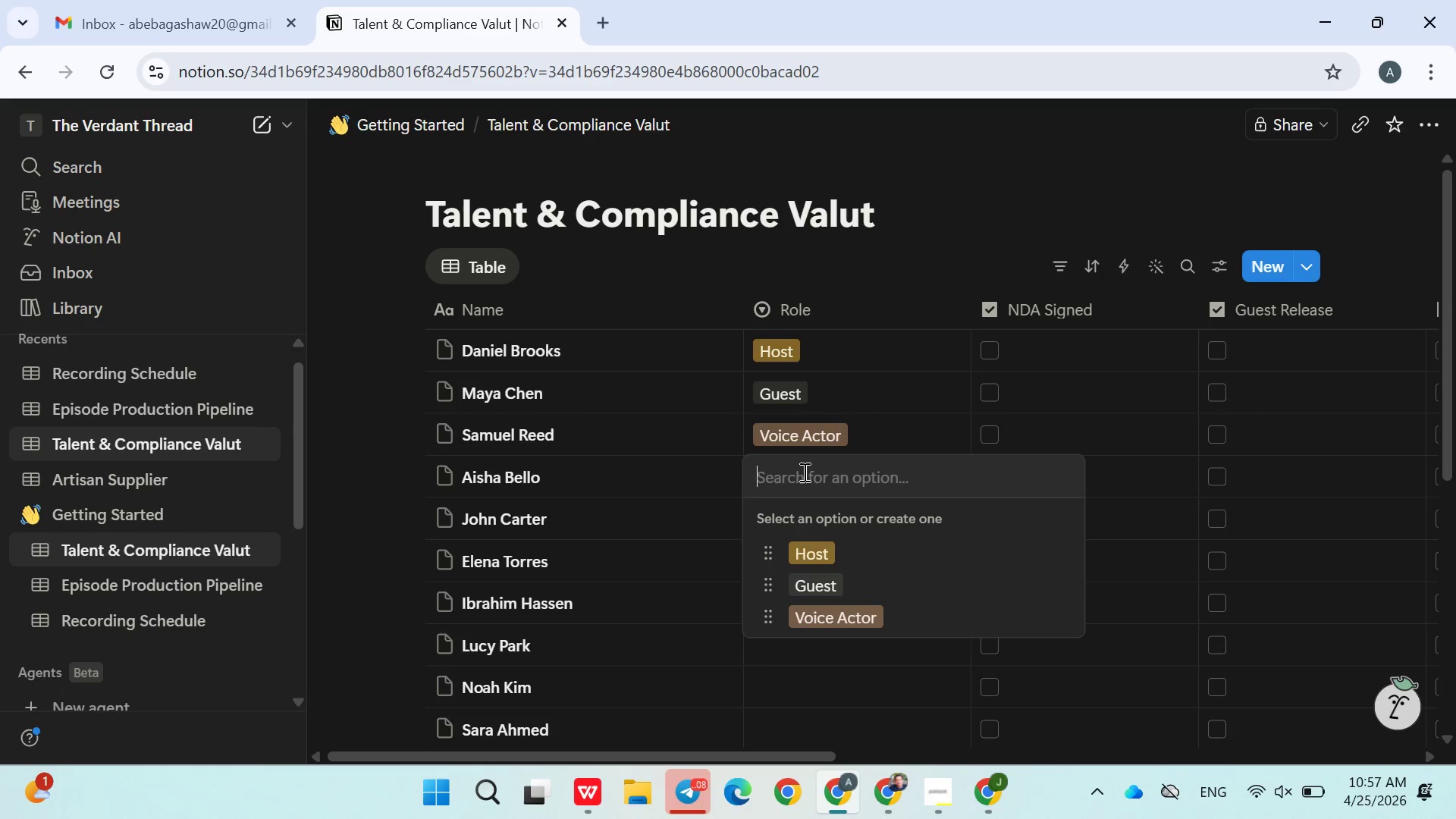 
type(SME)
 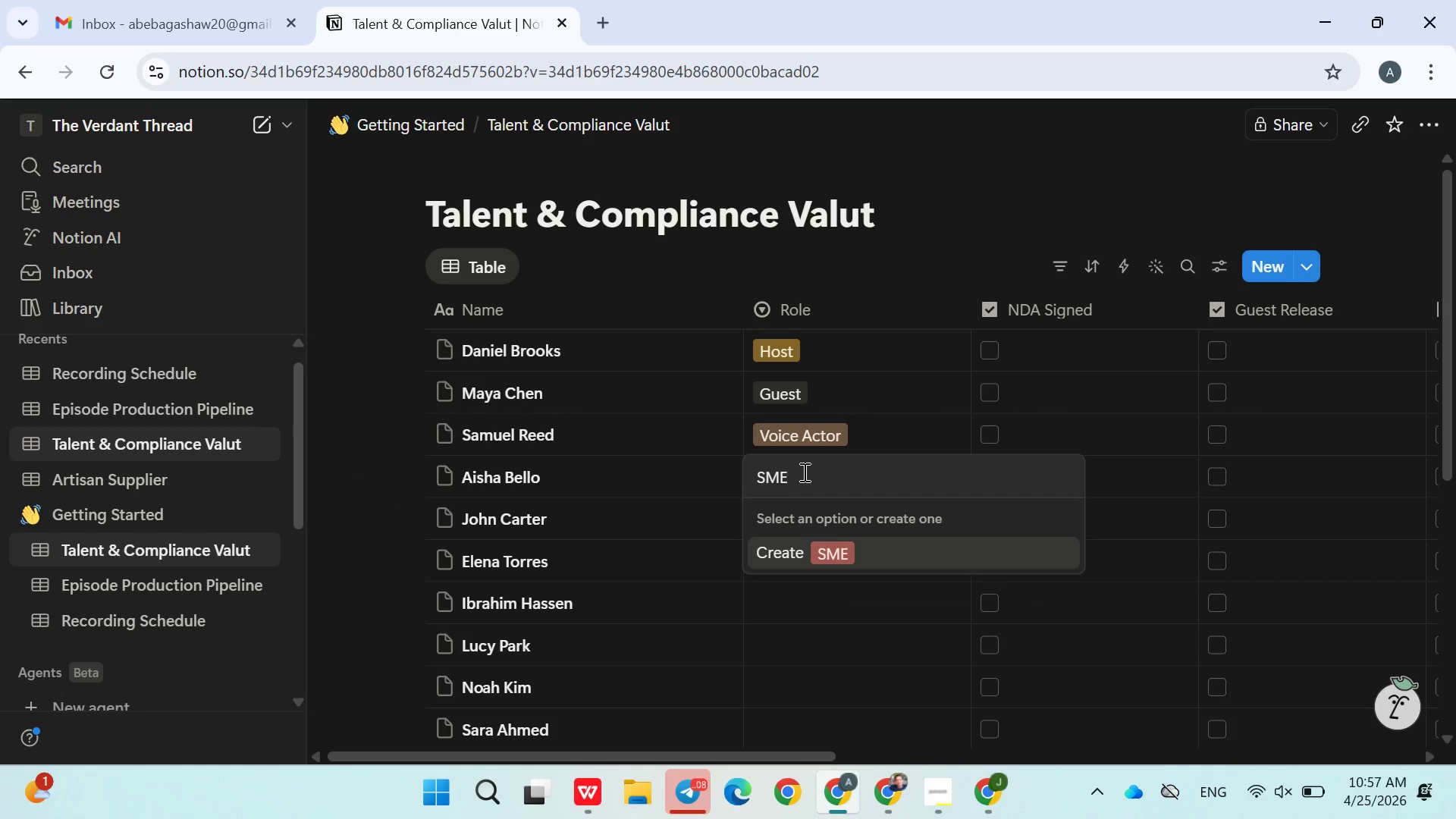 
key(Enter)
 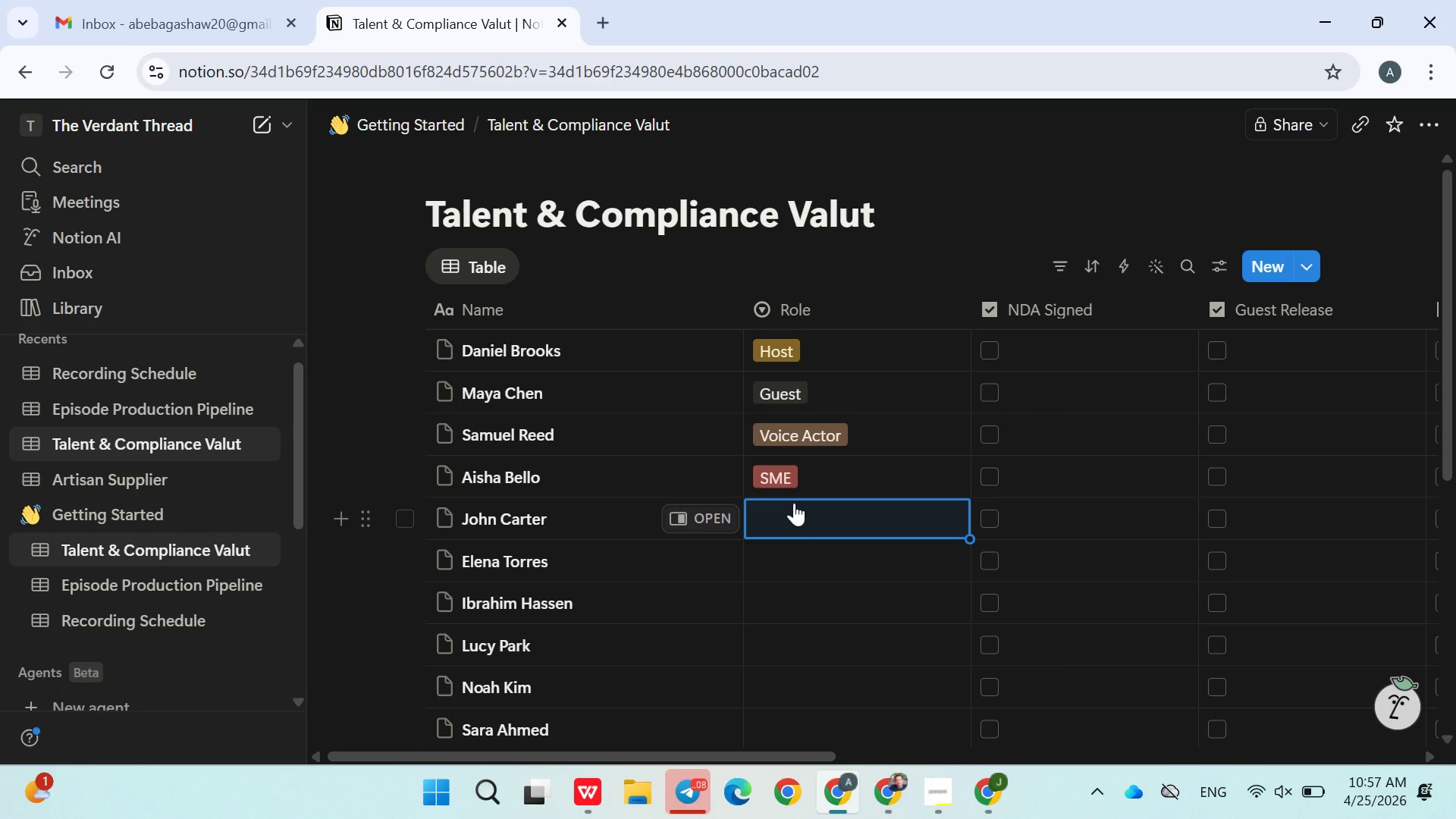 
left_click([794, 503])
 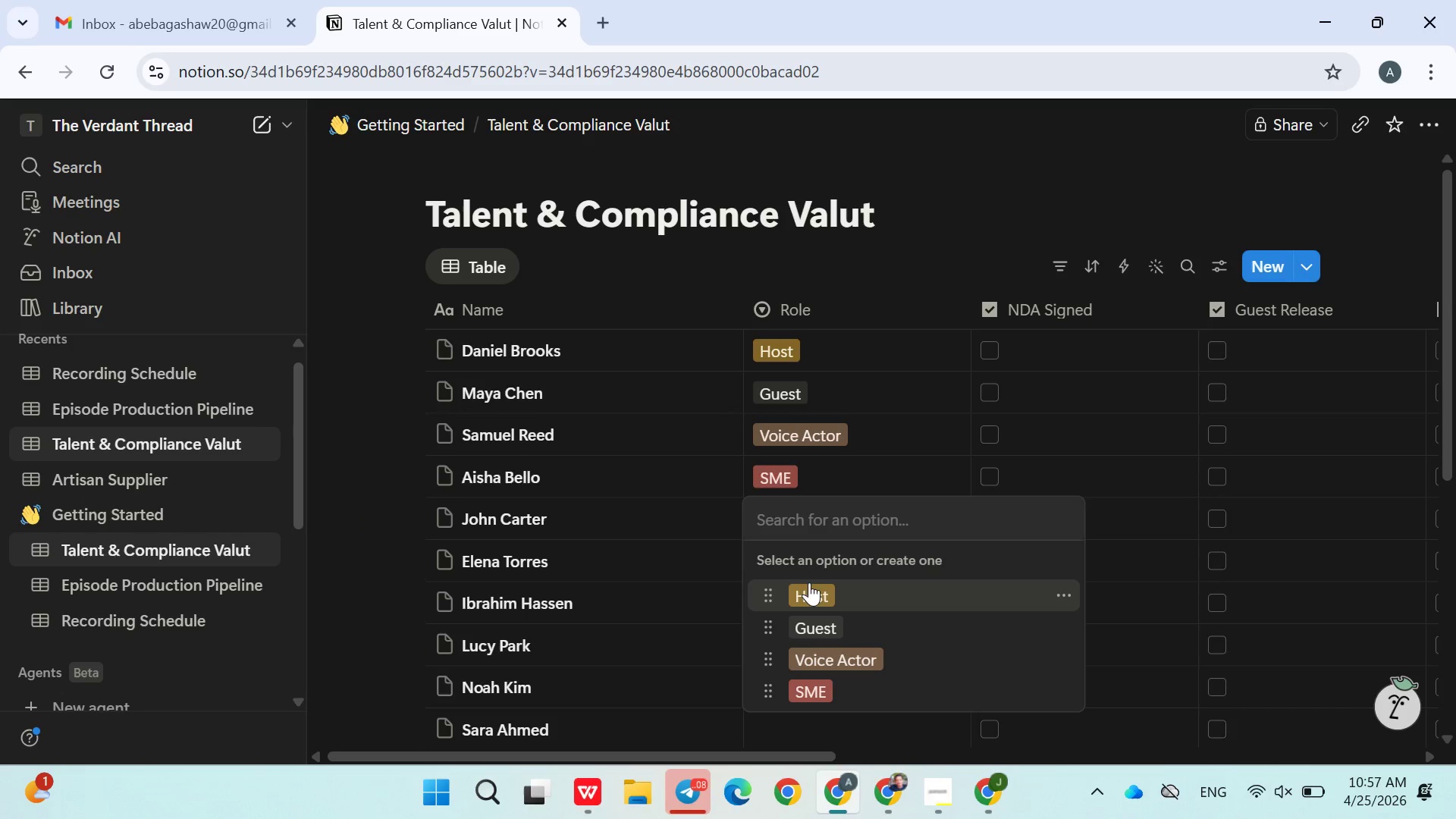 
left_click([811, 585])
 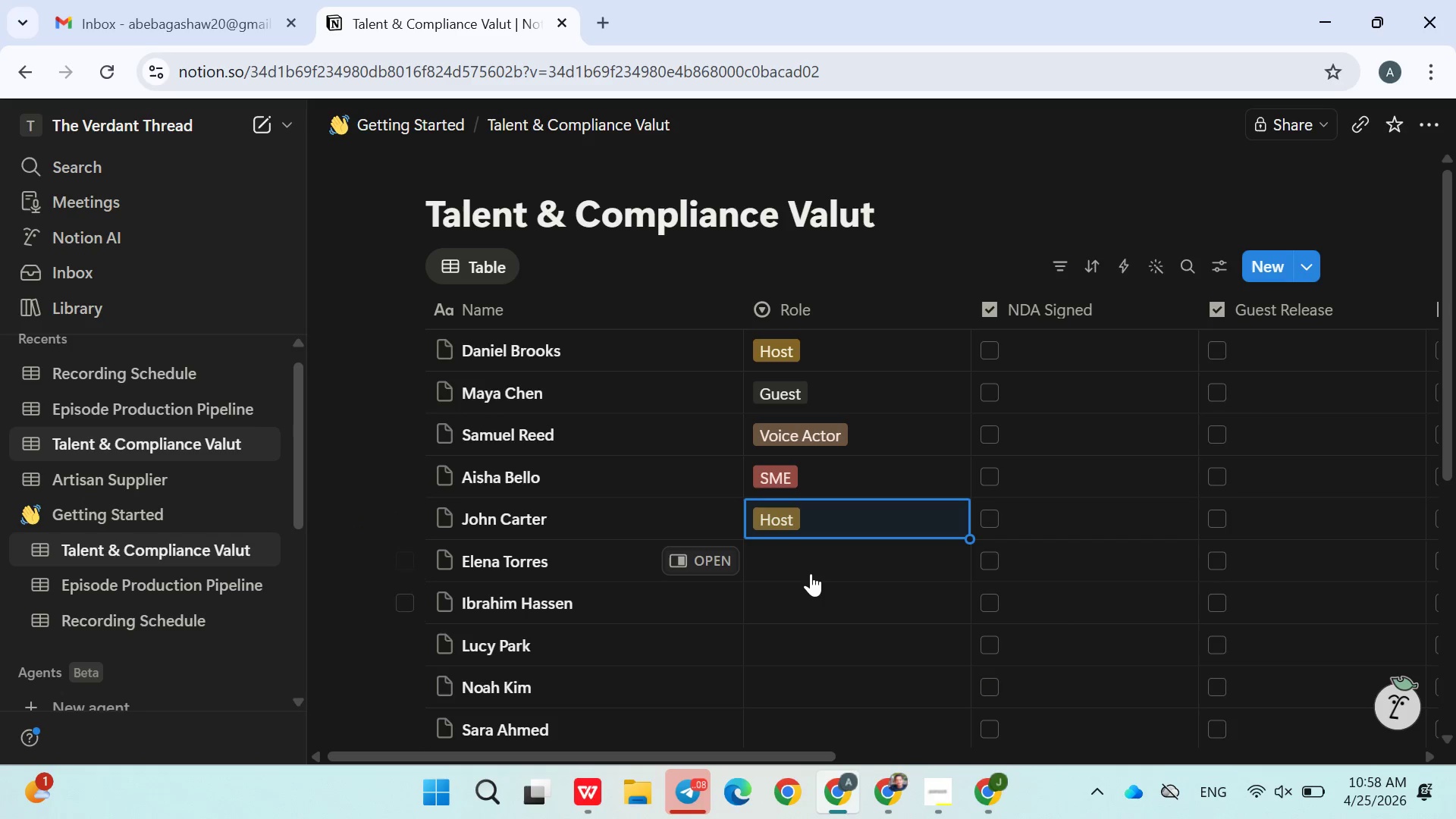 
left_click([812, 557])
 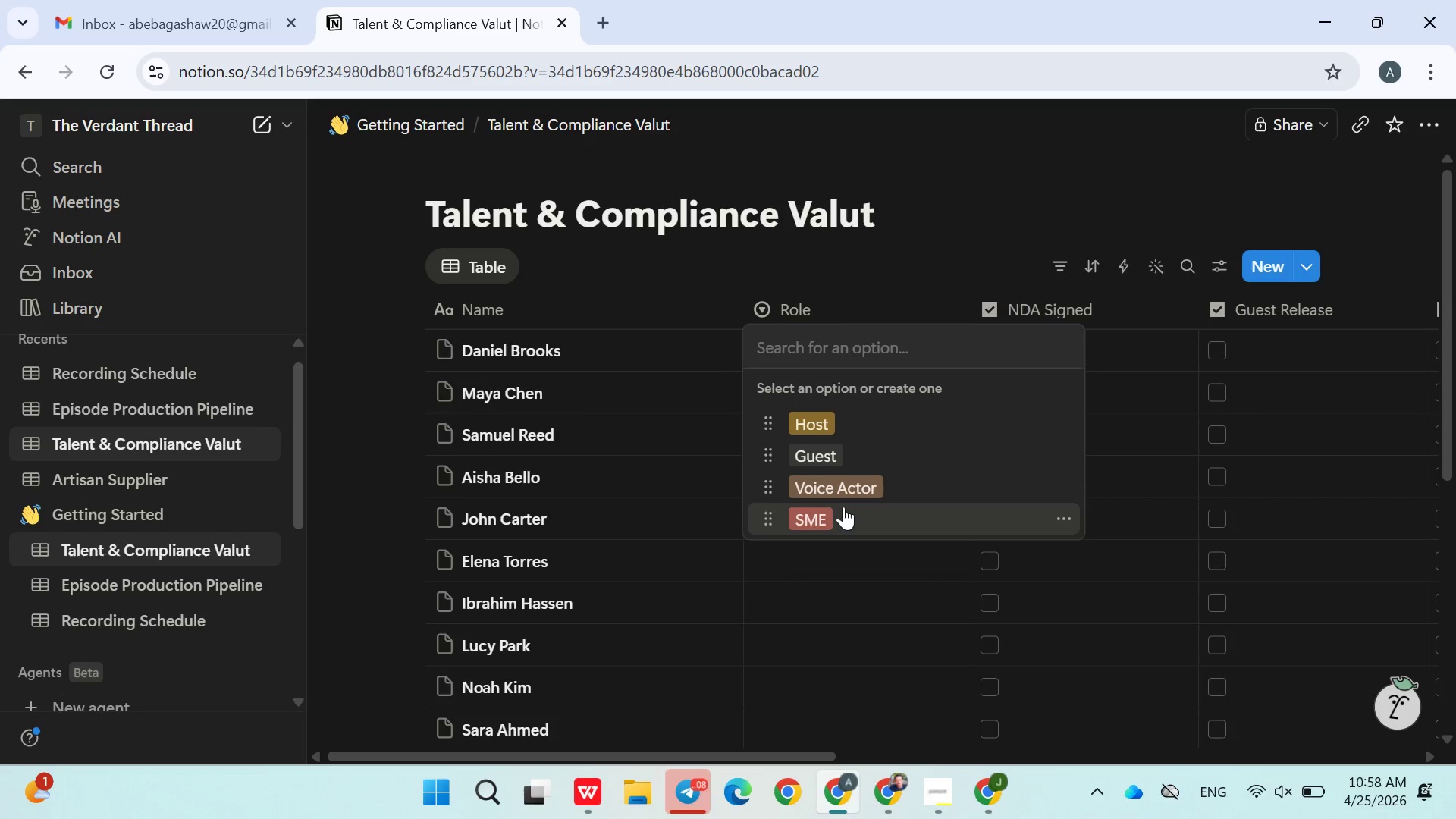 
wait(6.95)
 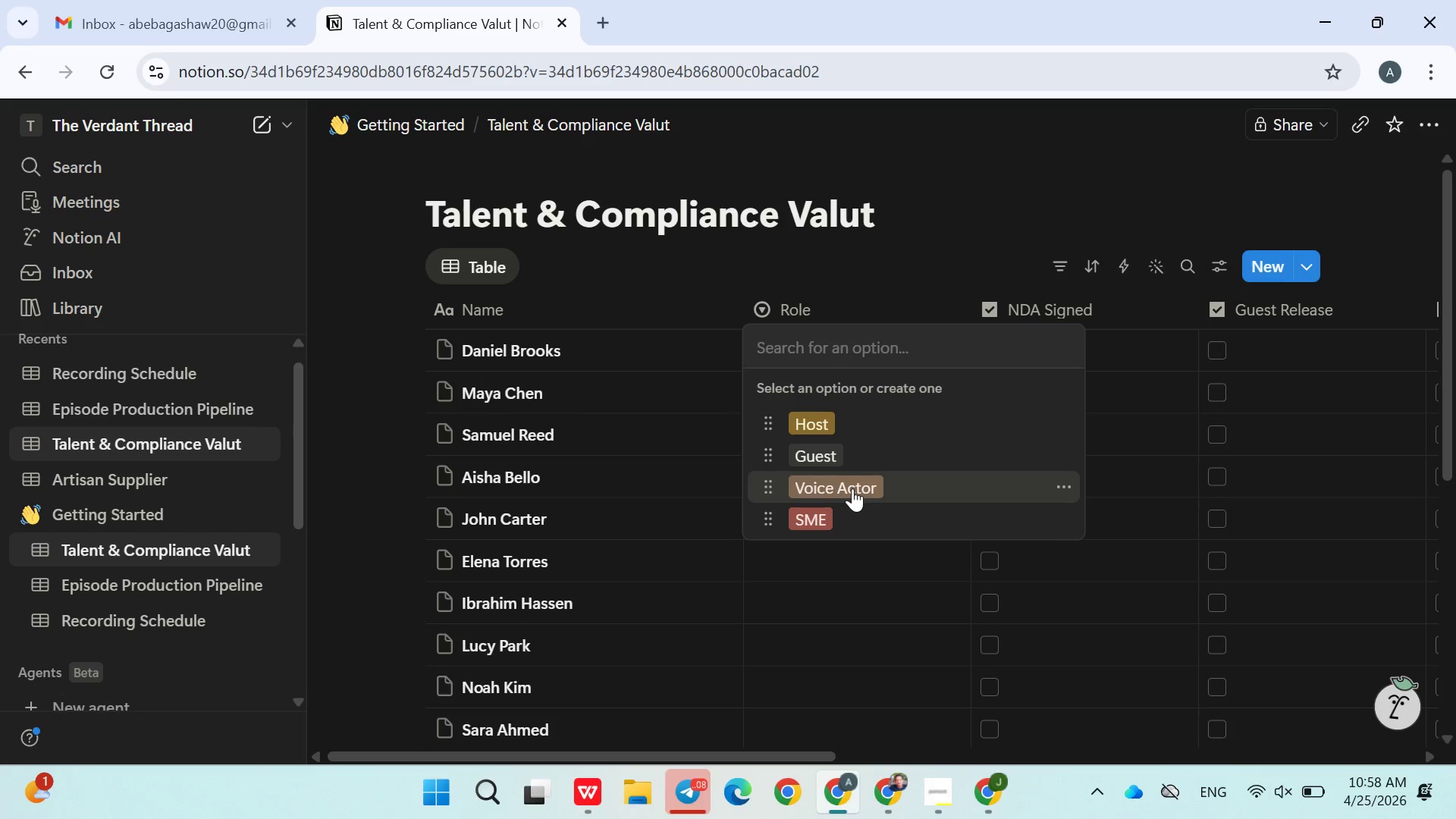 
left_click([839, 434])
 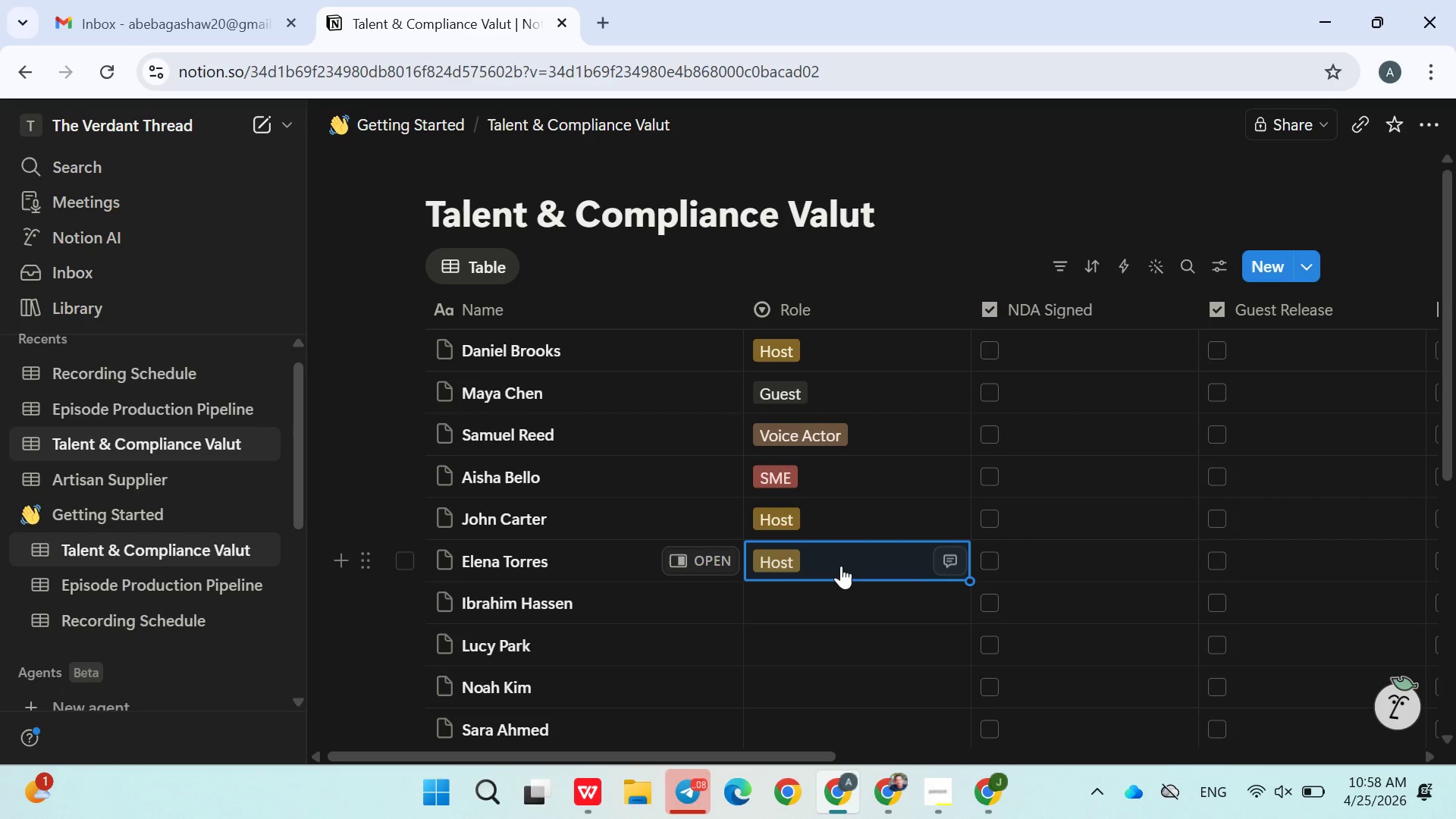 
left_click([829, 563])
 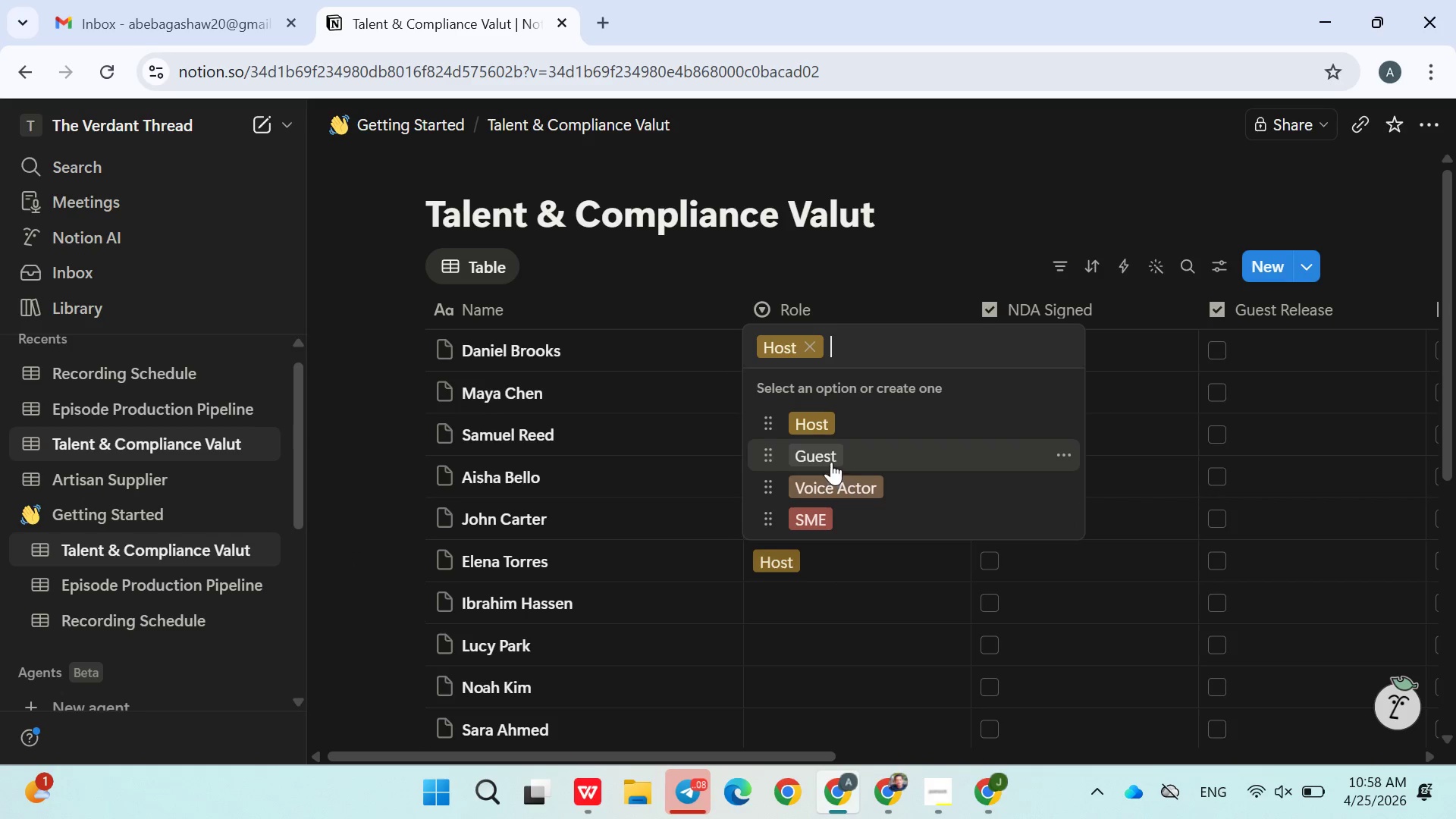 
left_click([831, 462])
 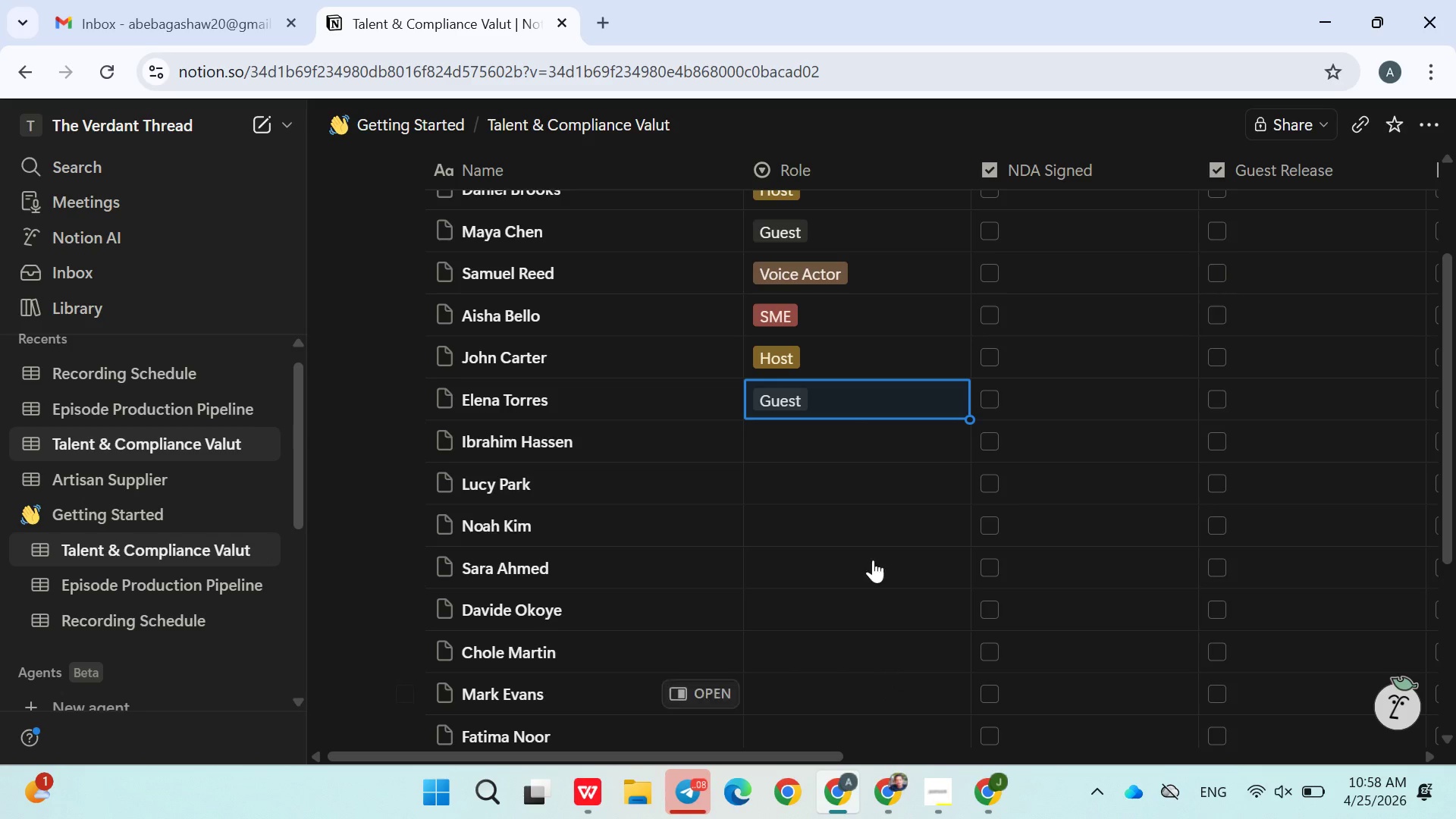 
wait(5.28)
 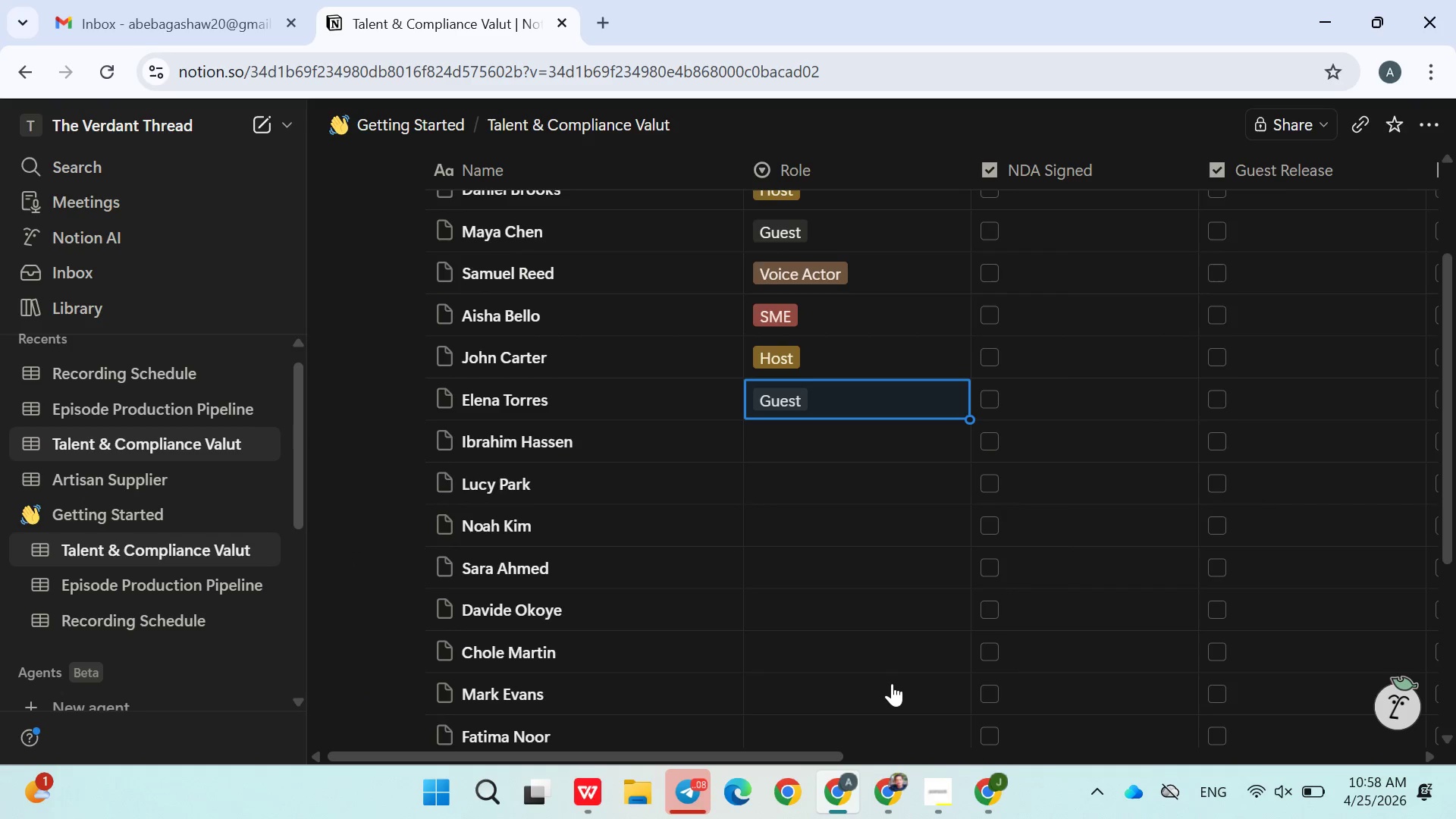 
left_click([833, 438])
 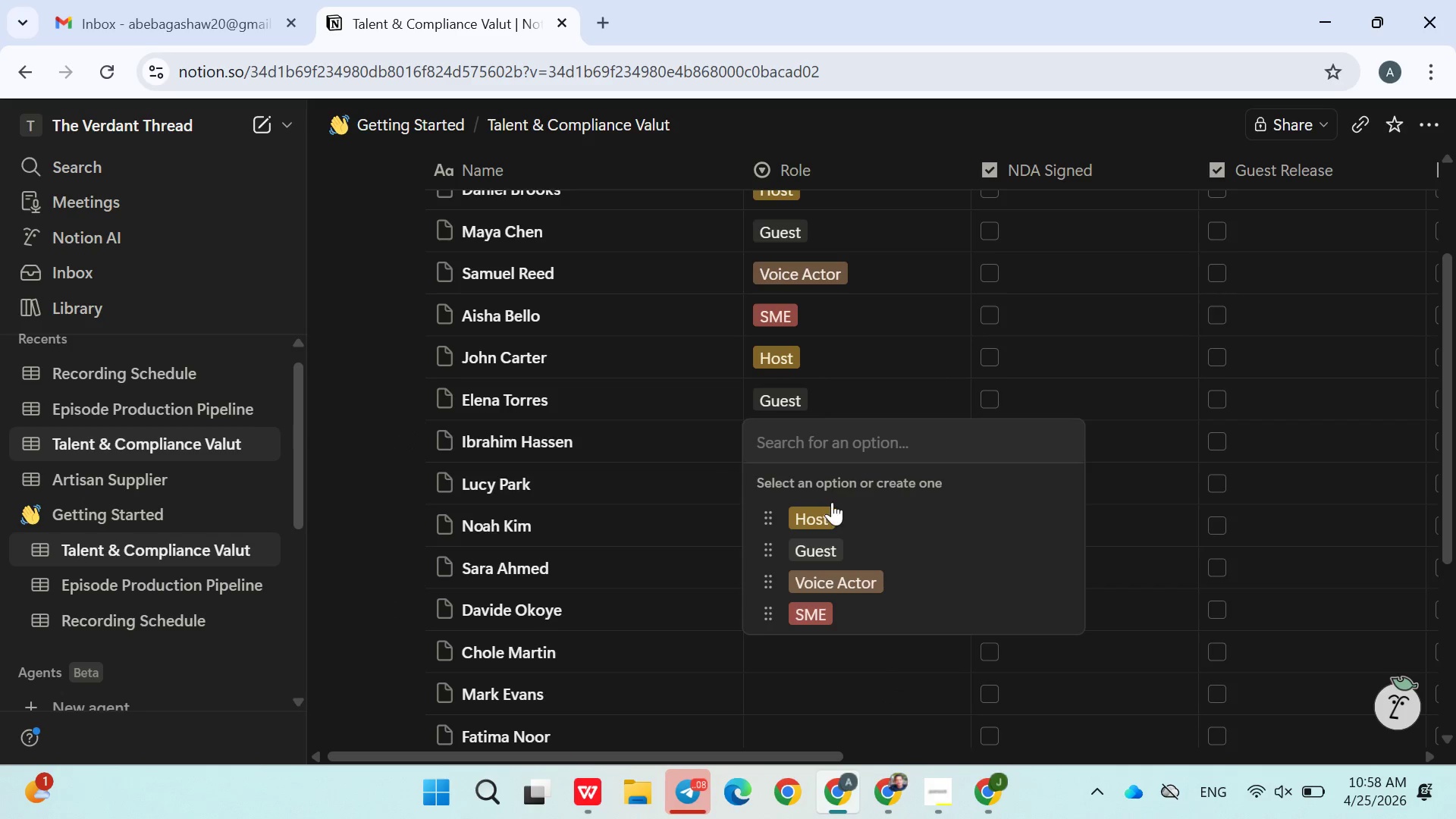 
left_click([832, 510])
 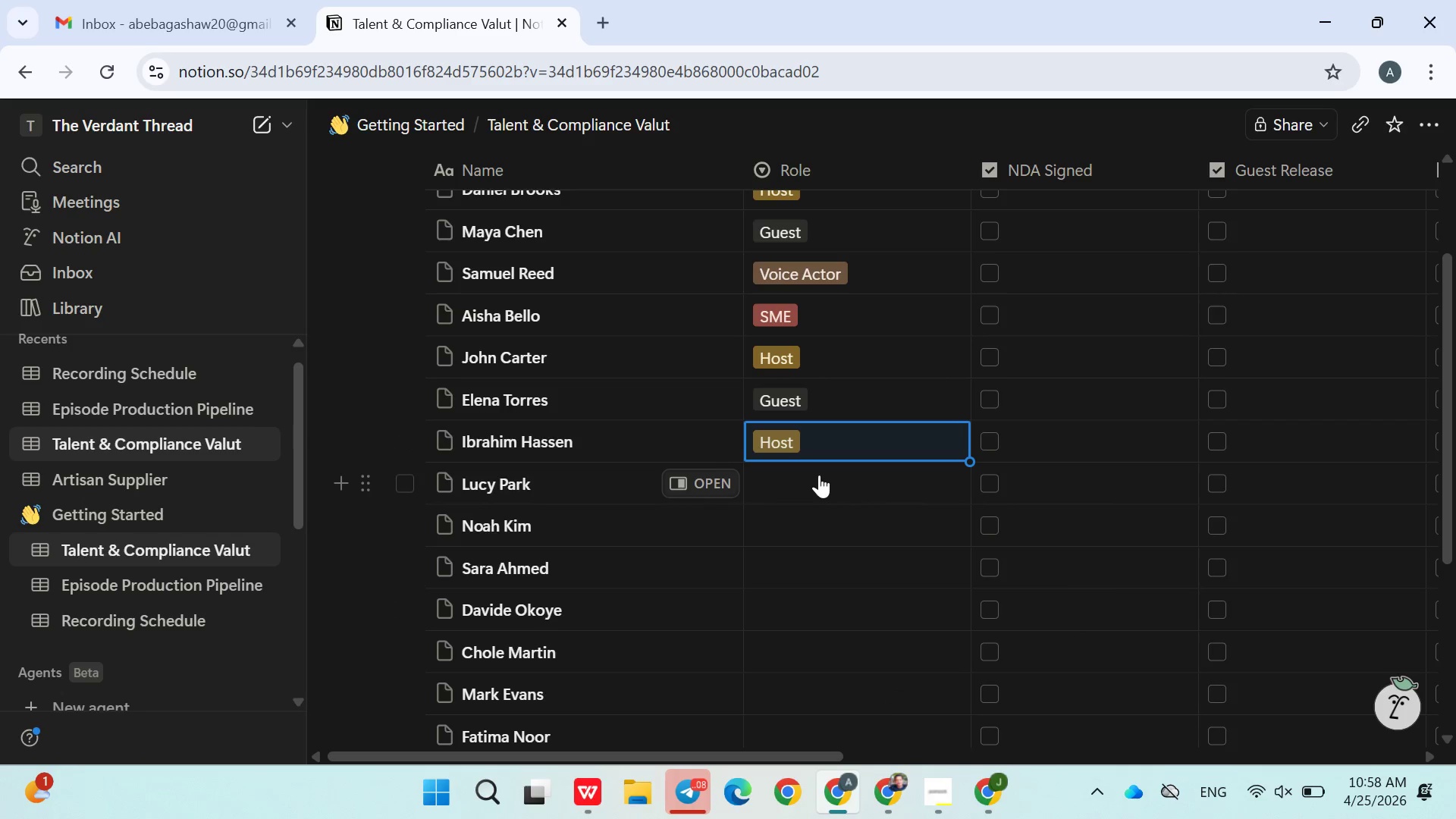 
left_click([819, 475])
 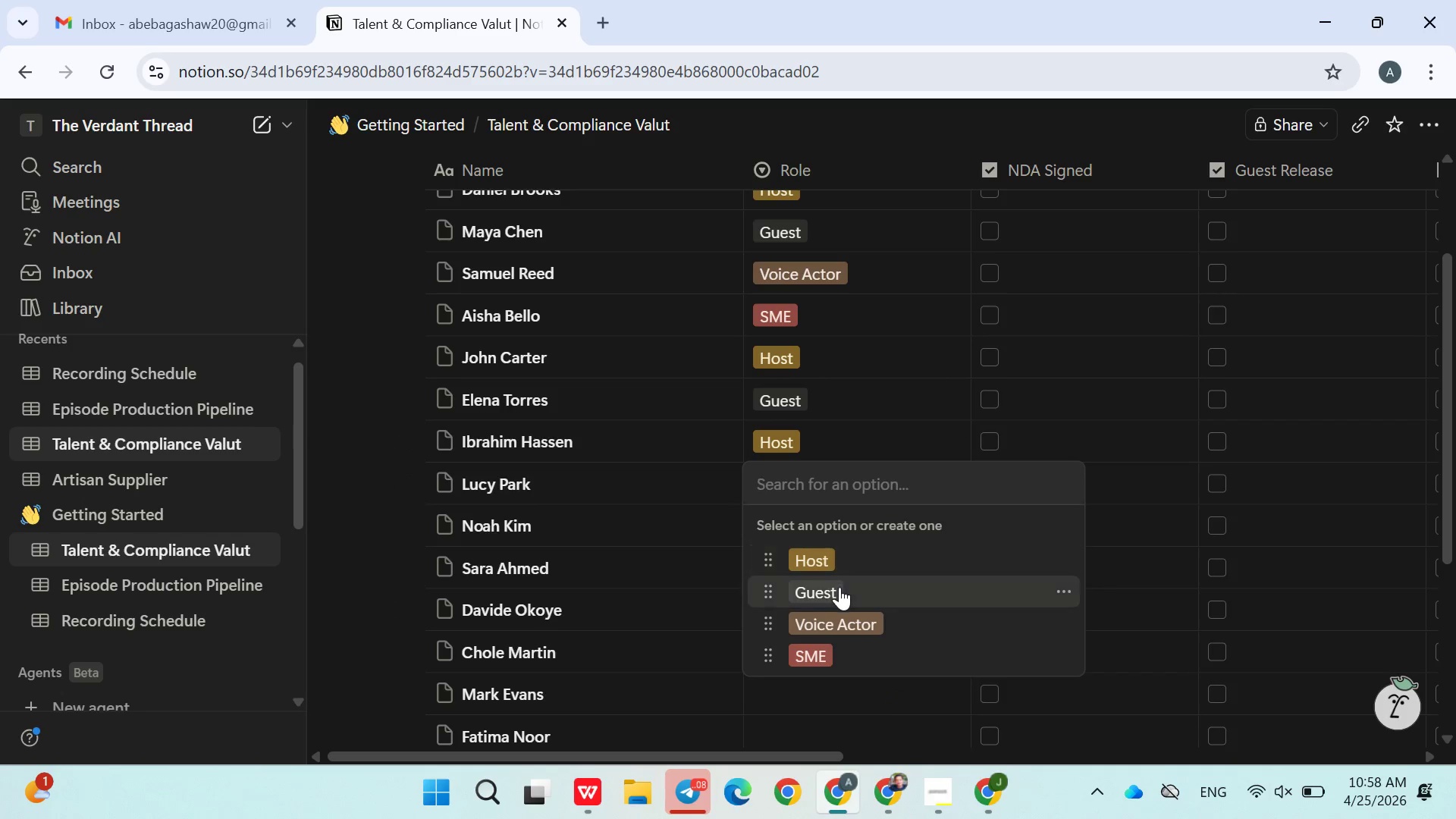 
left_click([839, 587])
 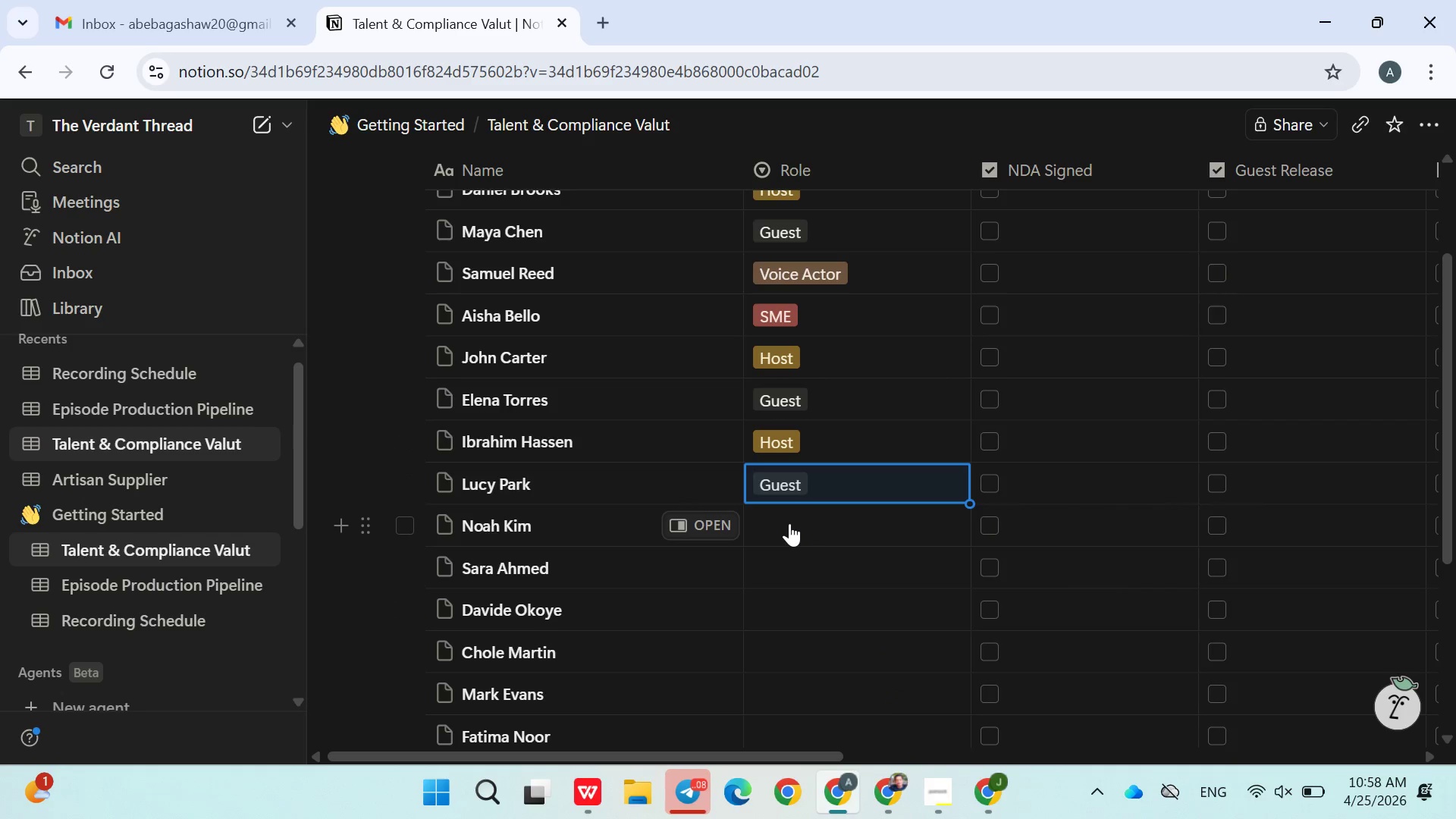 
left_click([789, 523])
 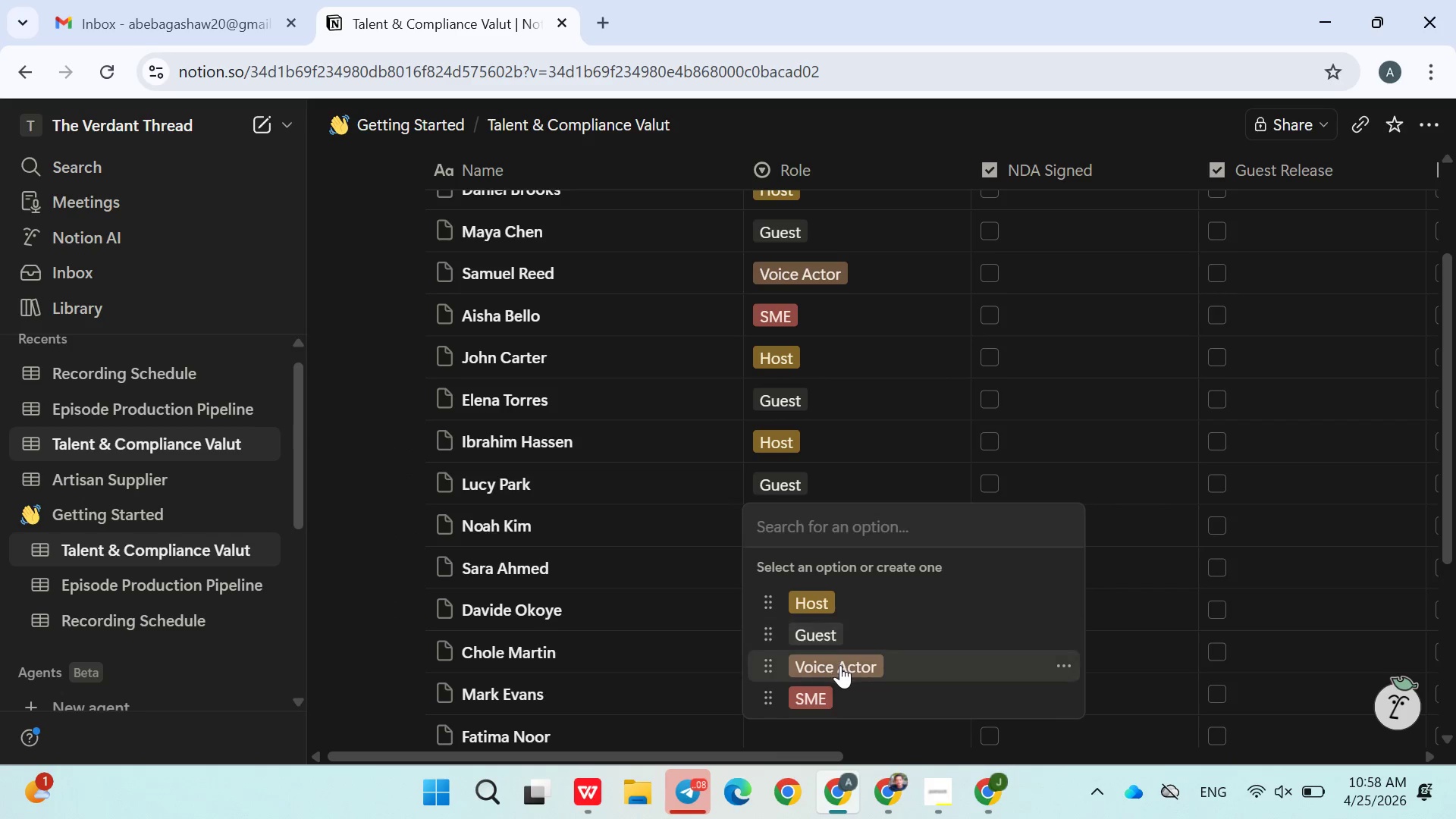 
left_click([843, 668])
 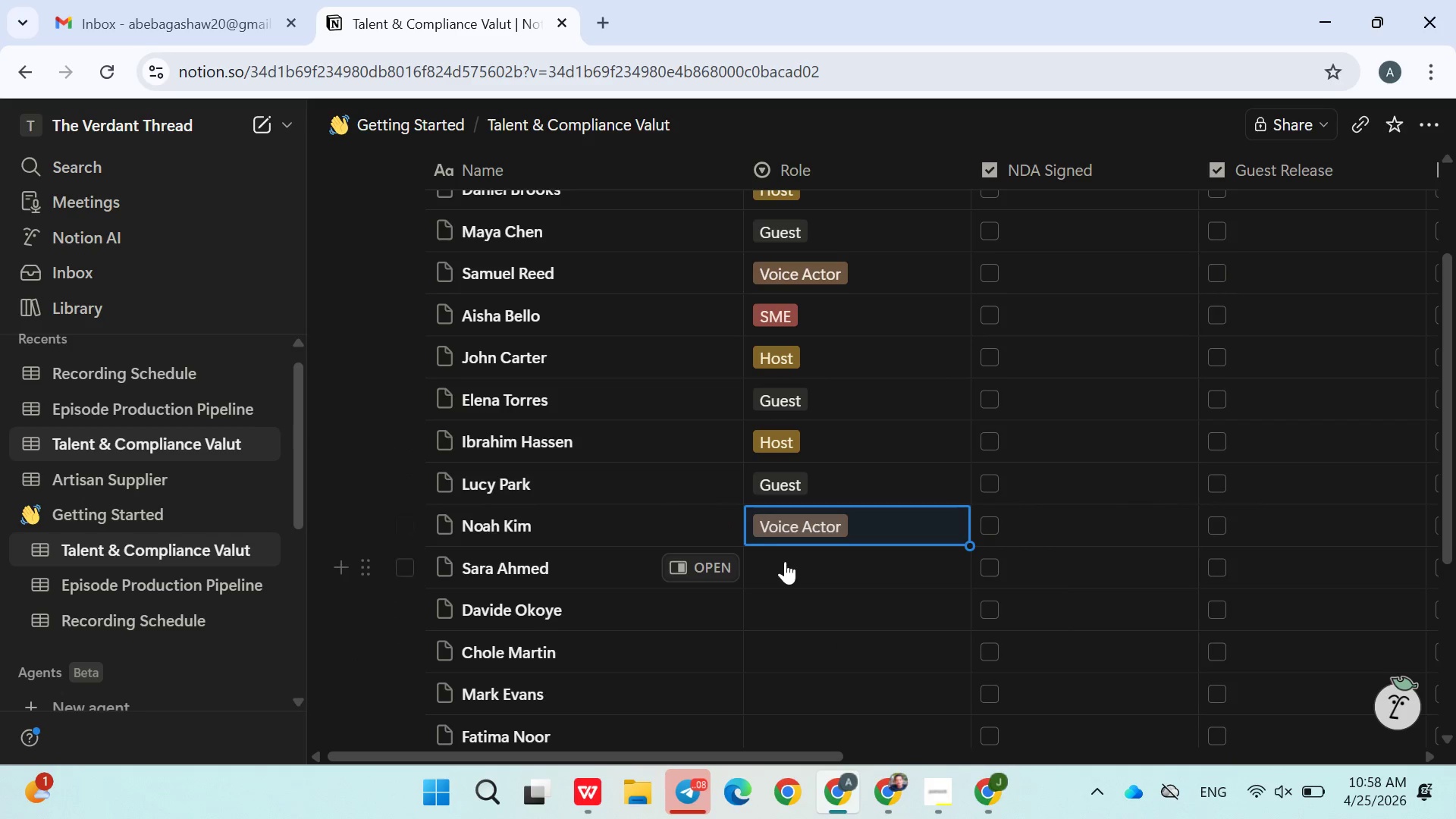 
left_click([785, 561])
 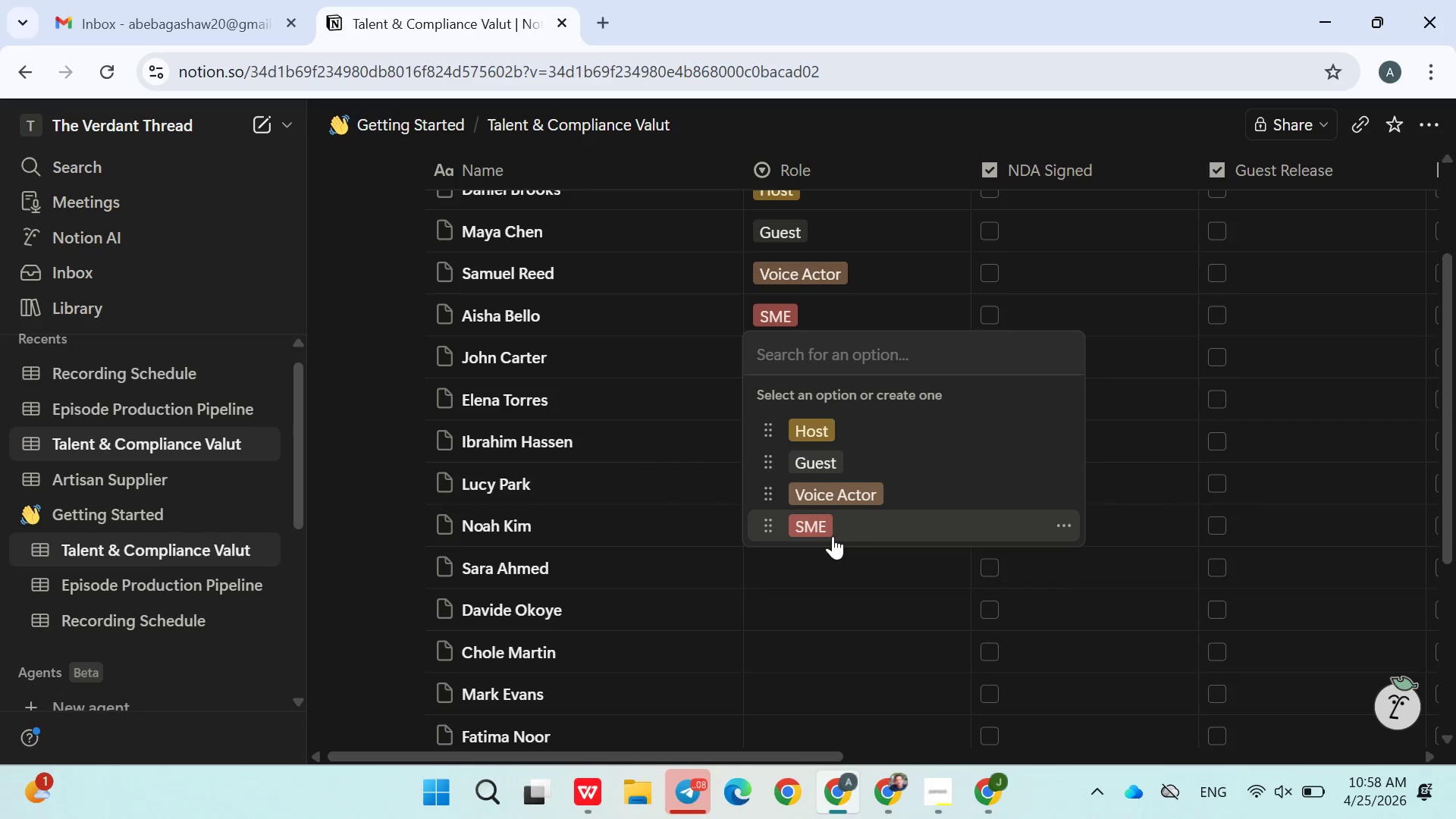 
left_click([833, 536])
 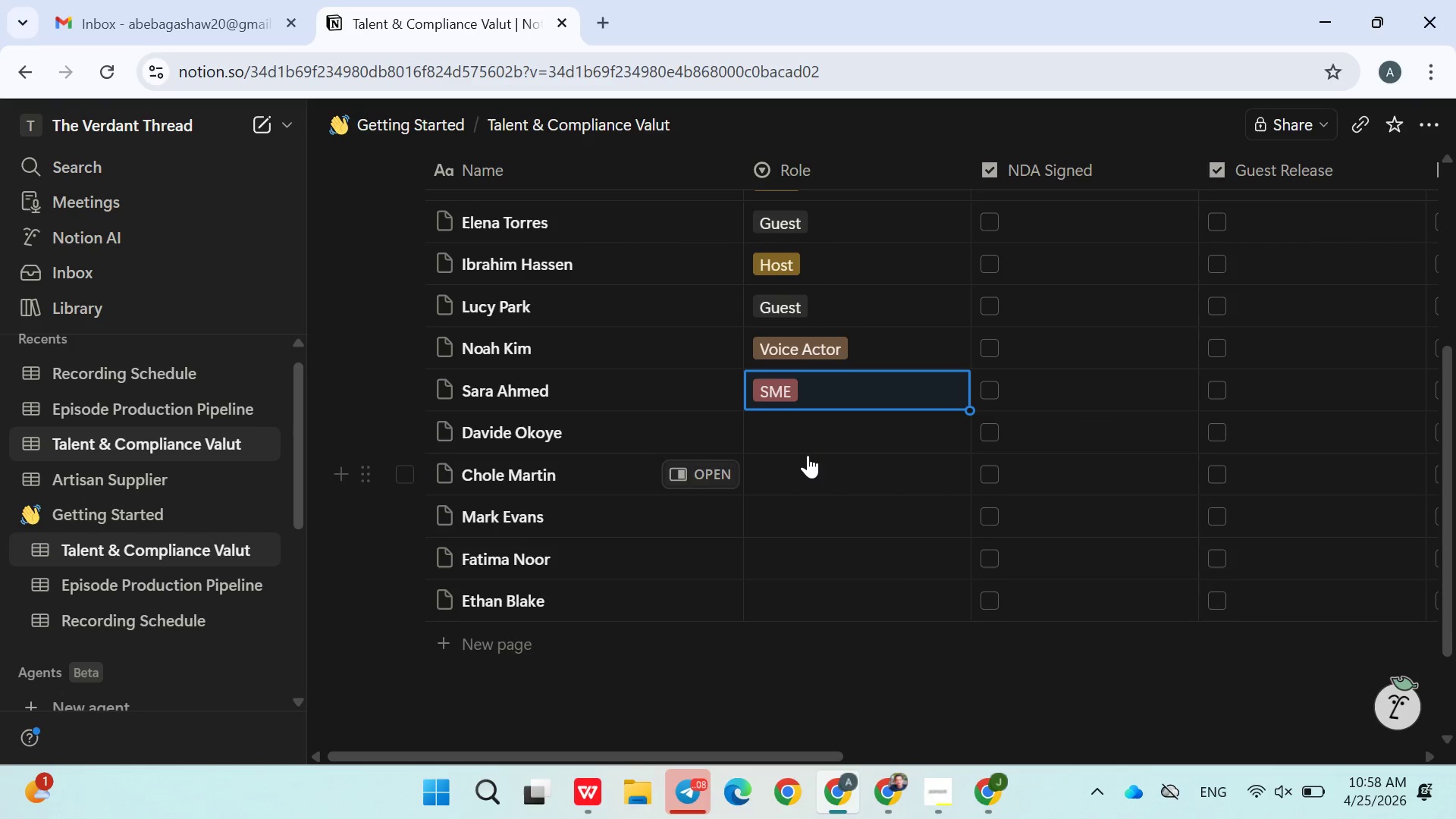 
left_click([802, 430])
 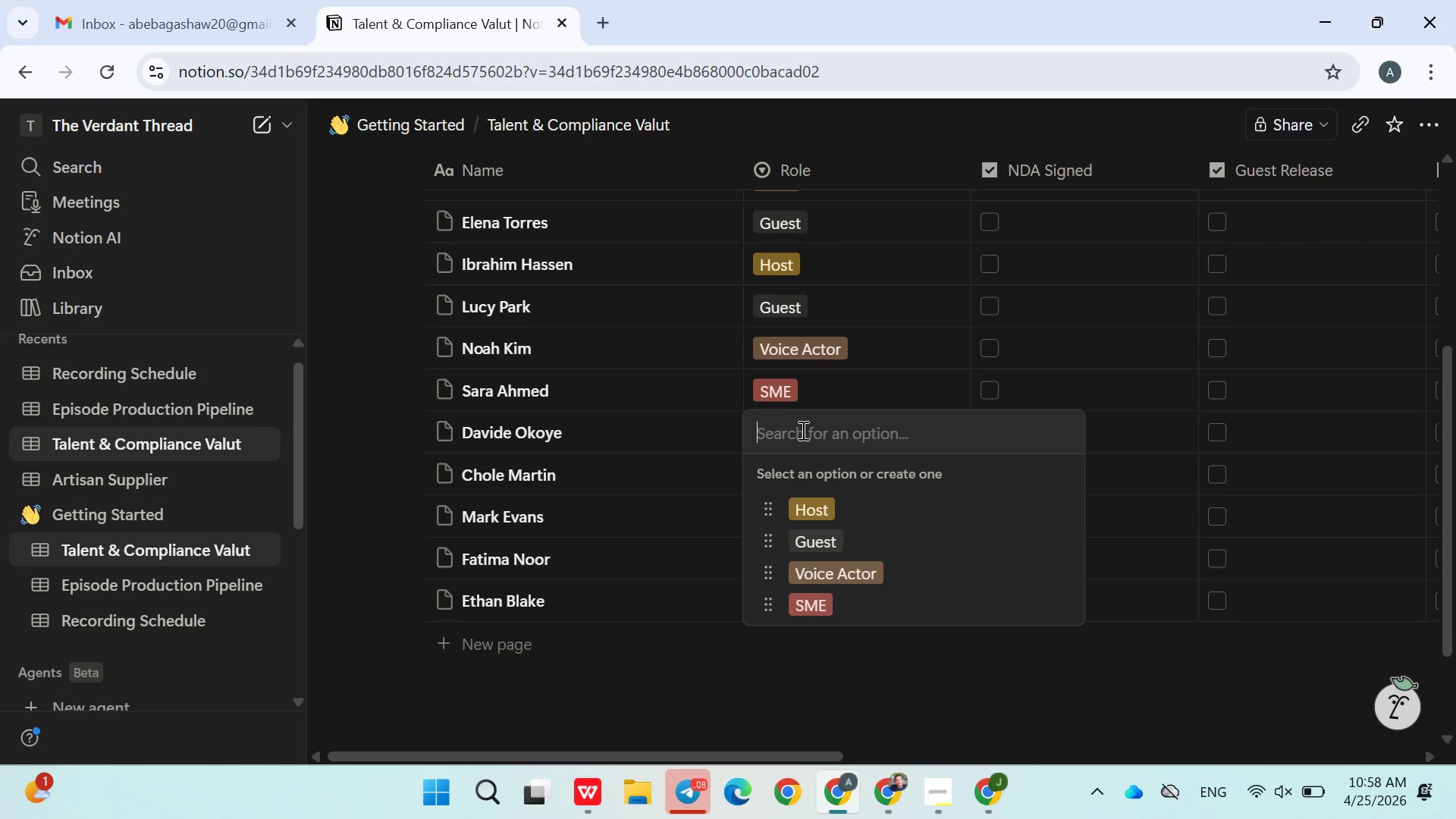 
wait(6.14)
 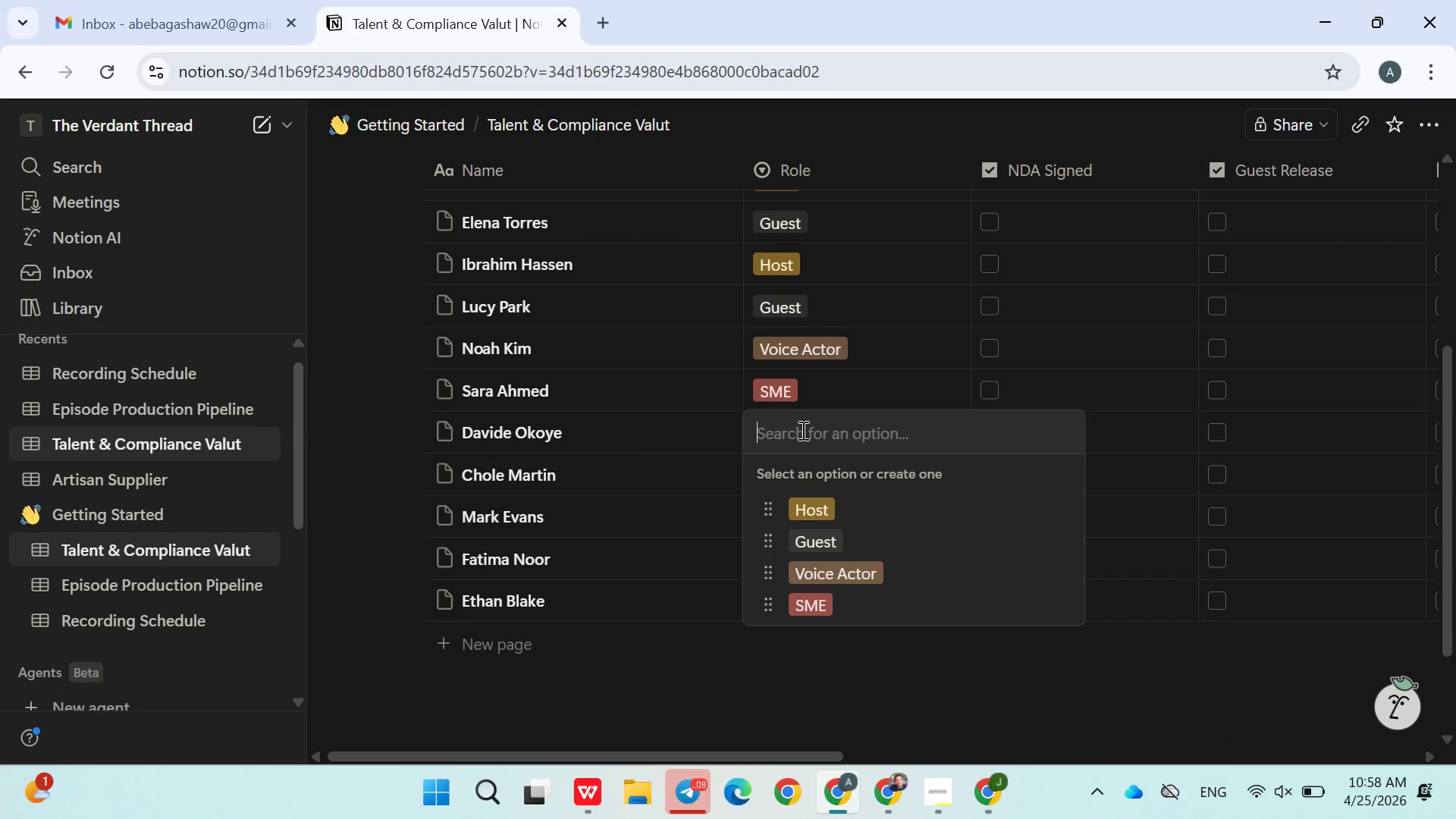 
left_click([839, 597])
 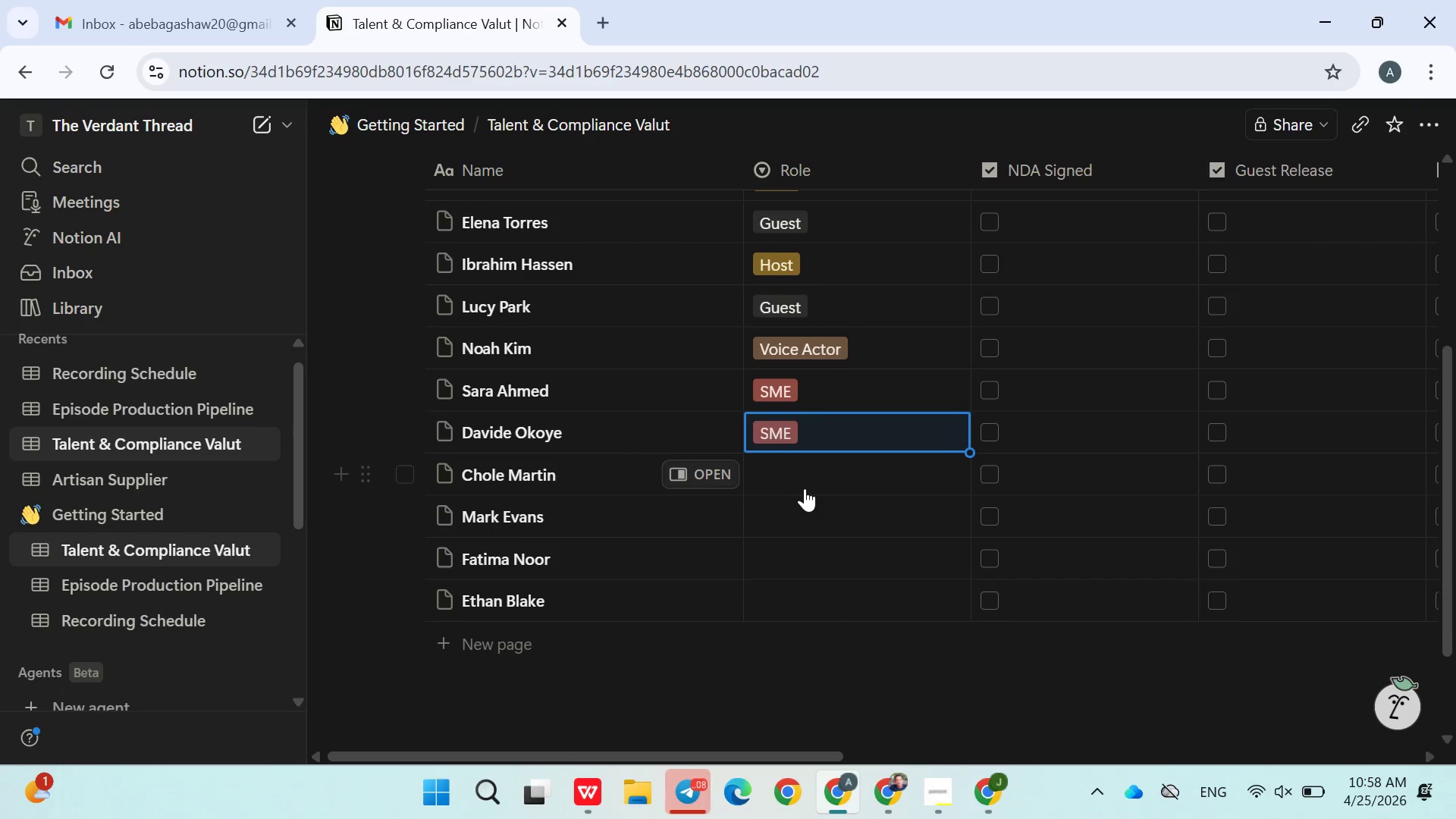 
left_click([798, 488])
 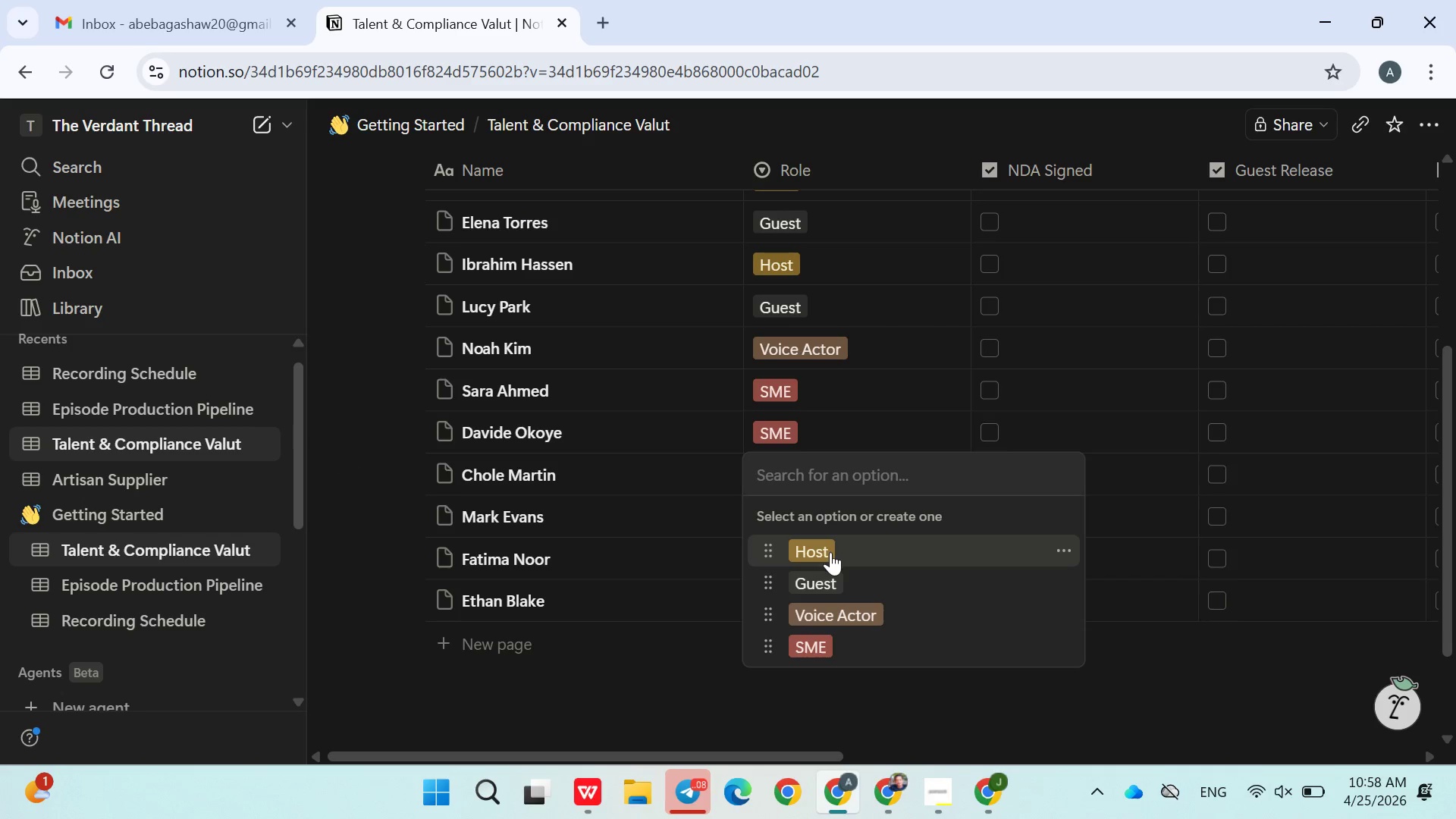 
left_click([832, 554])
 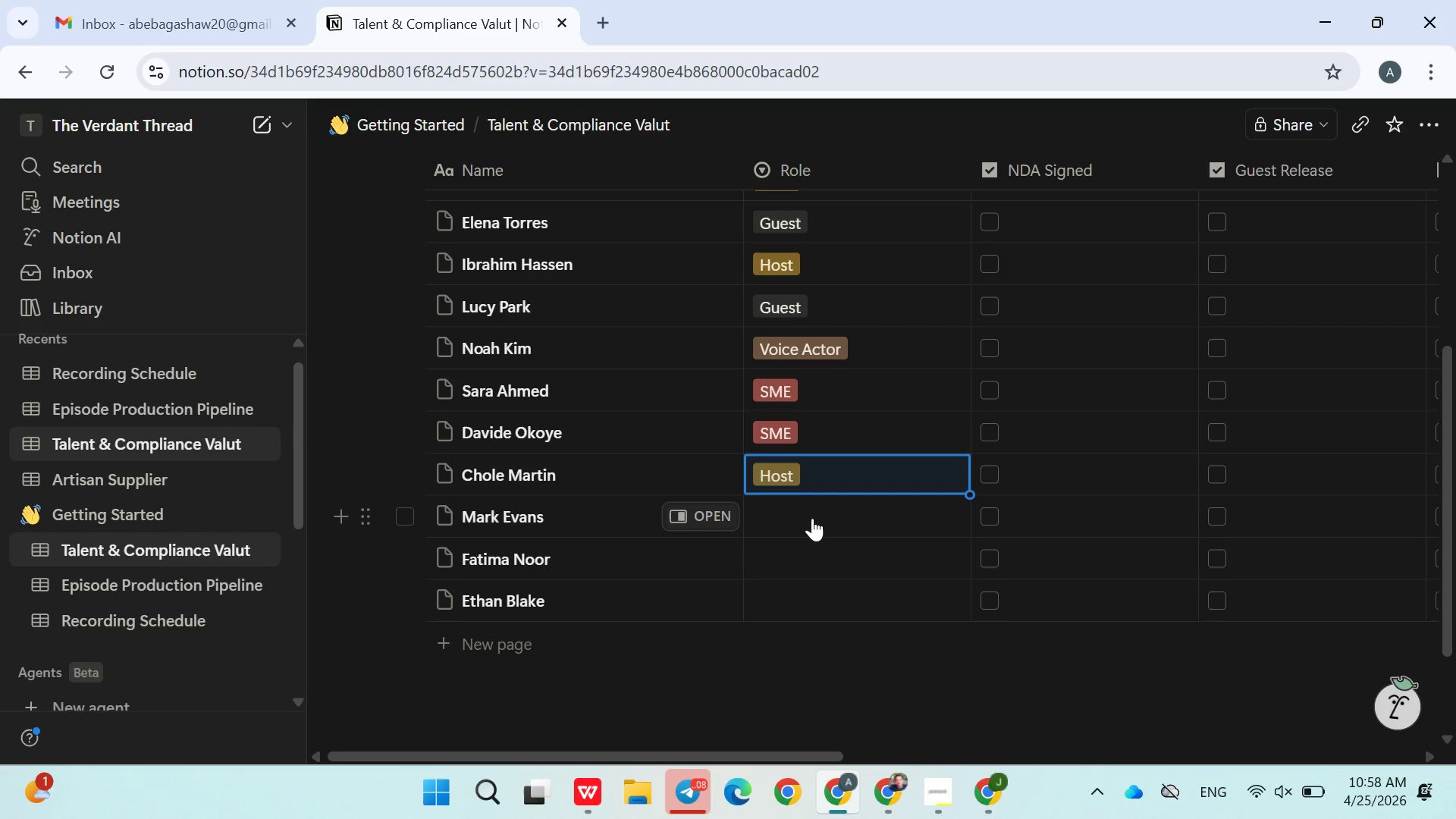 
left_click([812, 518])
 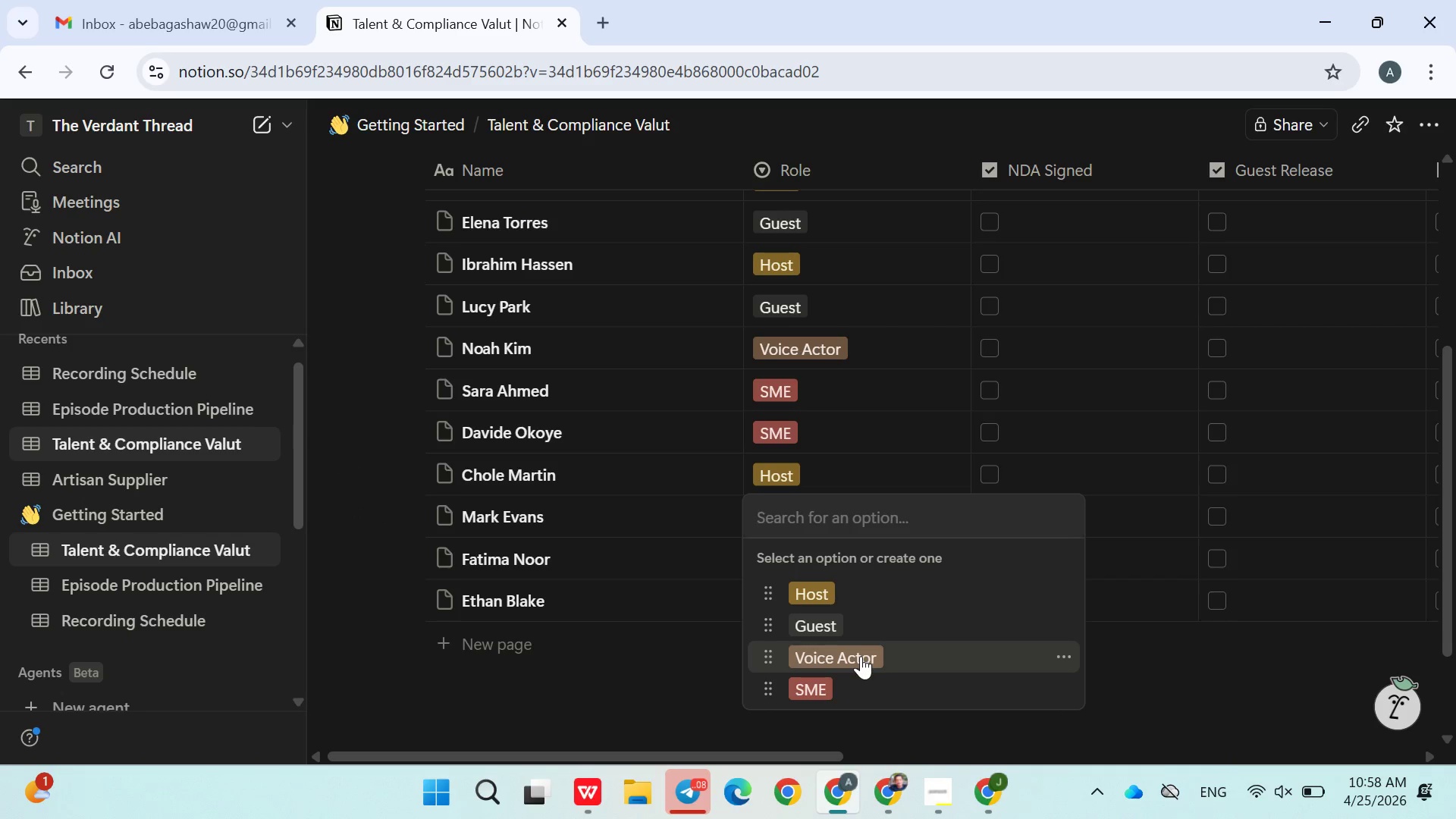 
left_click([861, 656])
 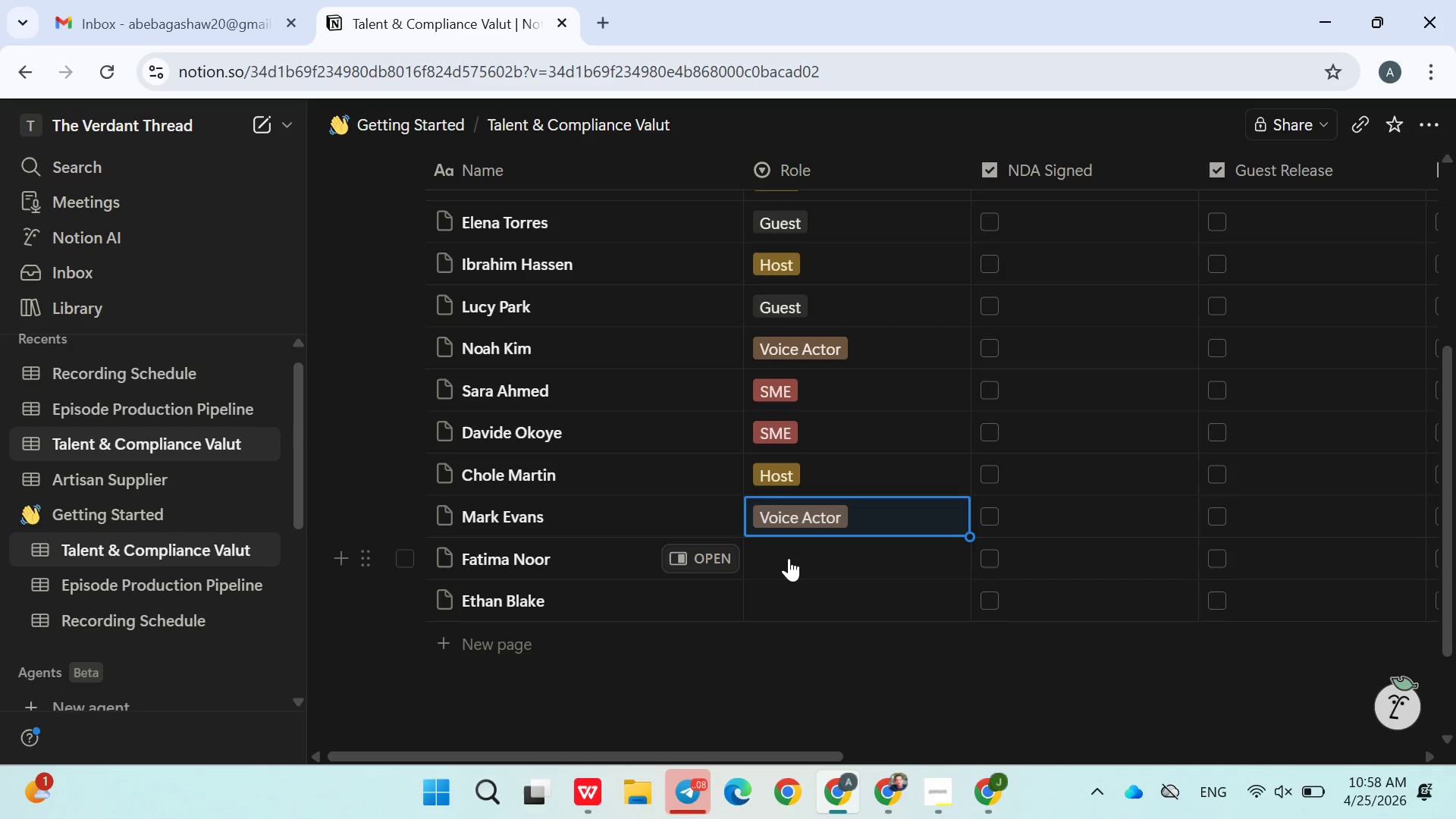 
left_click([789, 559])
 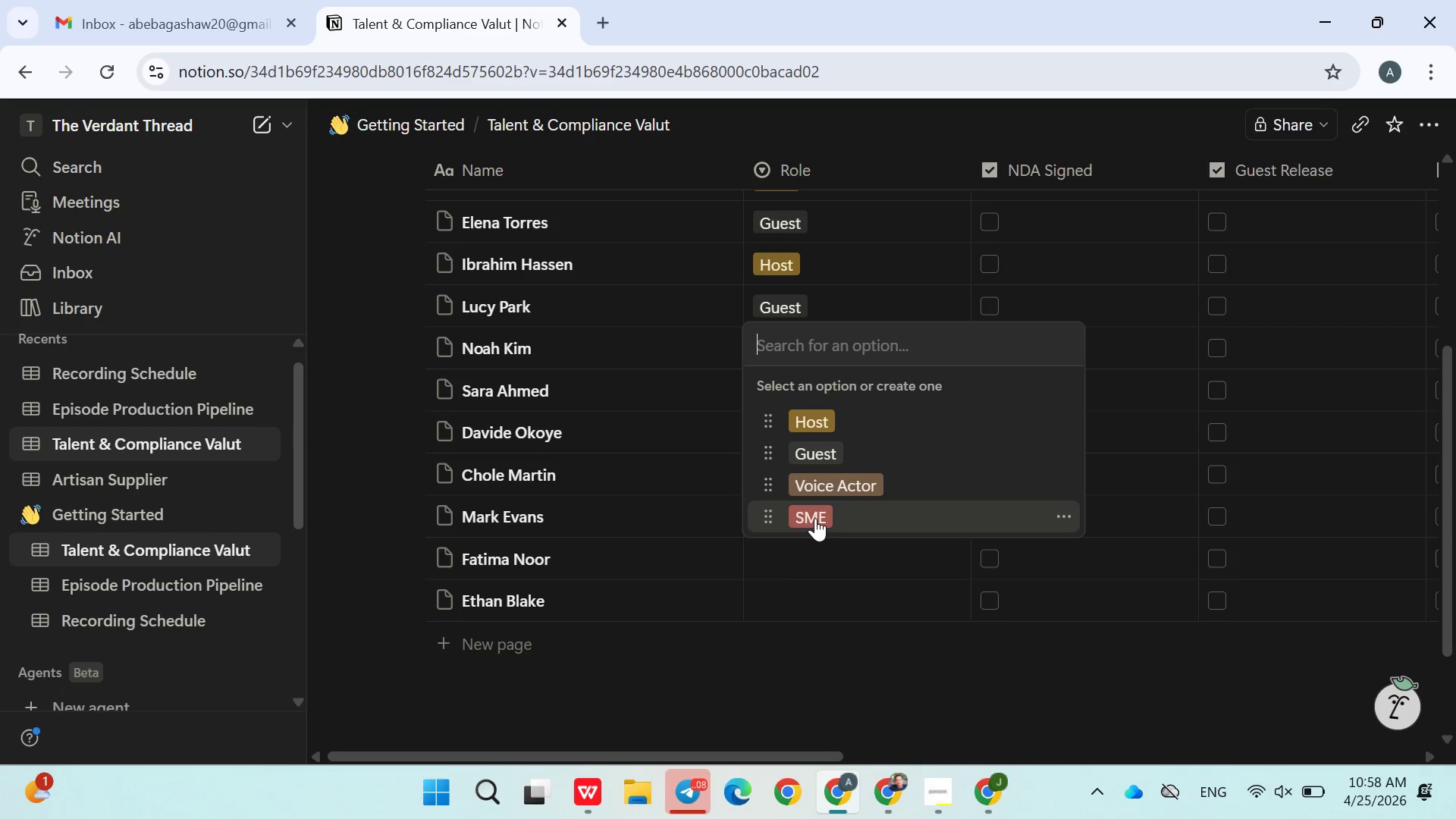 
left_click([854, 631])
 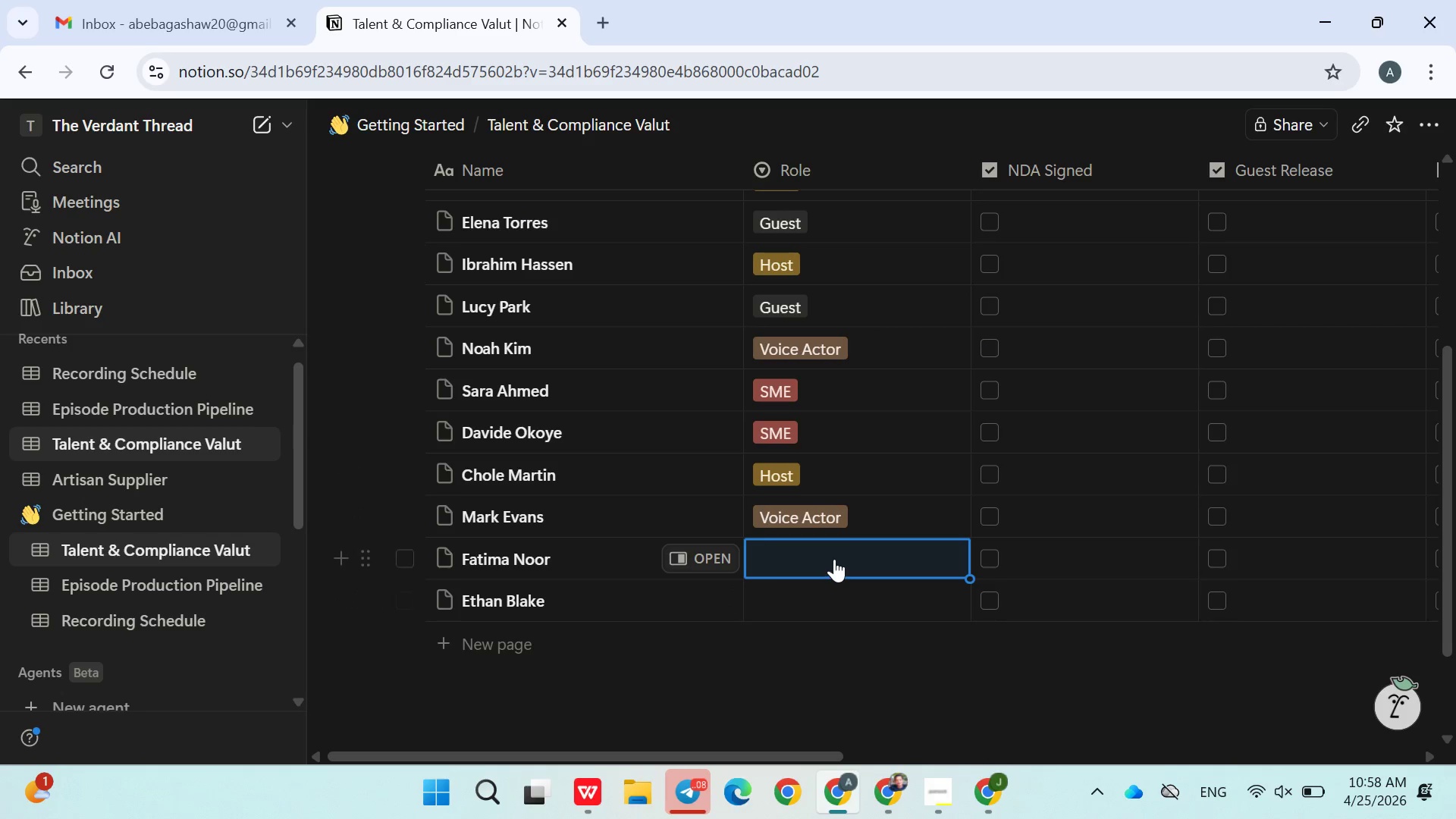 
left_click([834, 559])
 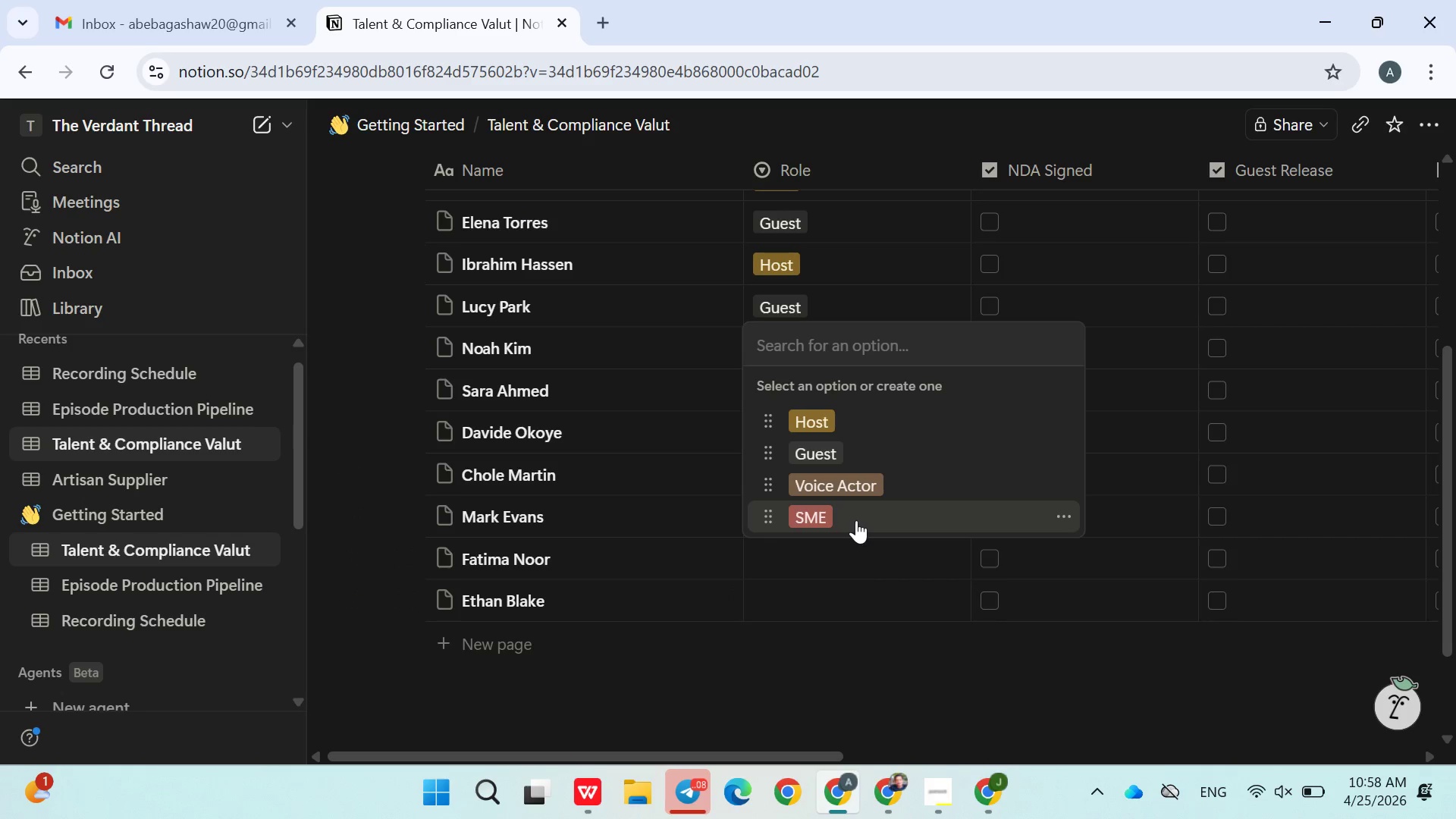 
left_click([861, 523])
 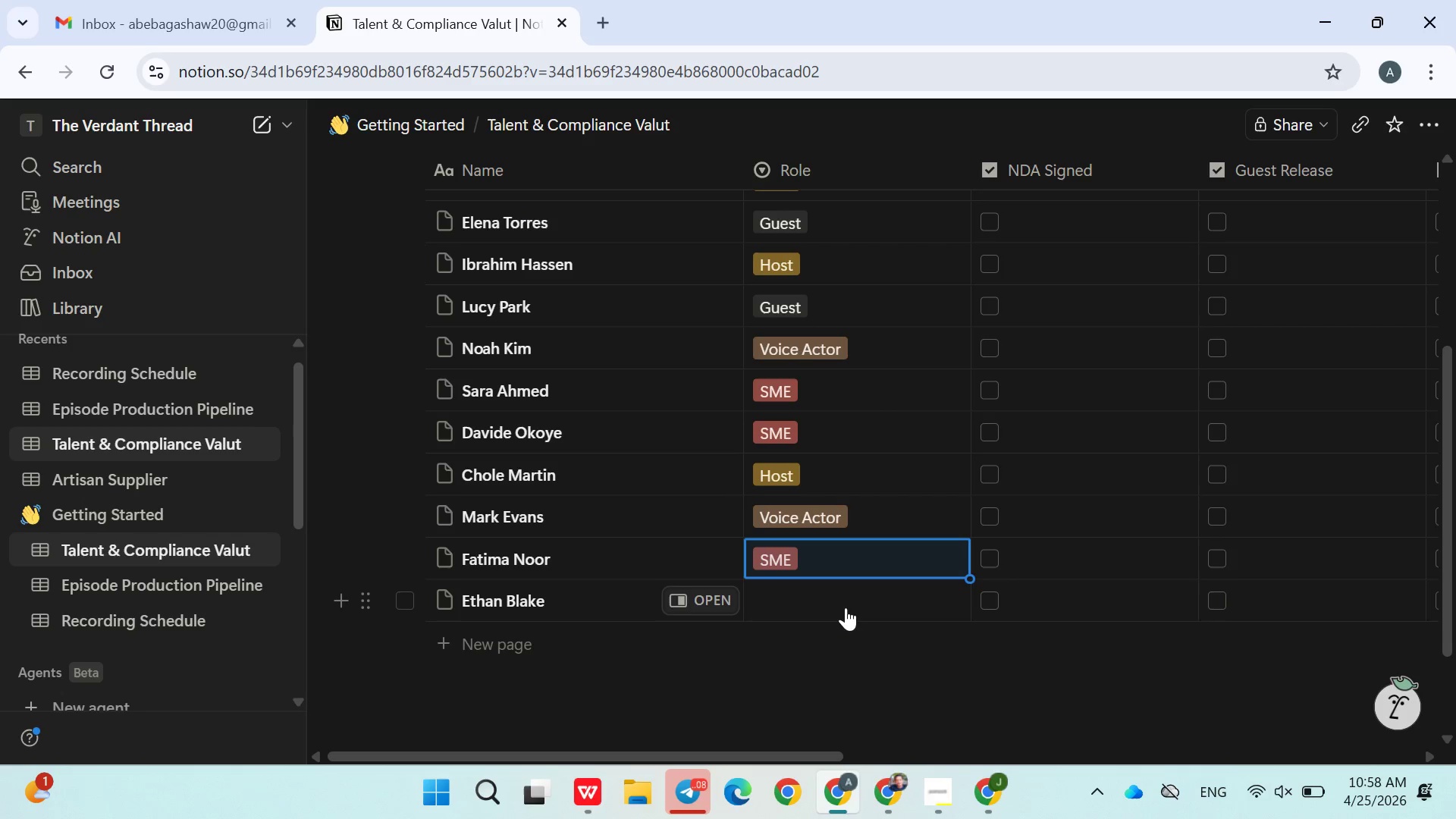 
left_click([846, 607])
 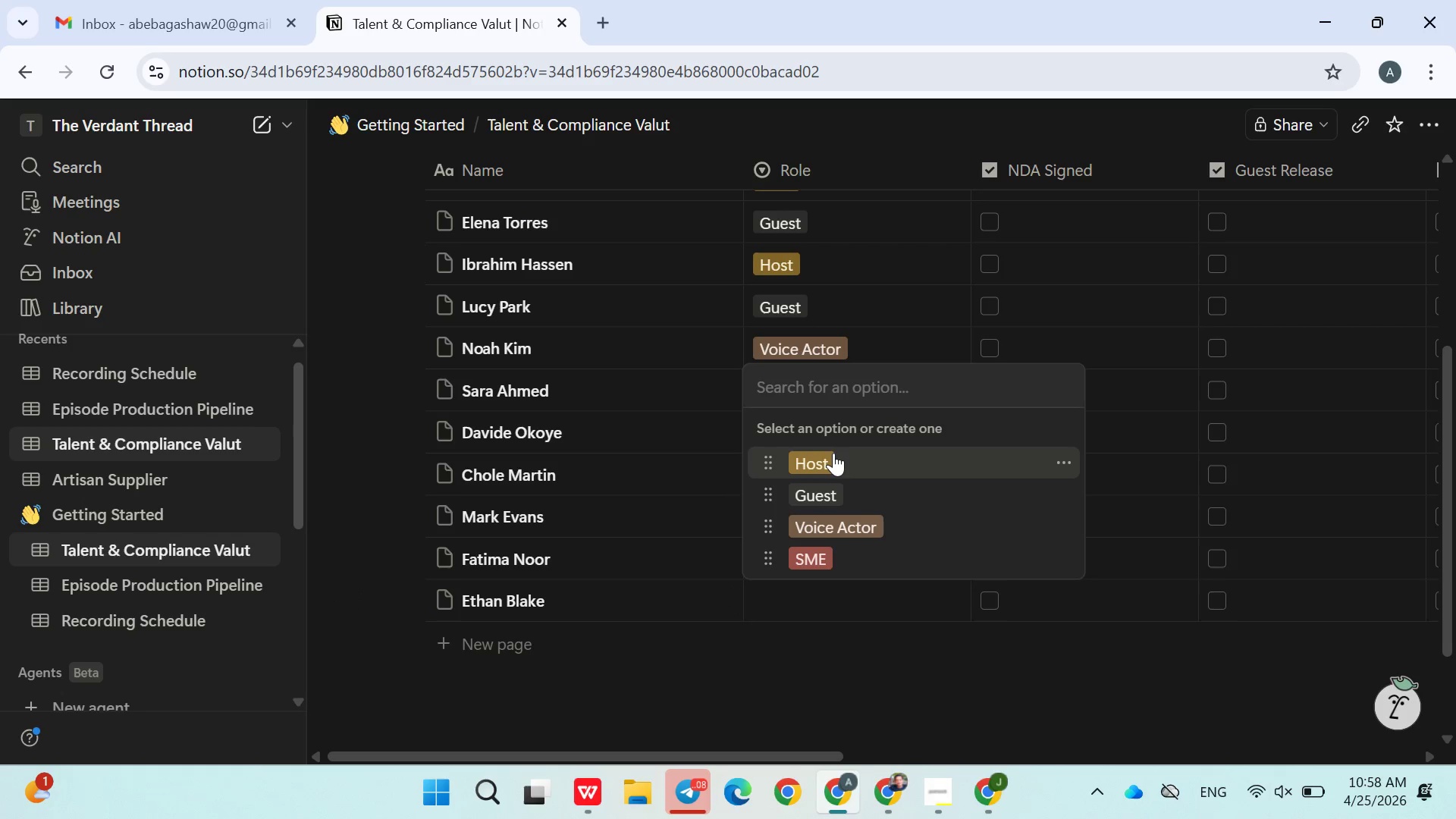 
left_click([833, 453])
 